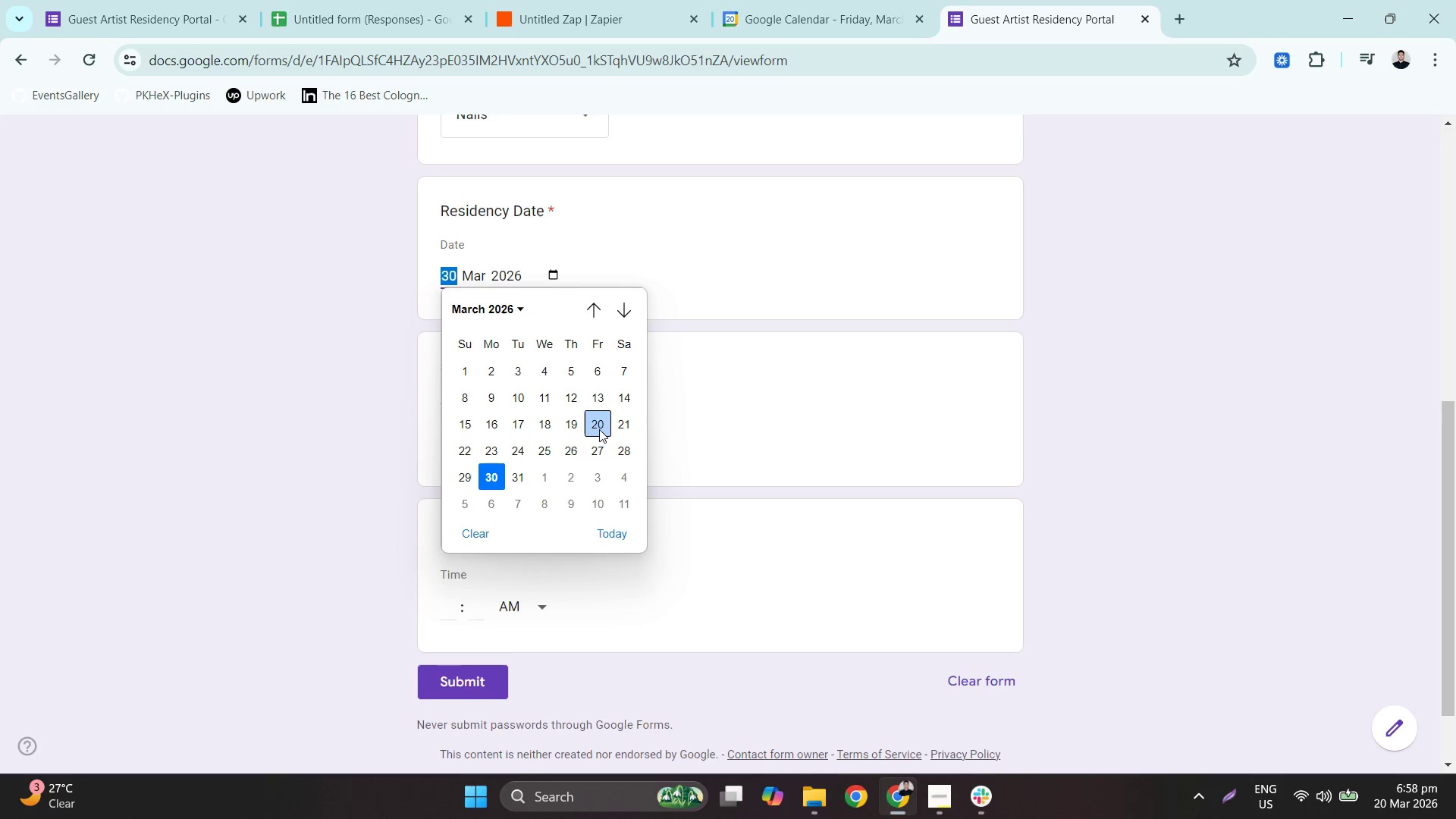 
left_click([618, 425])
 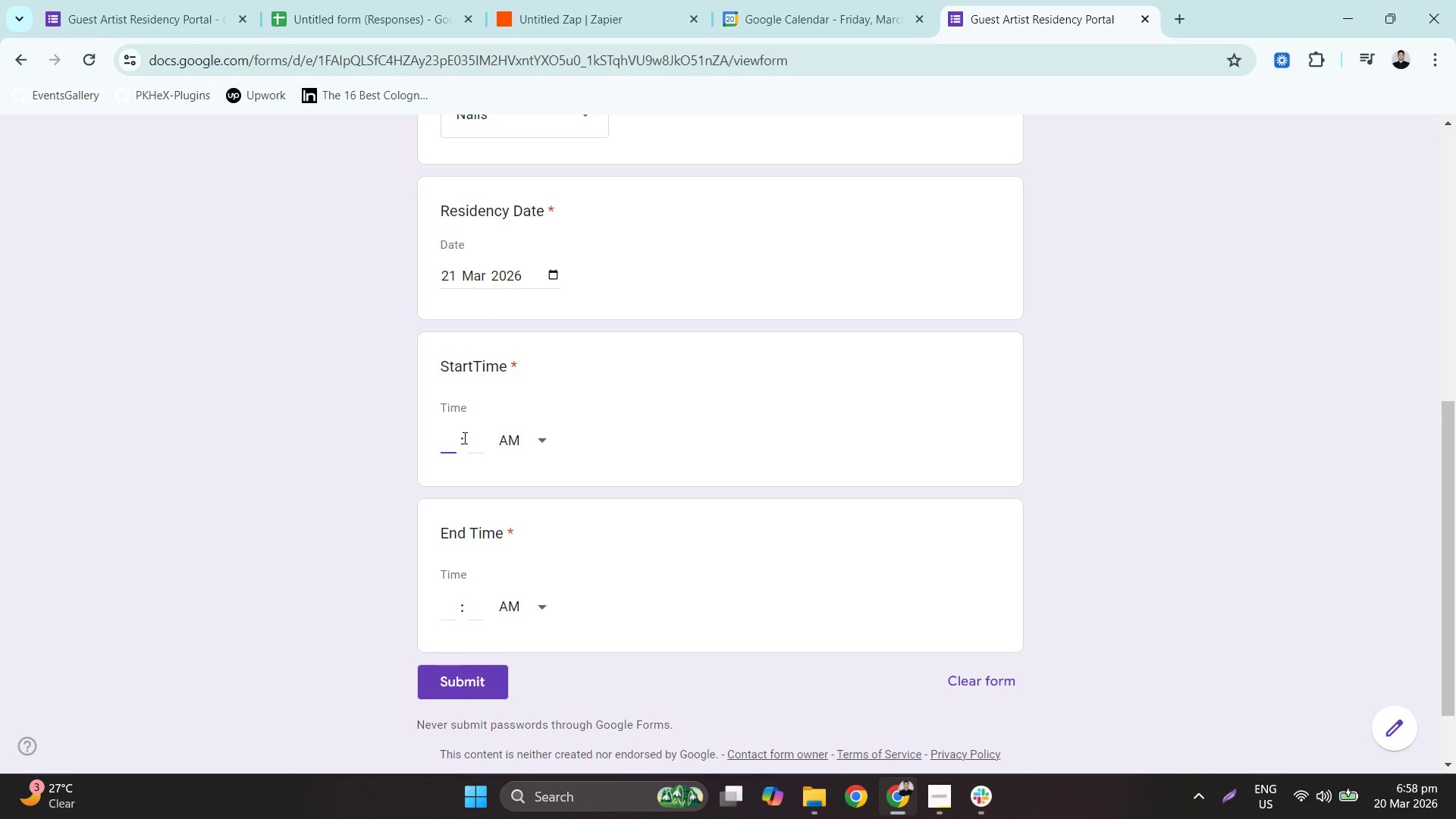 
key(Numpad7)
 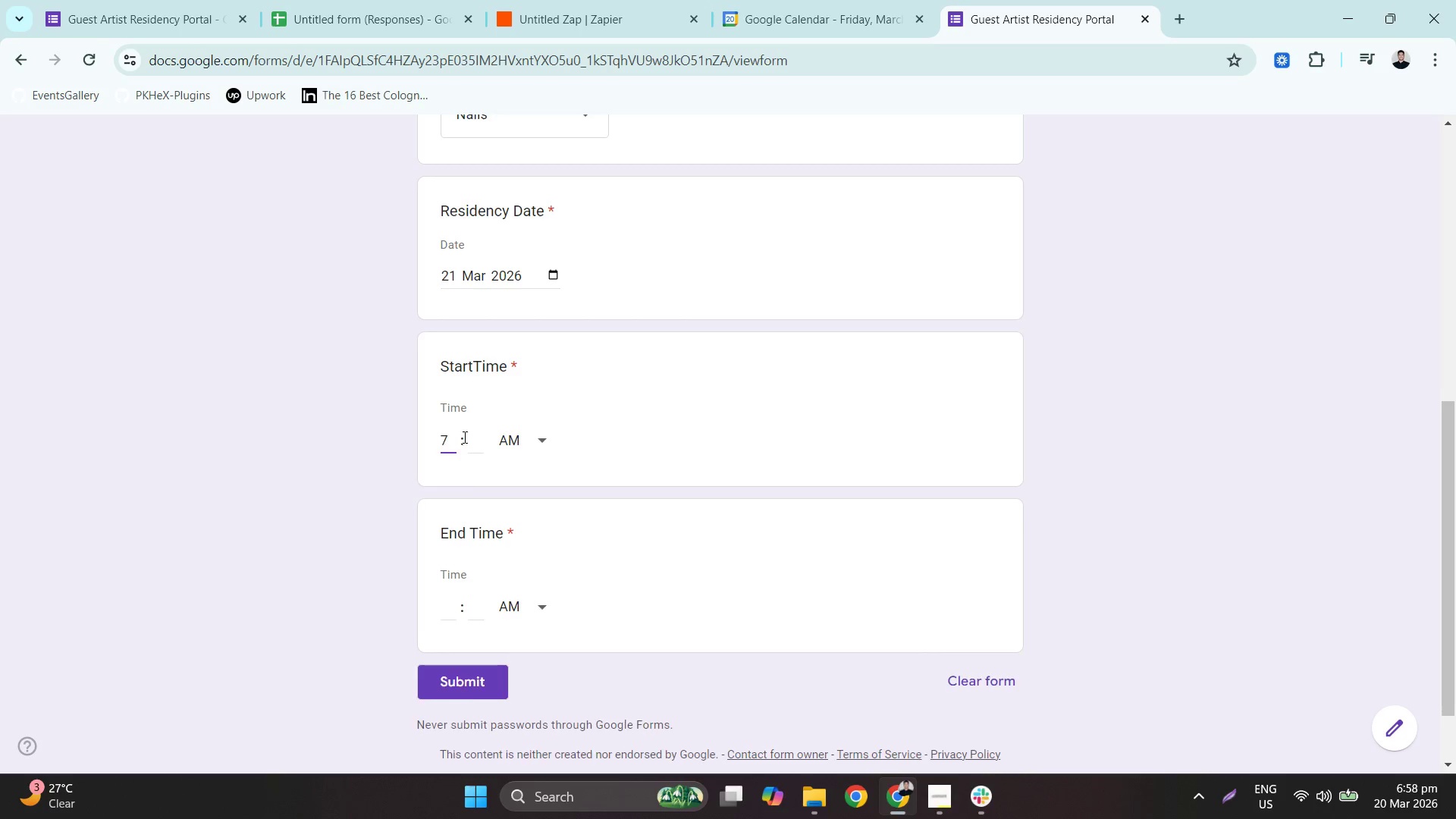 
key(Tab)
 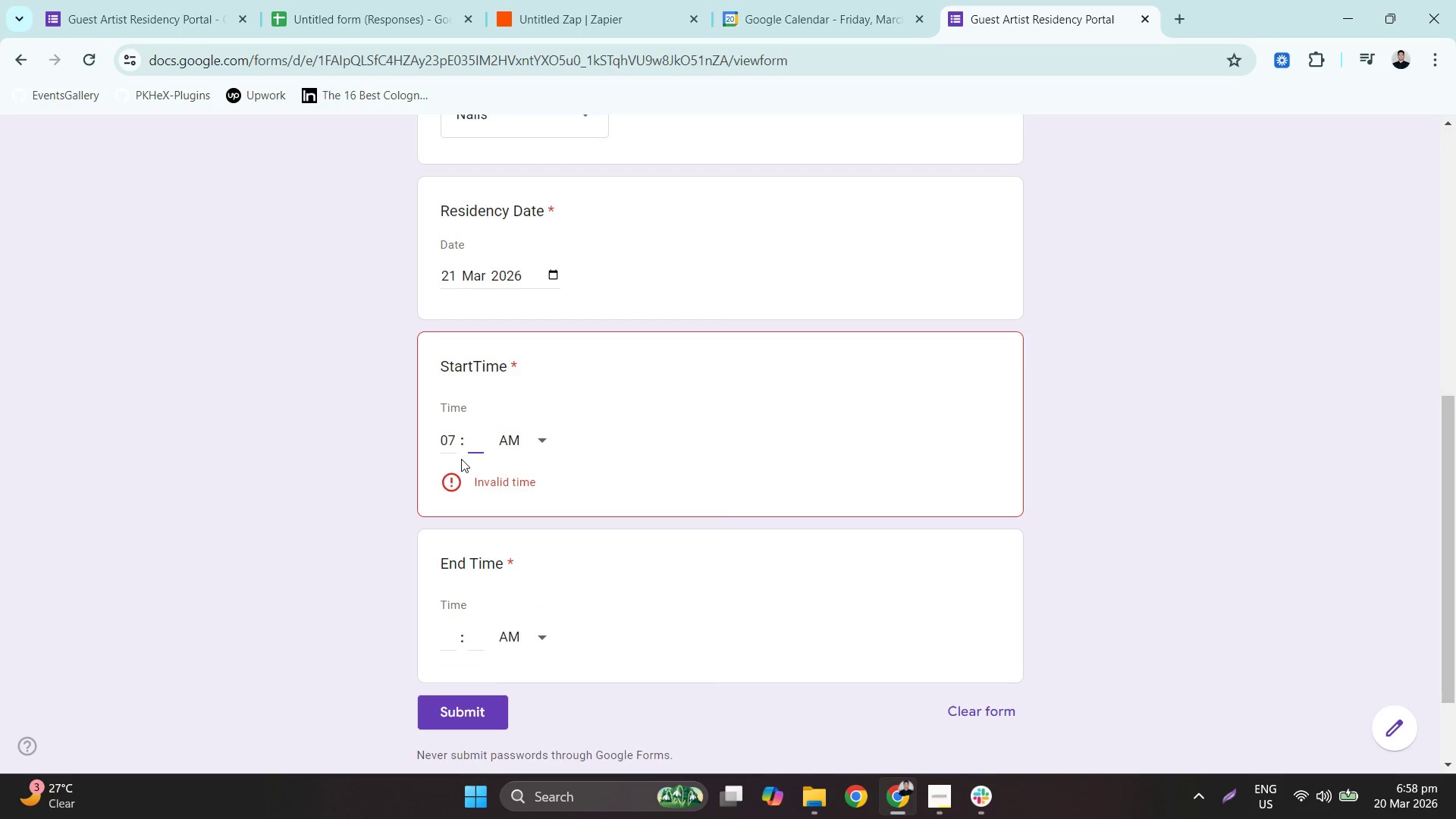 
key(Numpad0)
 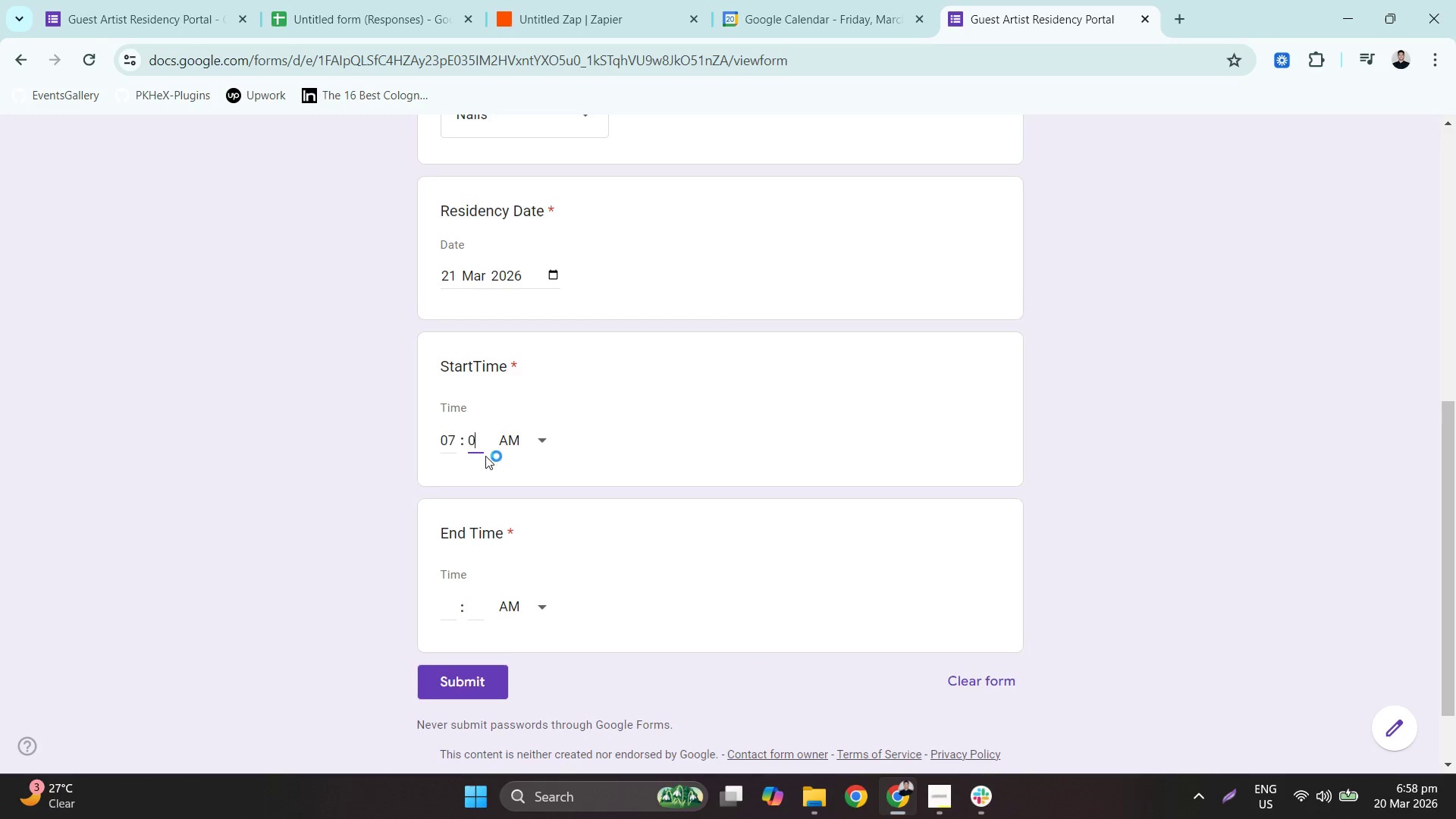 
key(Numpad5)
 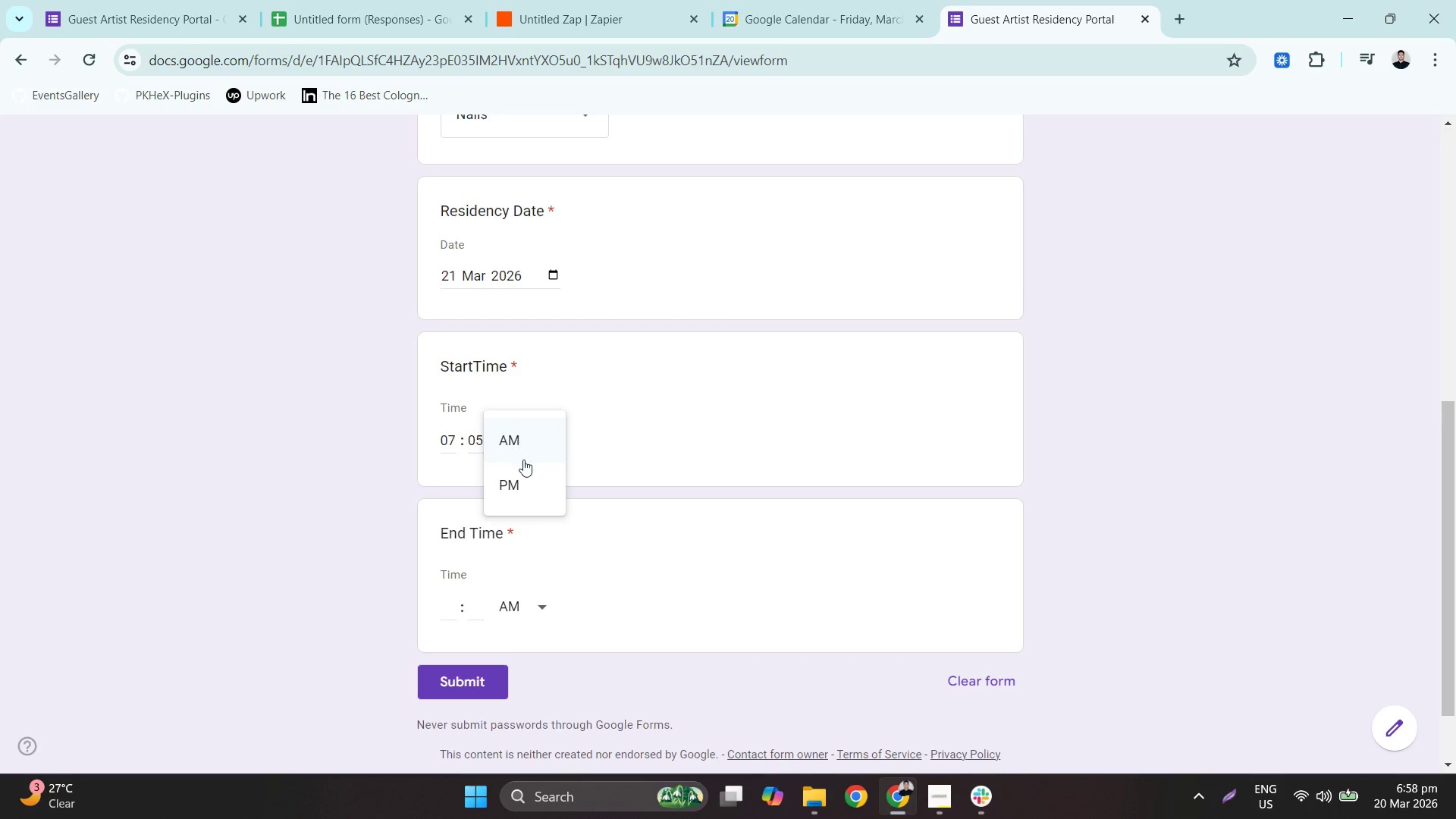 
left_click([517, 487])
 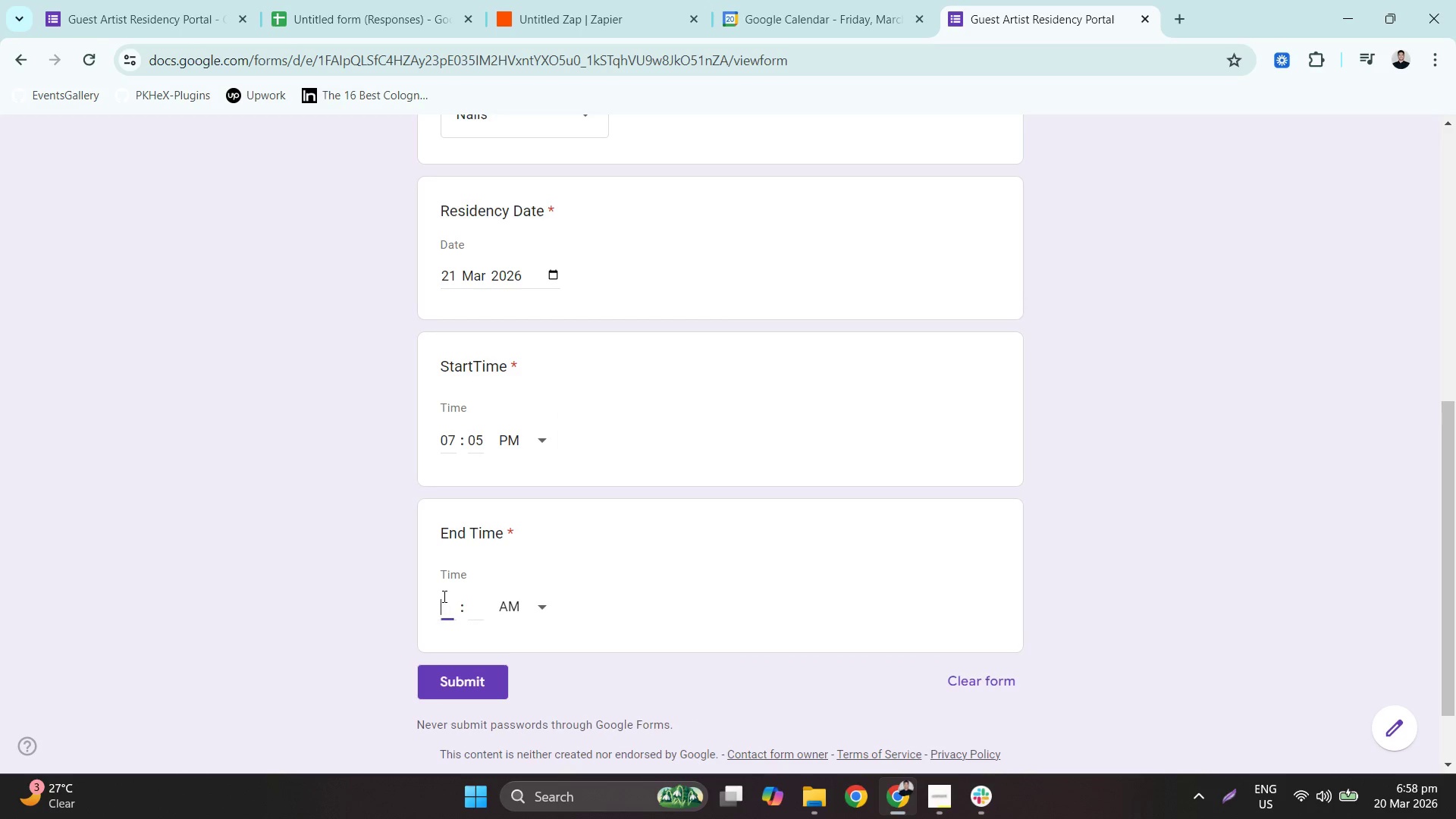 
key(Numpad7)
 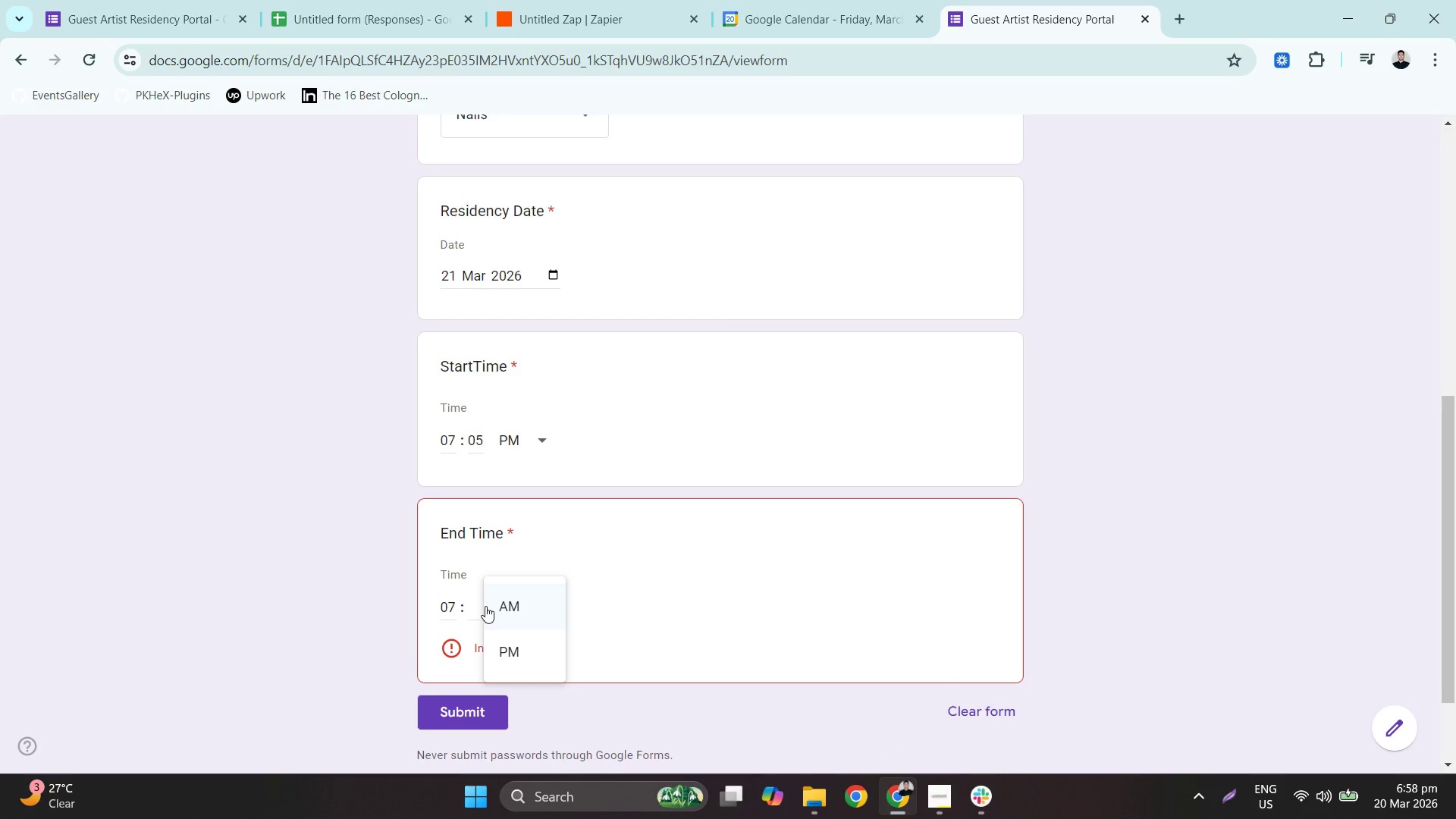 
left_click([522, 663])
 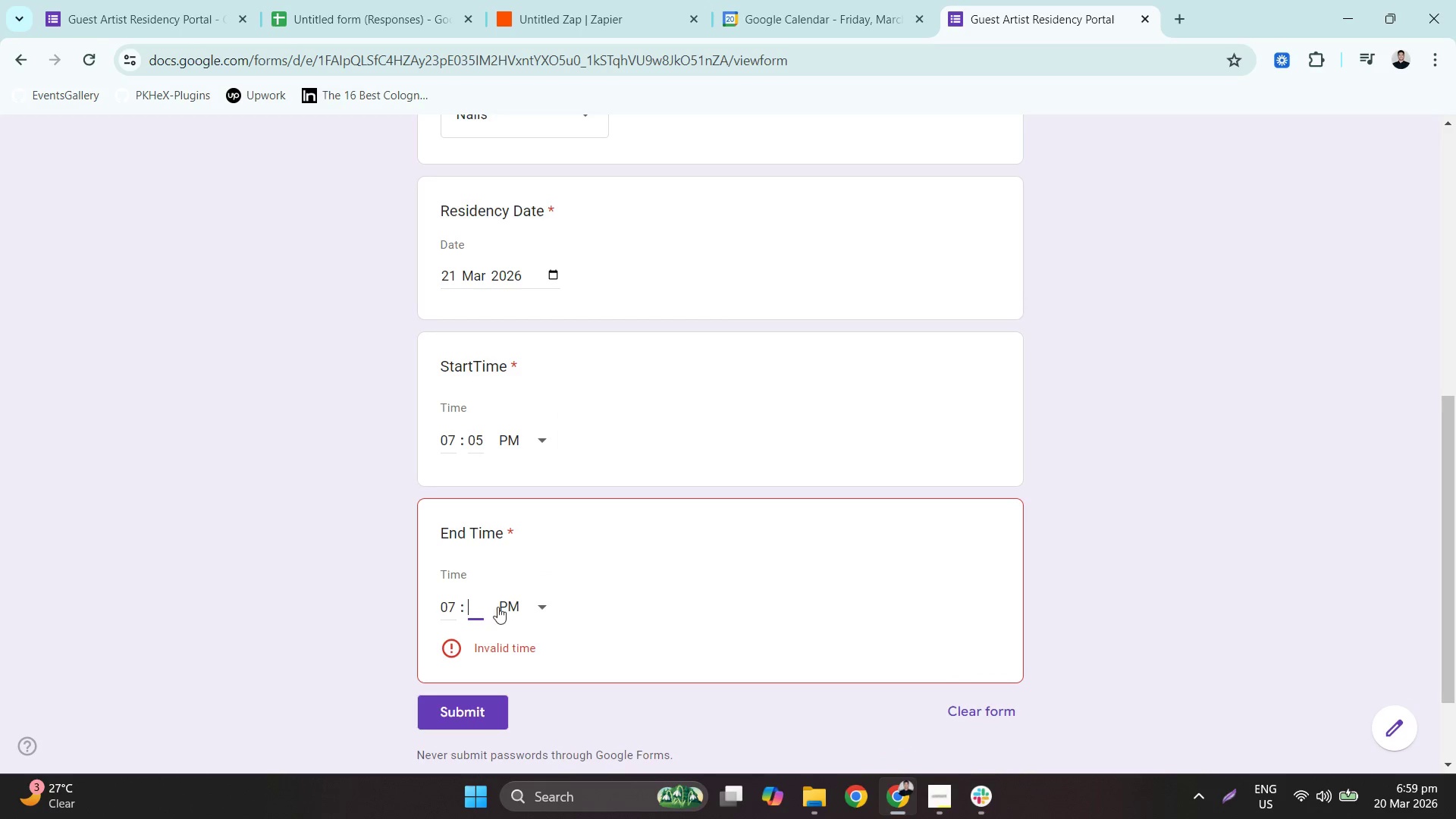 
key(Numpad3)
 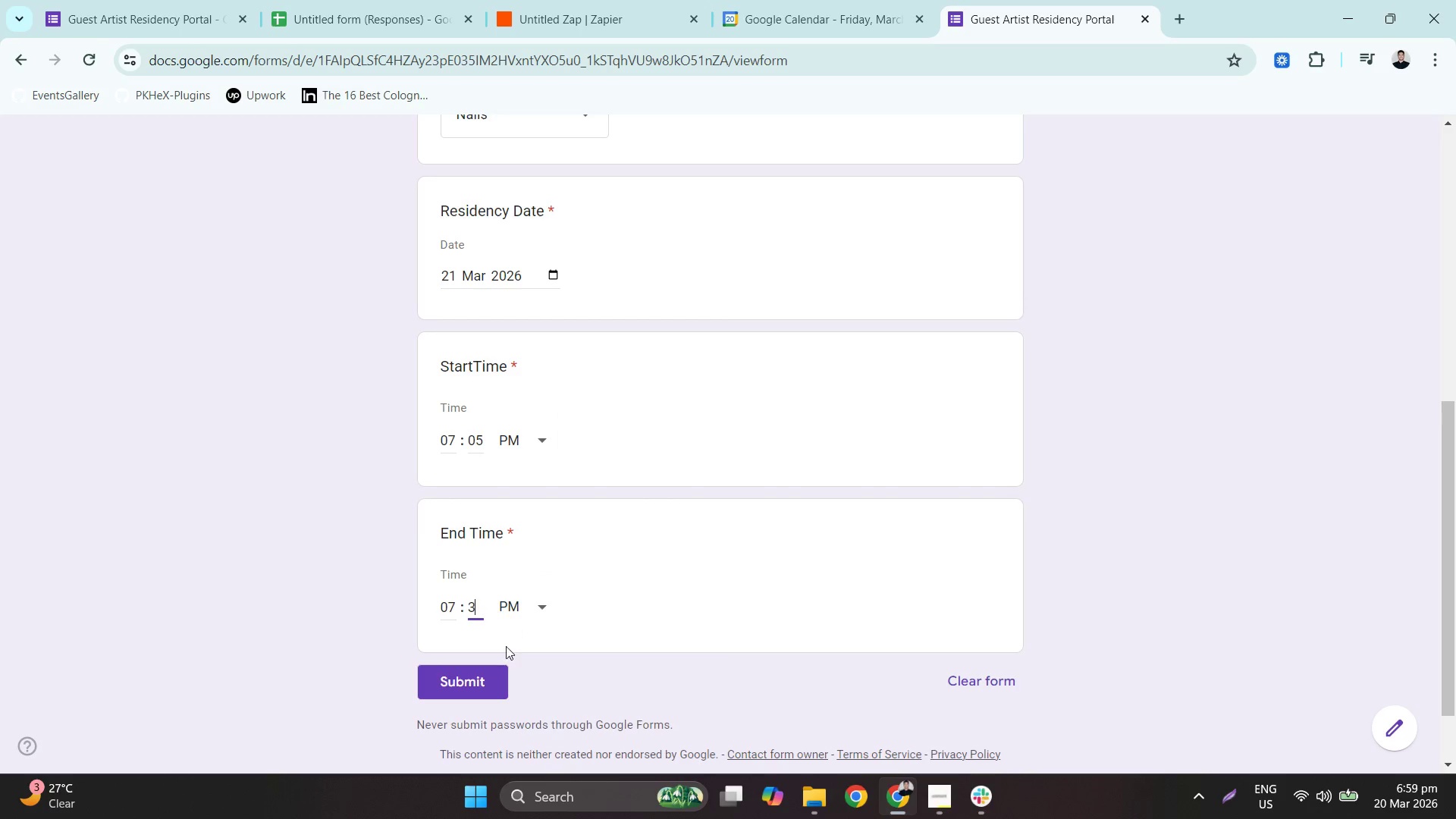 
key(Numpad0)
 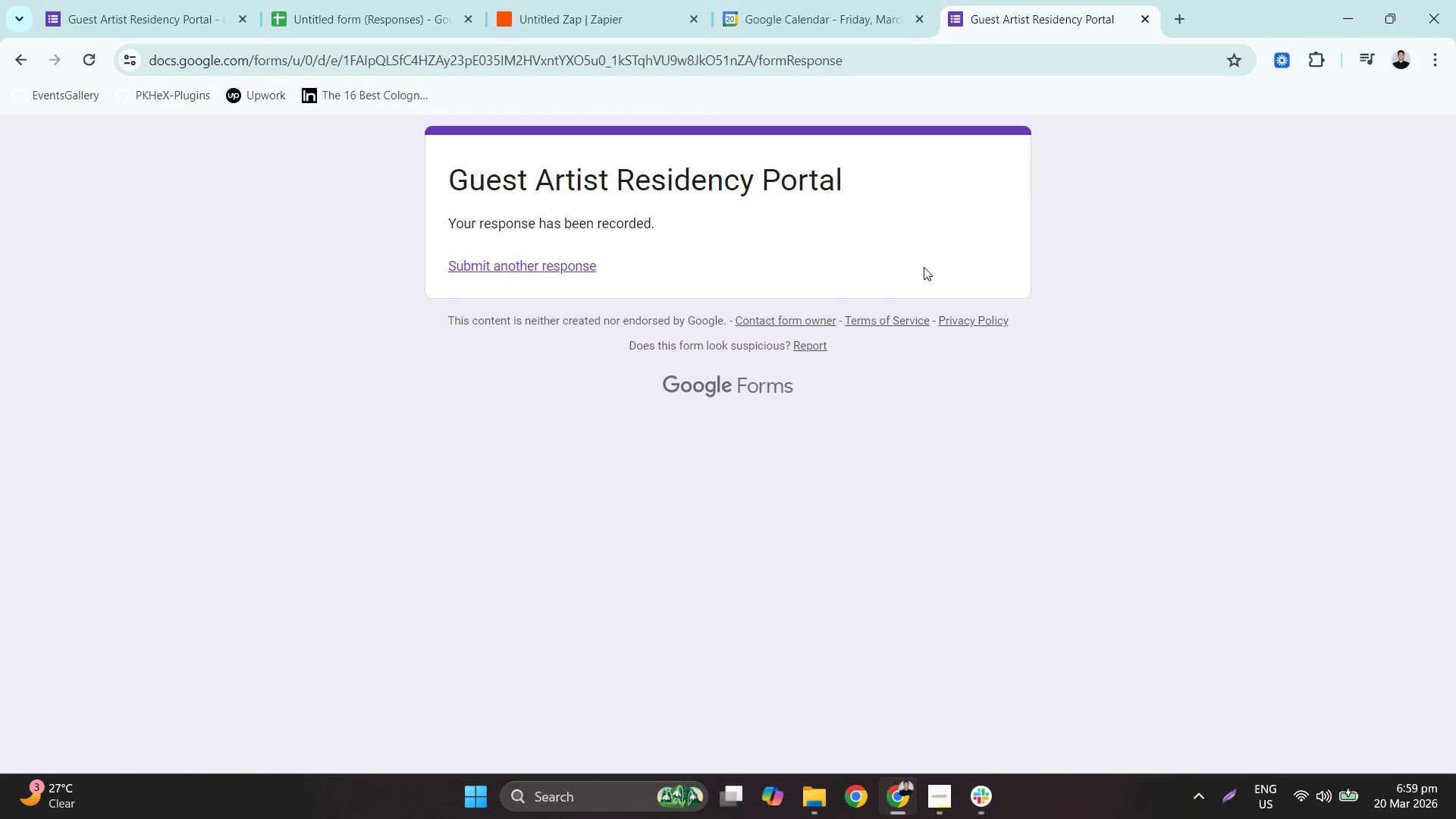 
left_click([782, 0])
 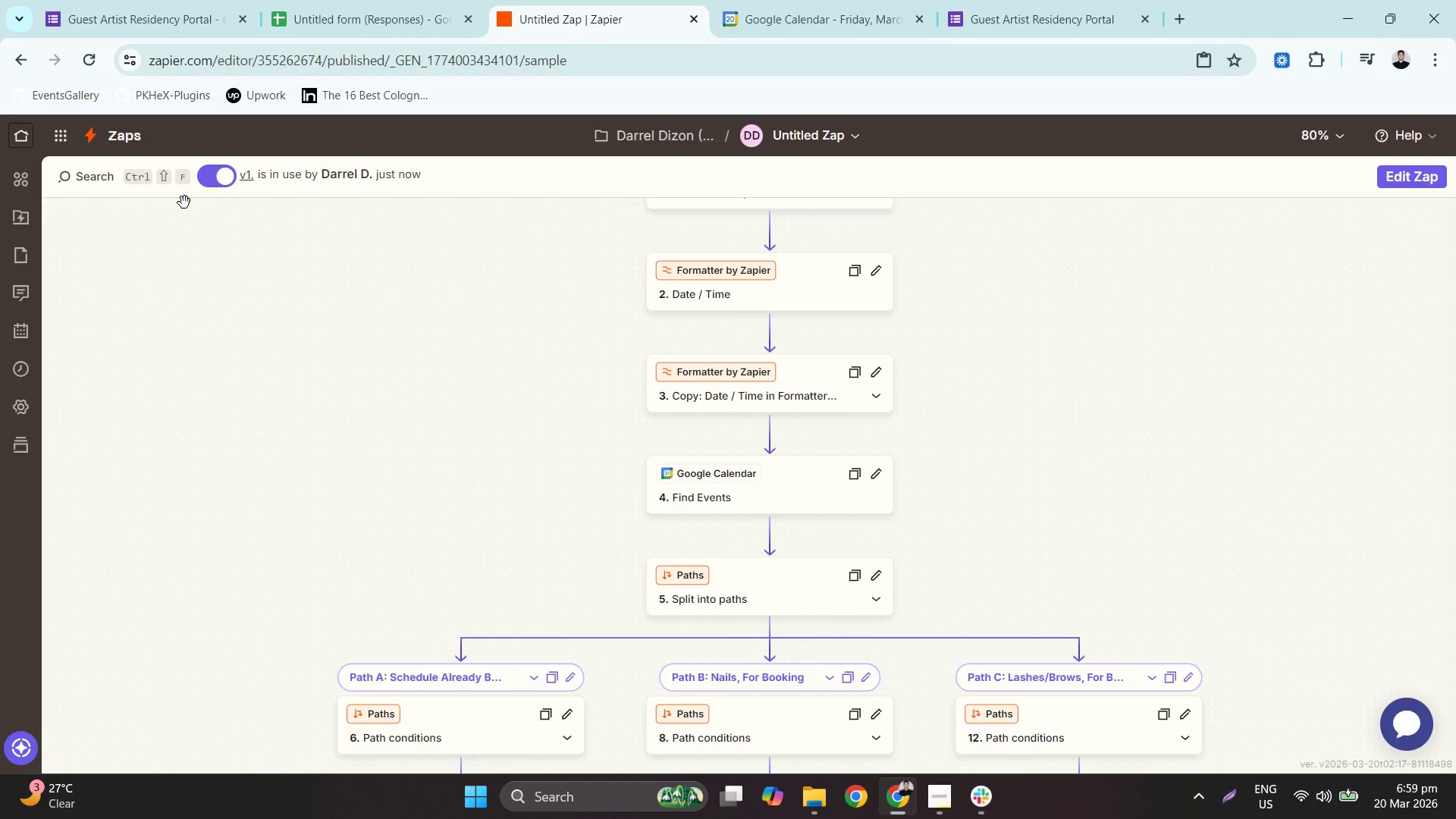 
wait(9.36)
 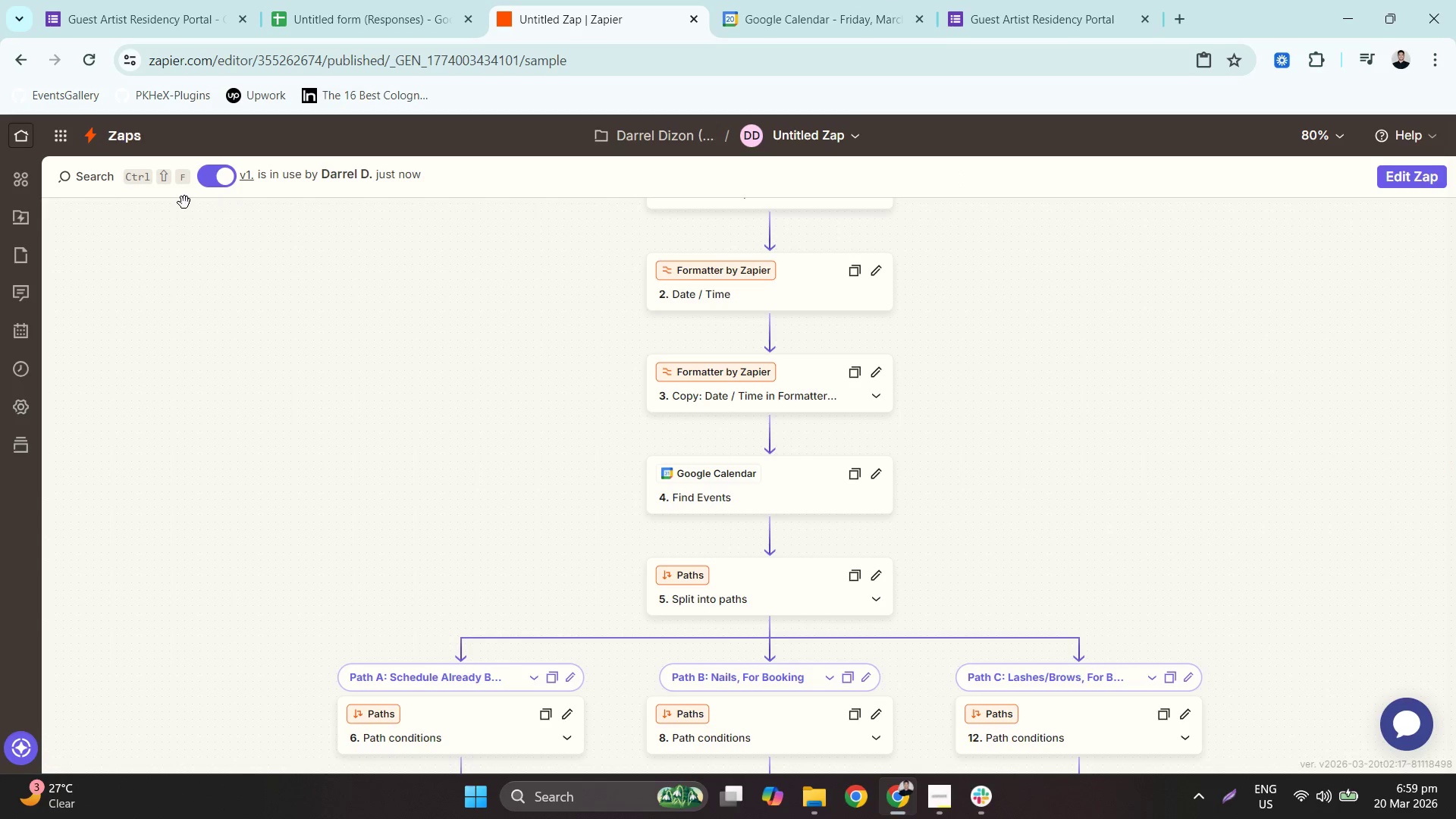 
left_click([356, 409])
 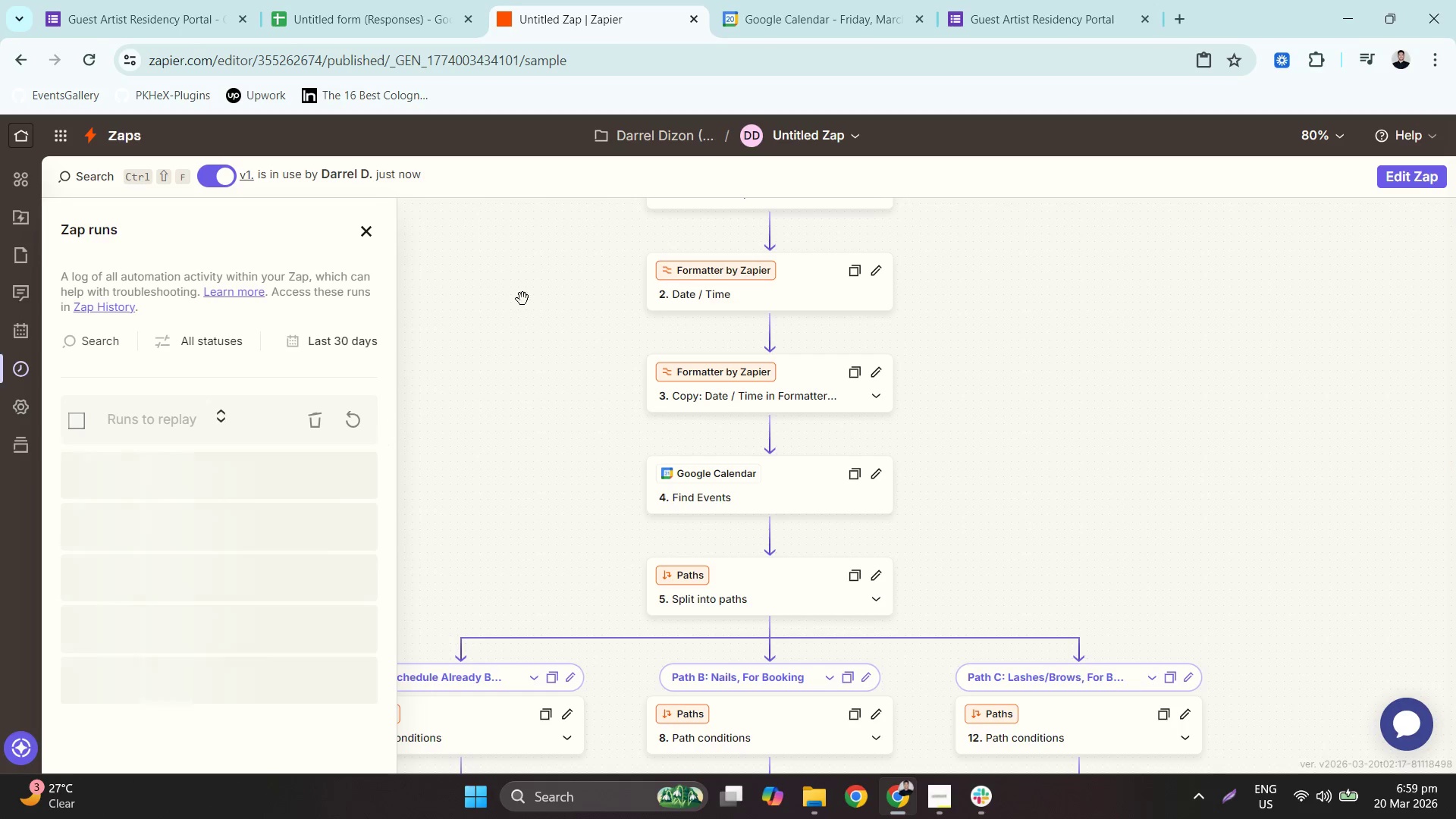 
left_click([1001, 0])
 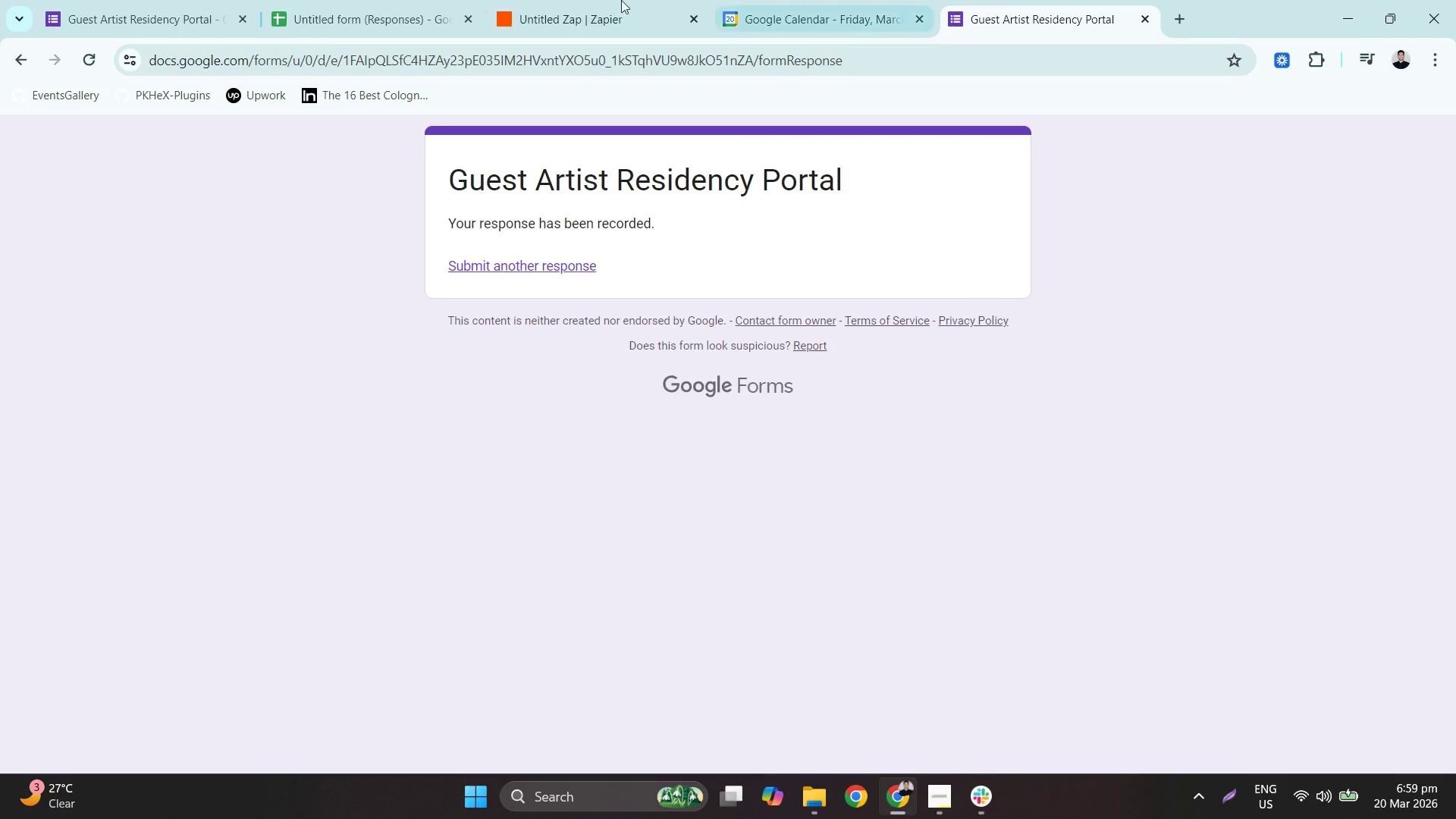 
left_click([507, 0])
 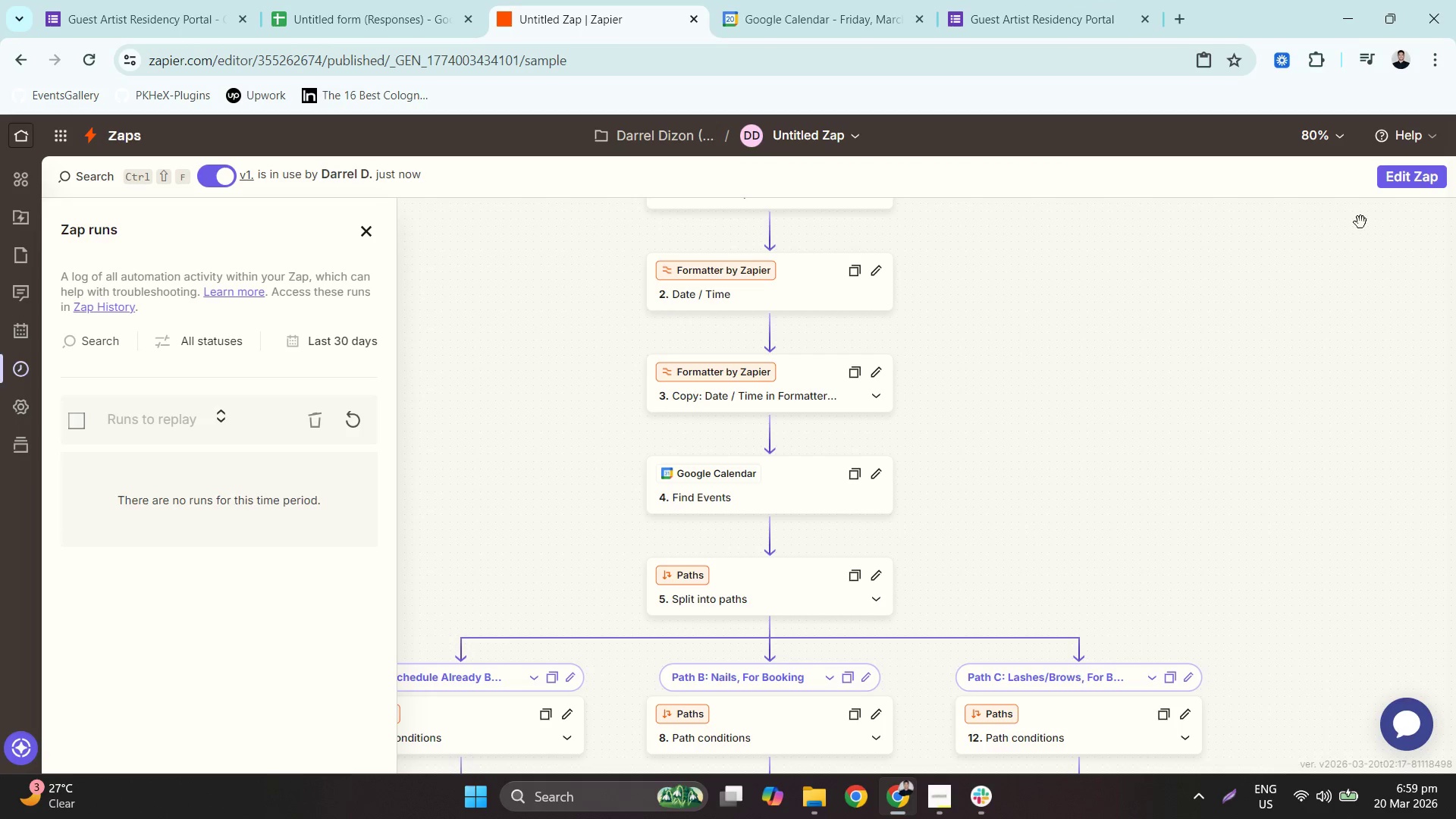 
mouse_move([1384, 185])
 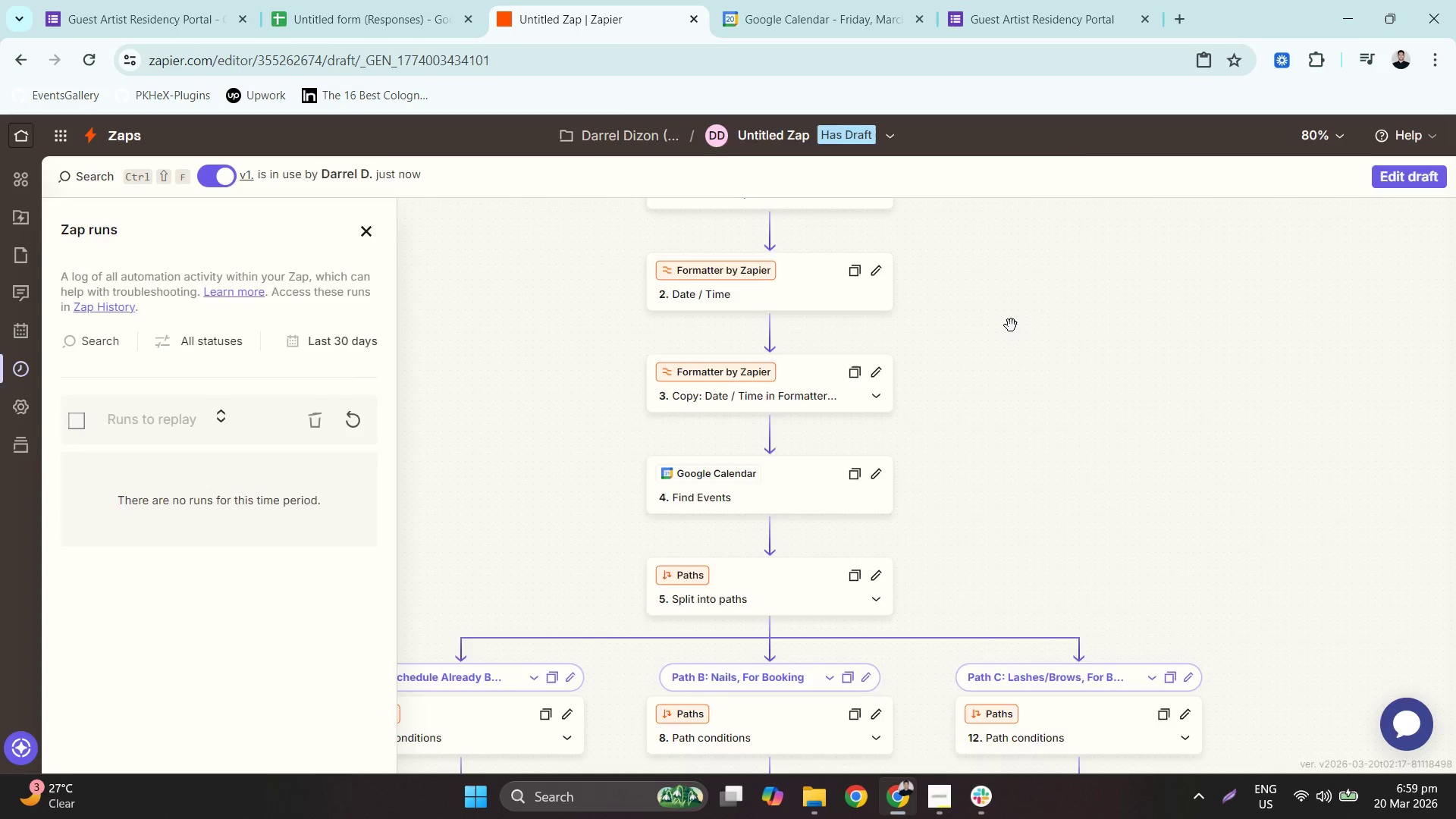 
left_click_drag(start_coordinate=[1016, 321], to_coordinate=[1024, 373])
 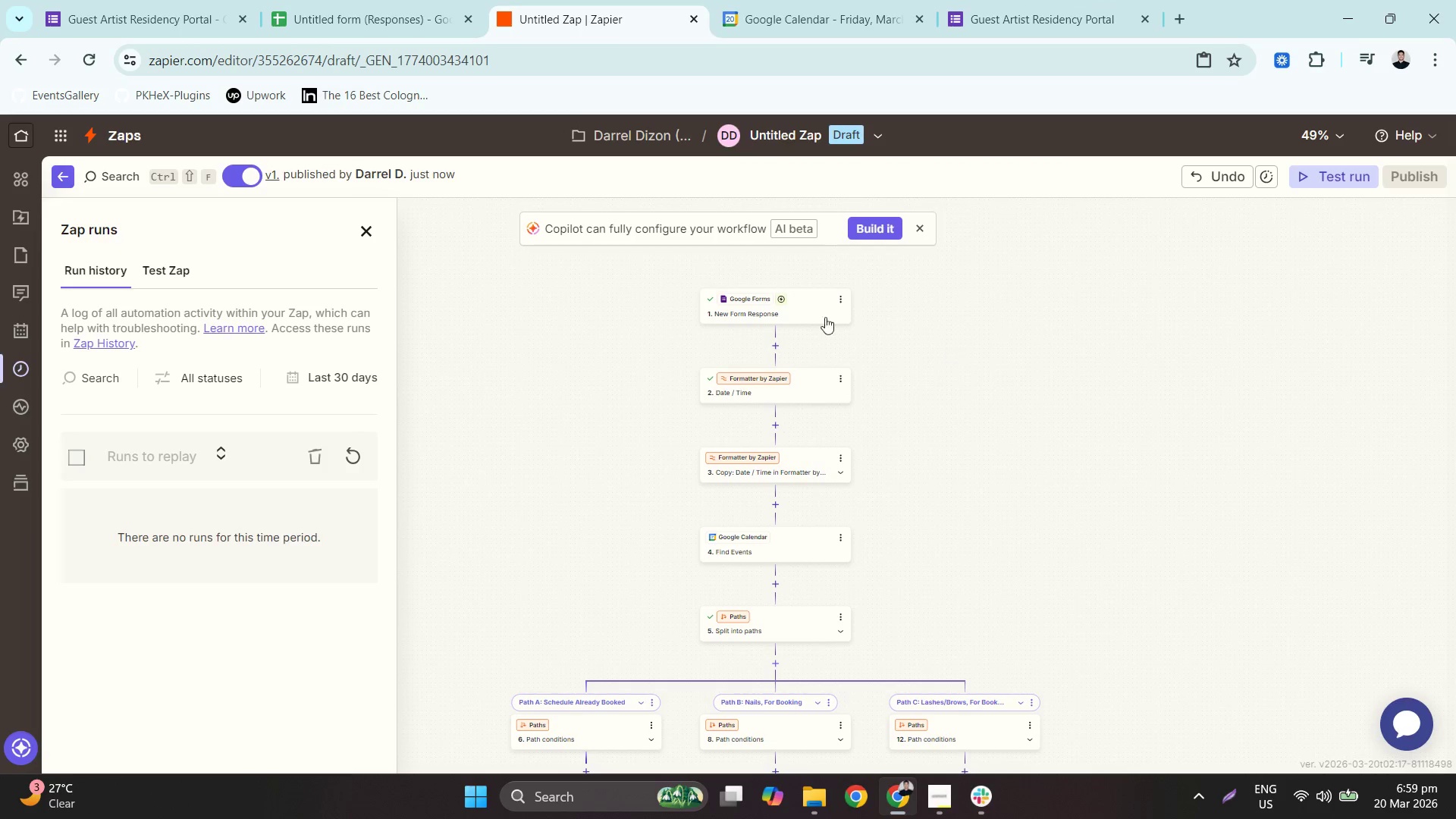 
left_click([790, 312])
 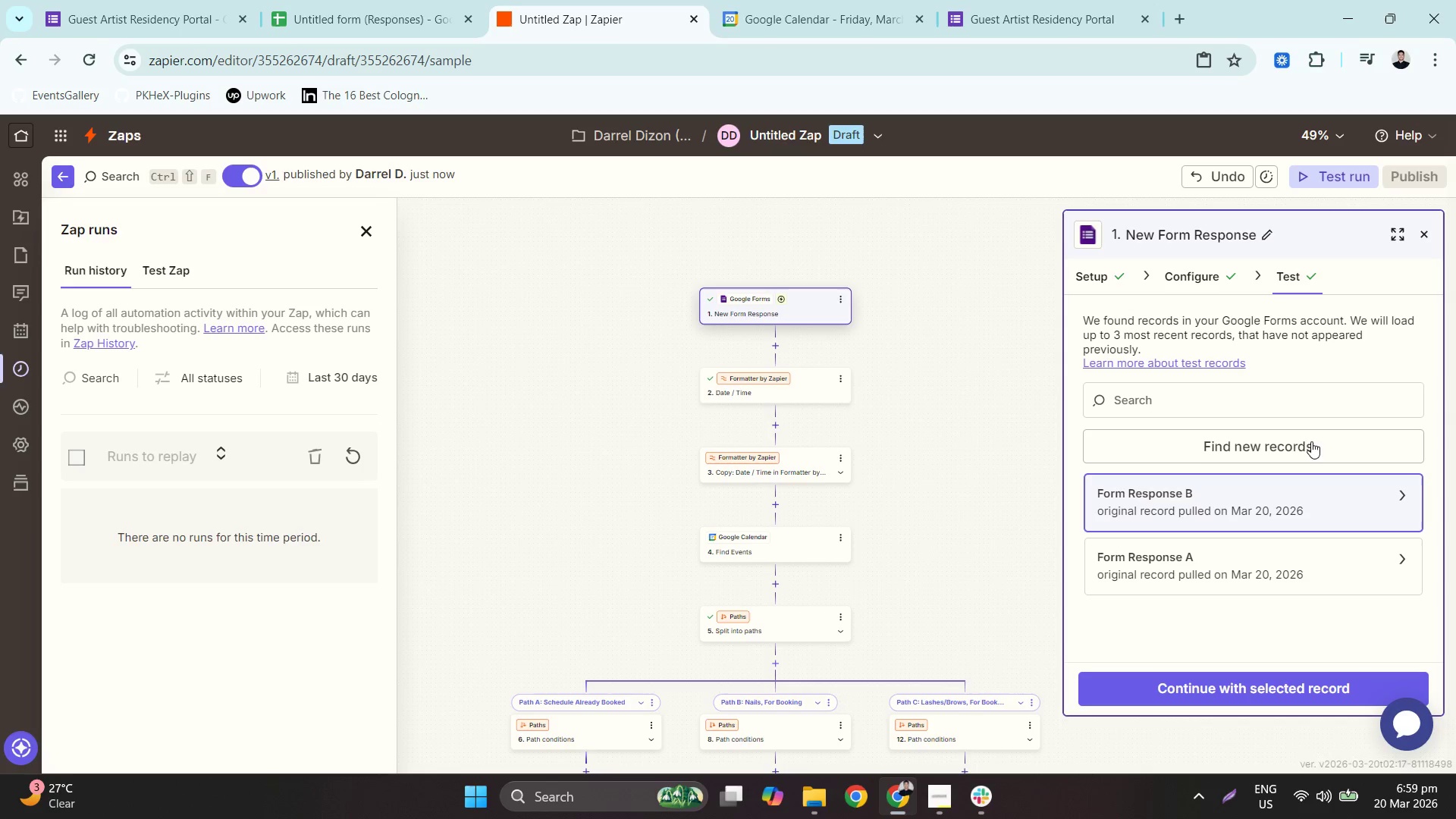 
wait(7.09)
 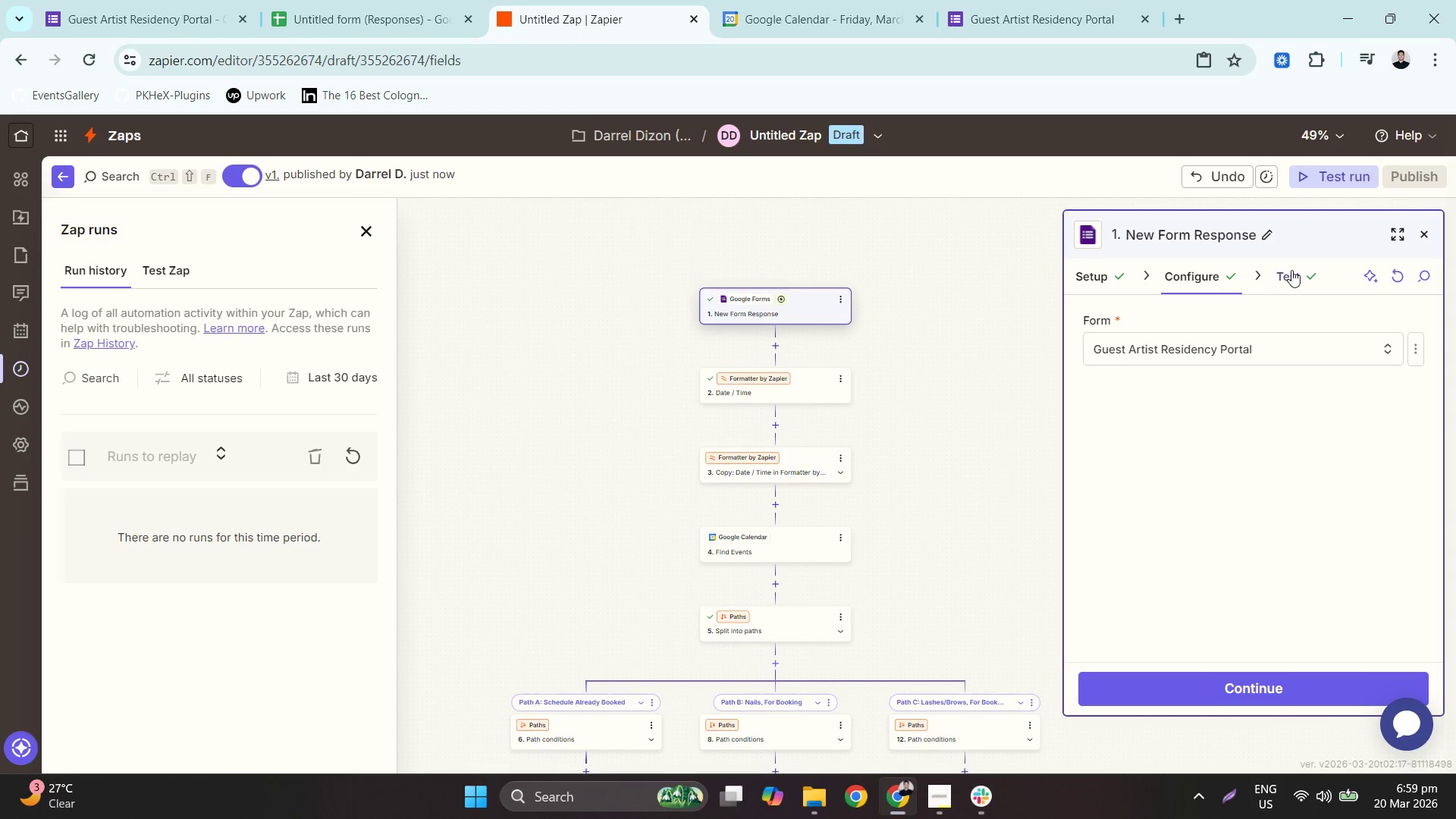 
mouse_move([1331, 472])
 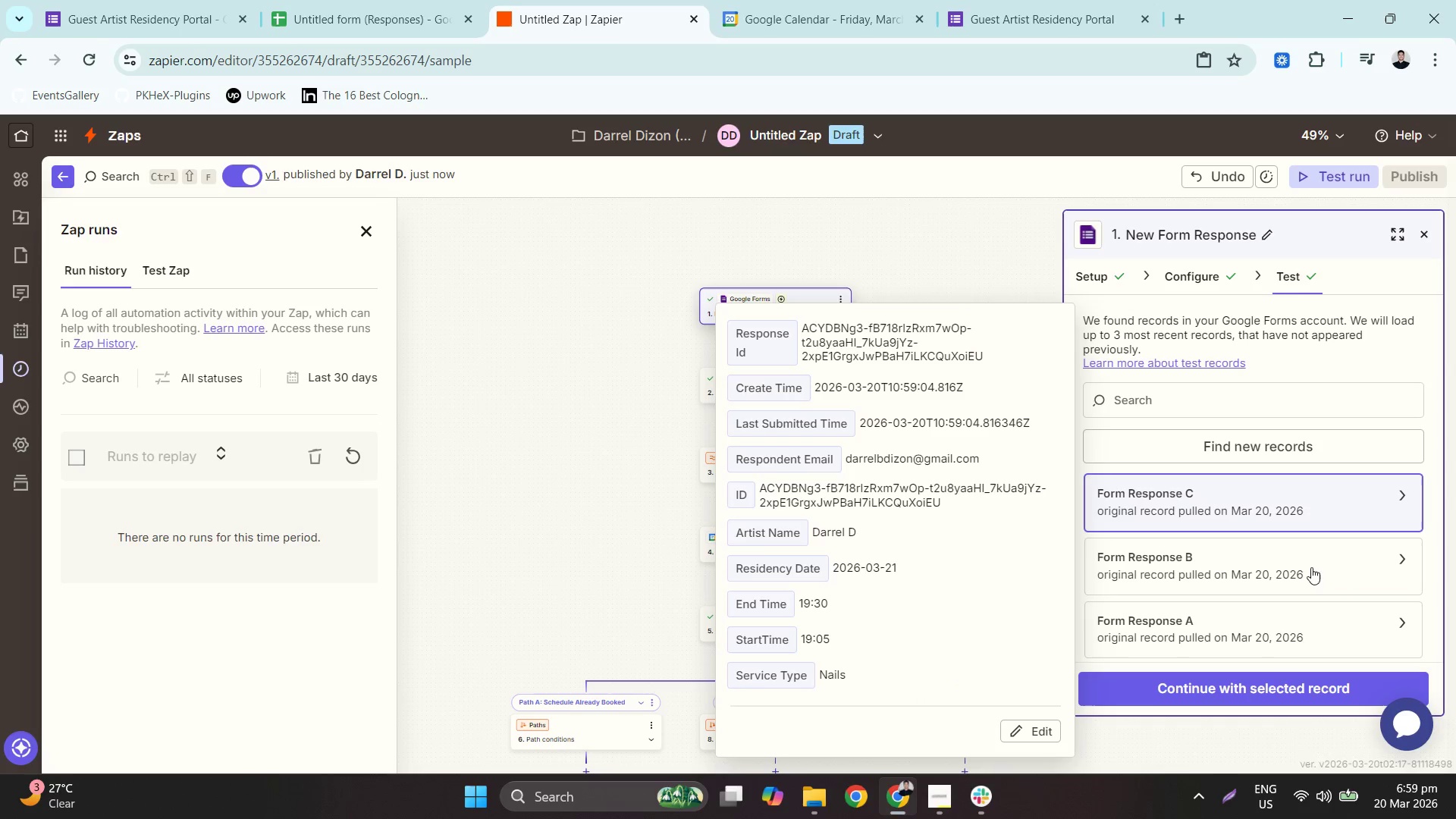 
left_click([1275, 683])
 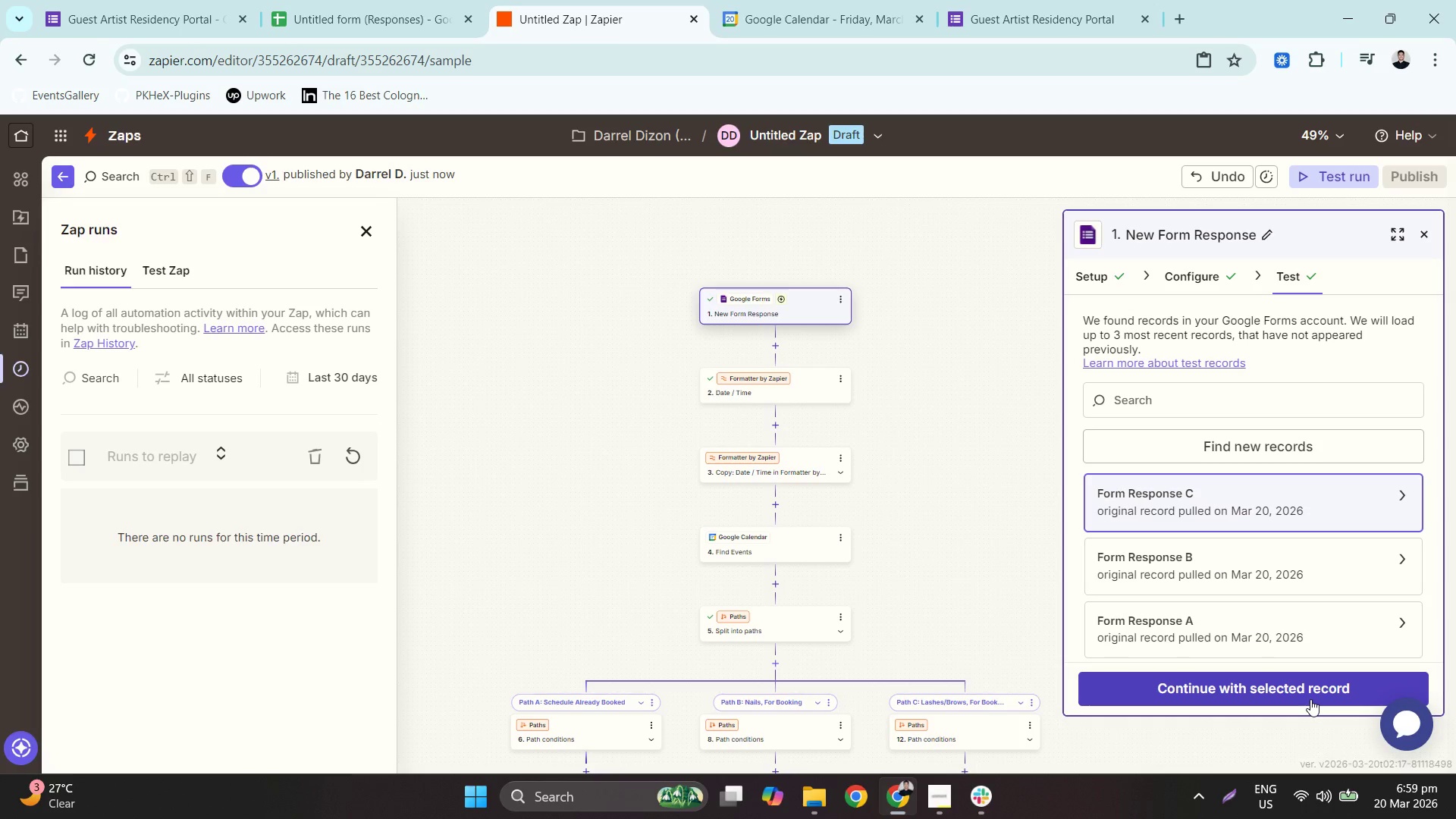 
left_click([1307, 695])
 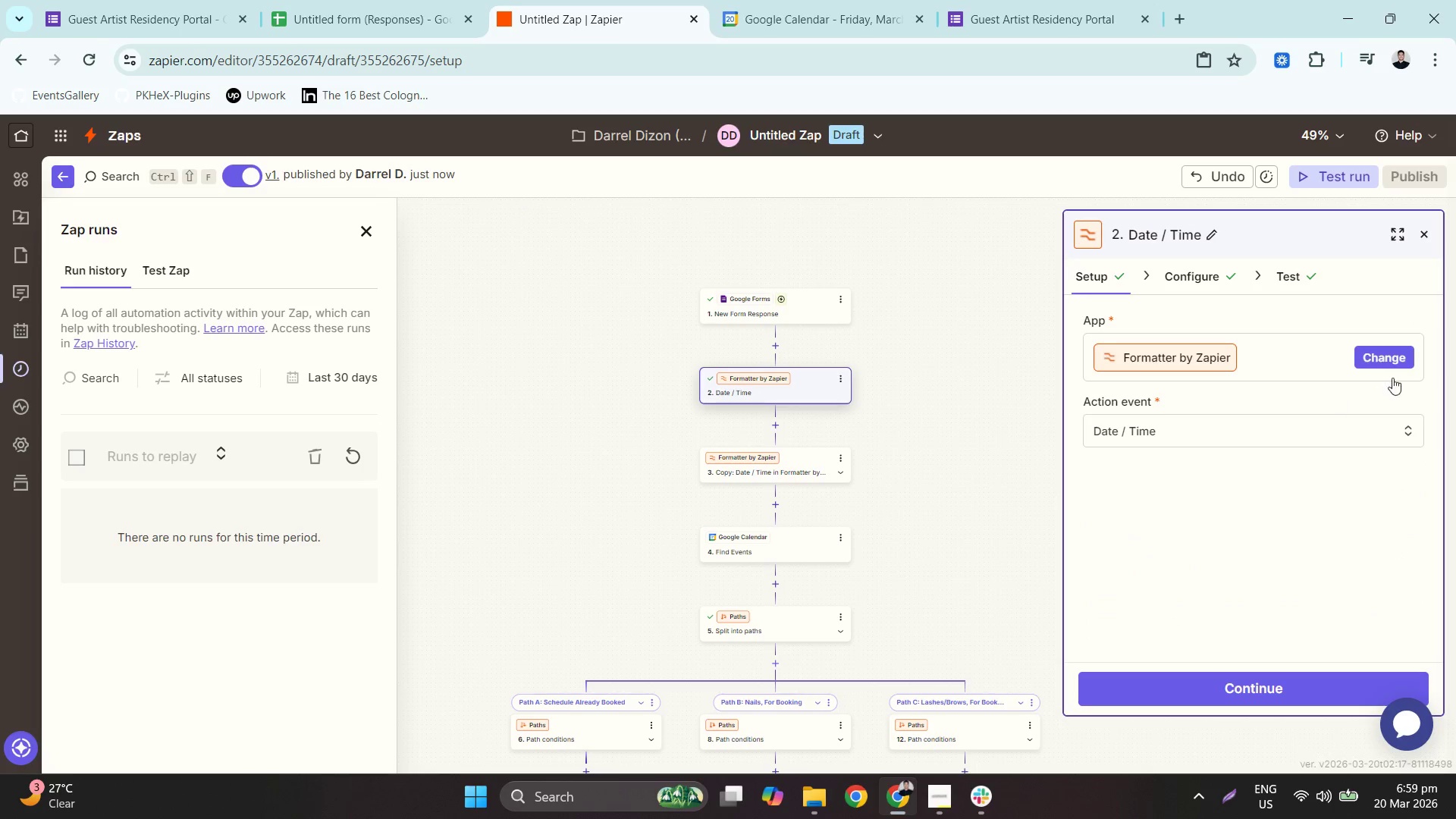 
left_click([1291, 697])
 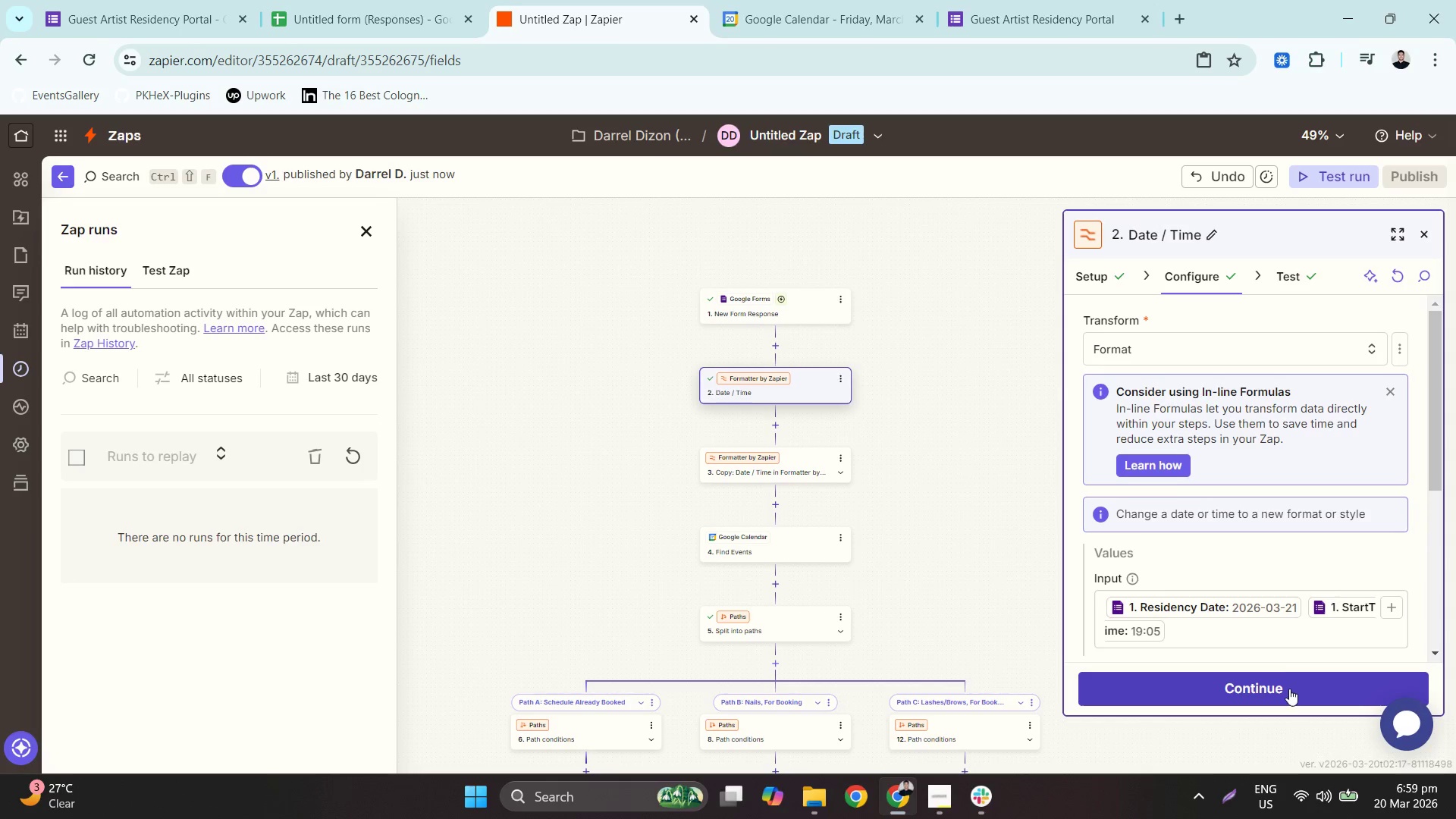 
left_click([1282, 698])
 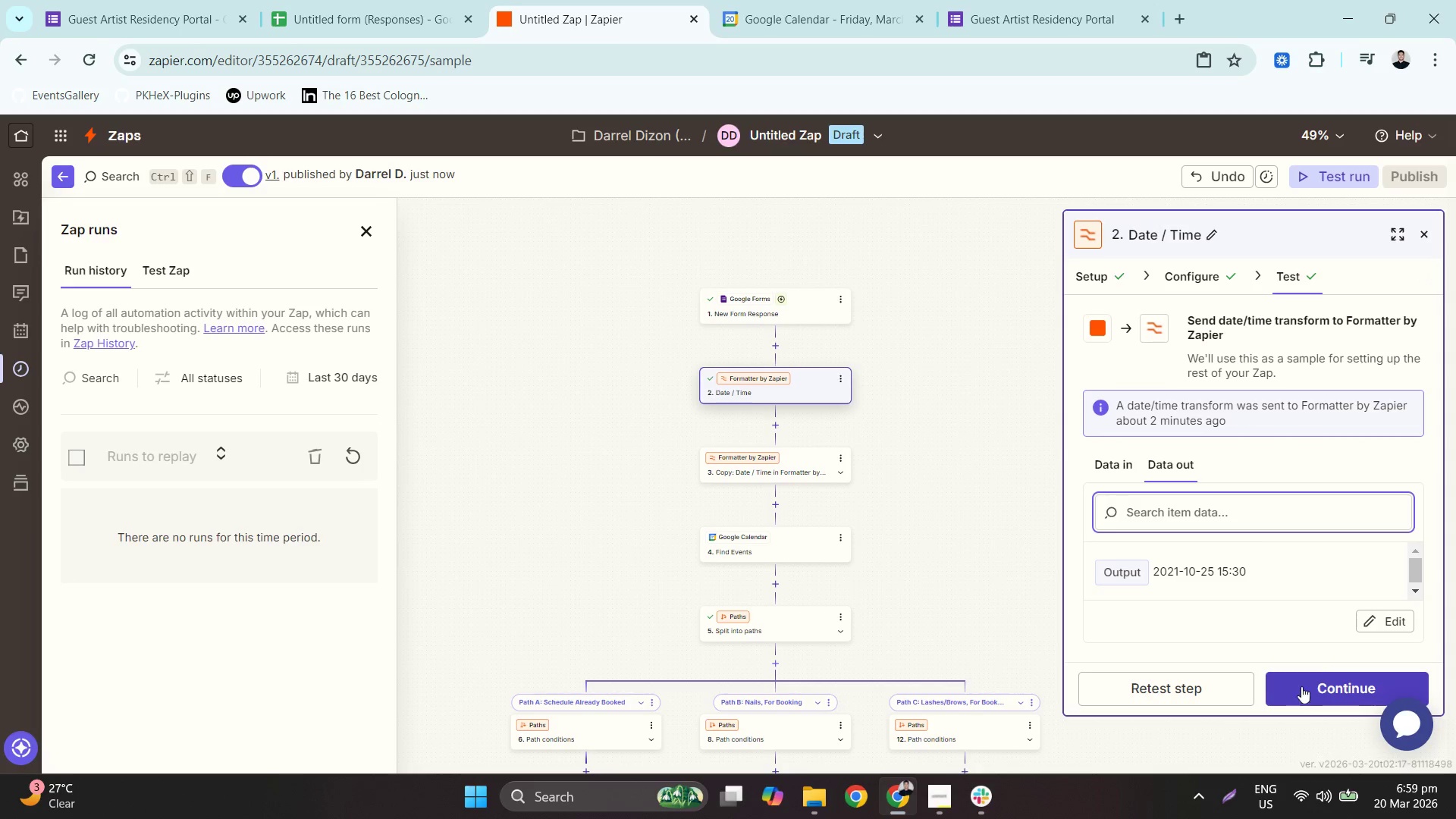 
left_click_drag(start_coordinate=[1320, 679], to_coordinate=[1356, 614])
 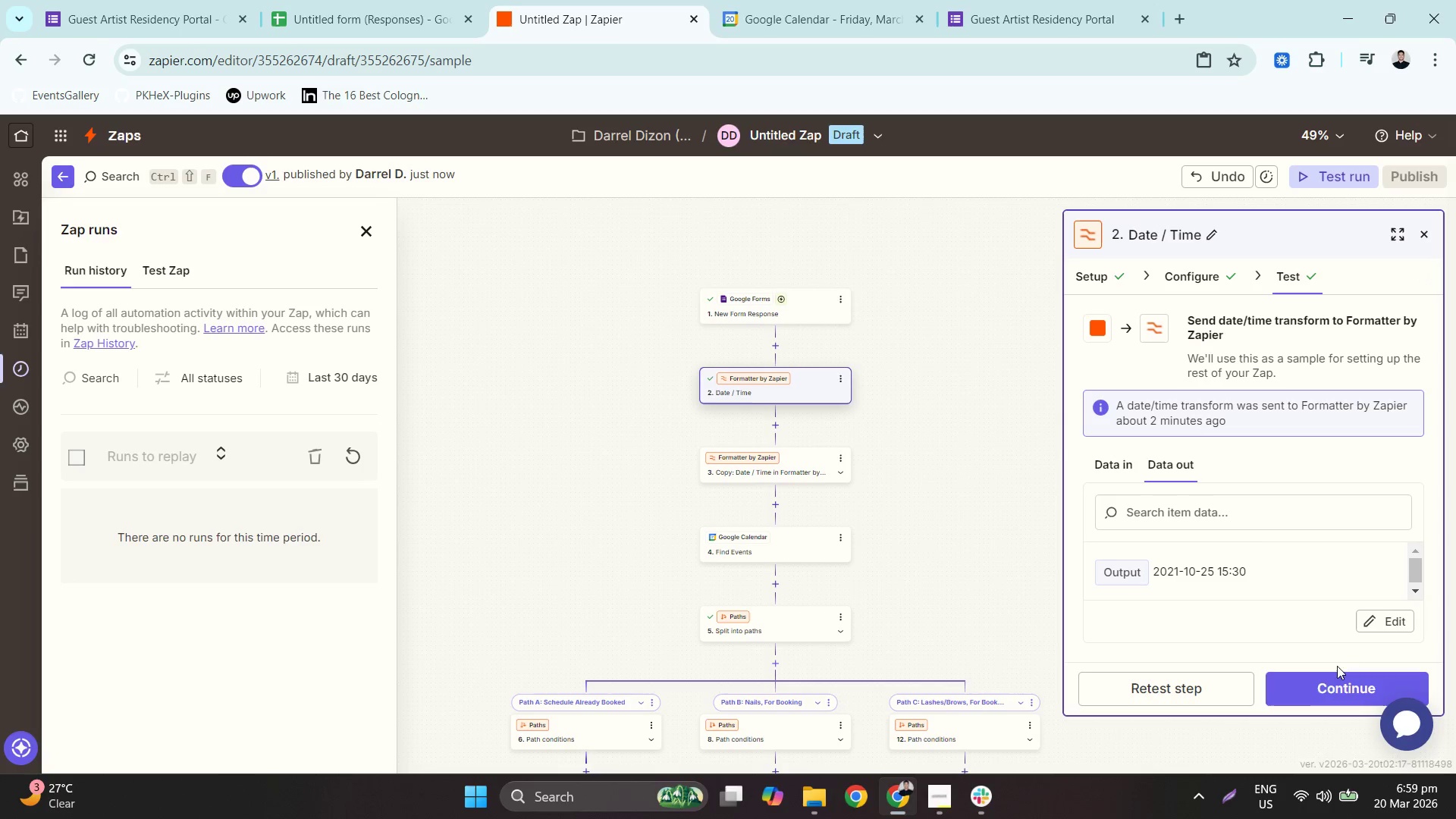 
left_click([1332, 685])
 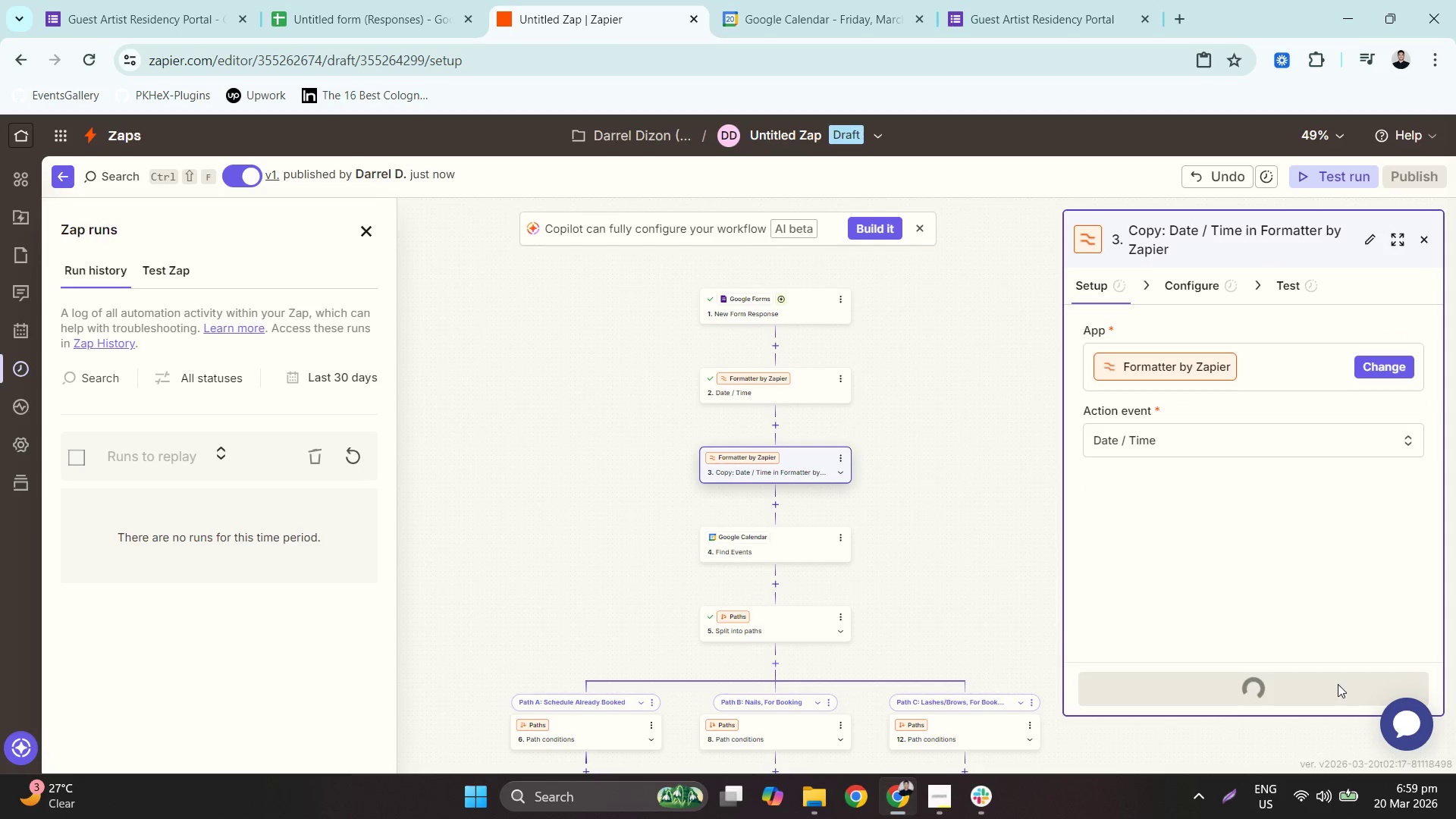 
left_click([1338, 684])
 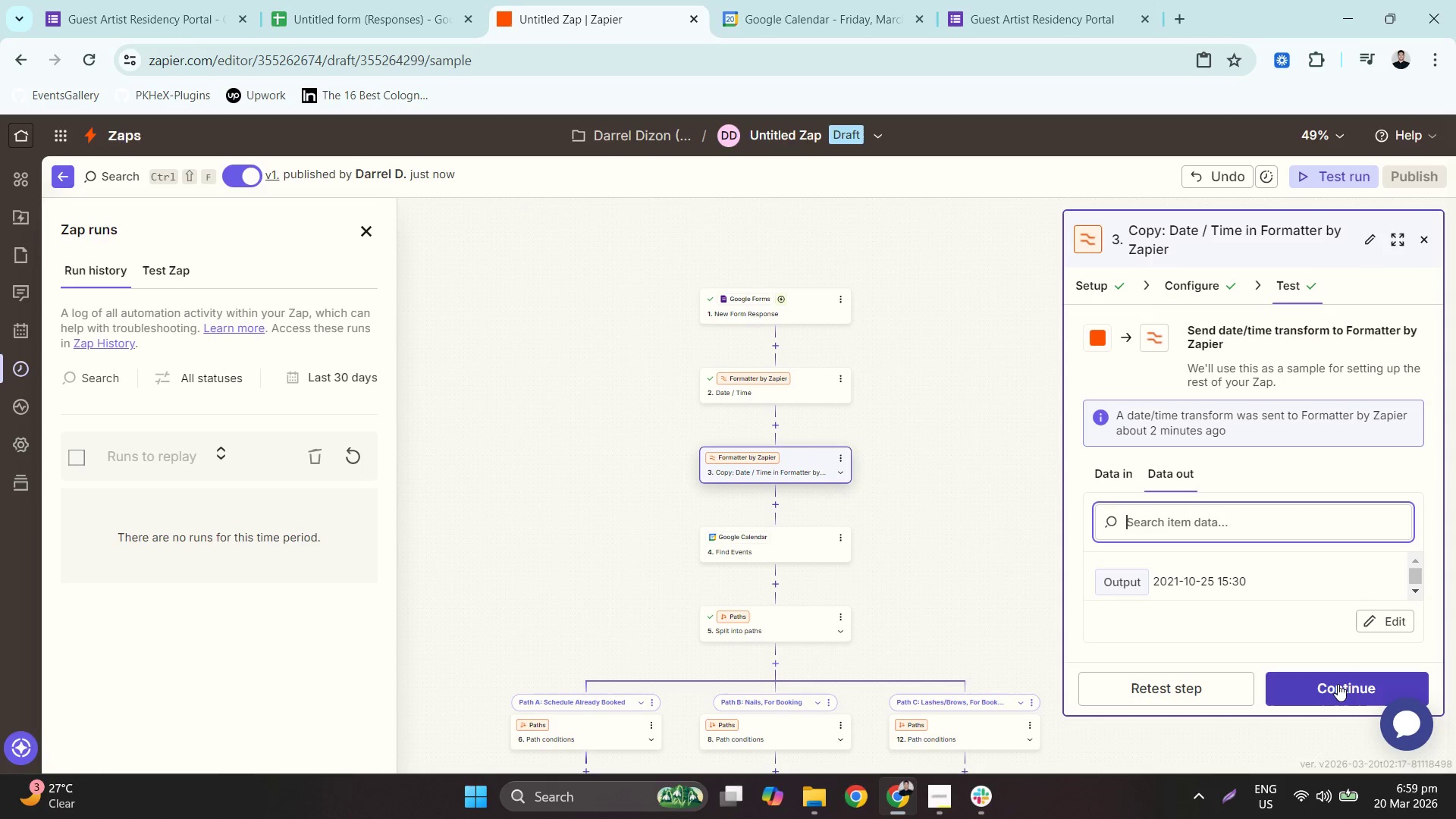 
left_click([1338, 684])
 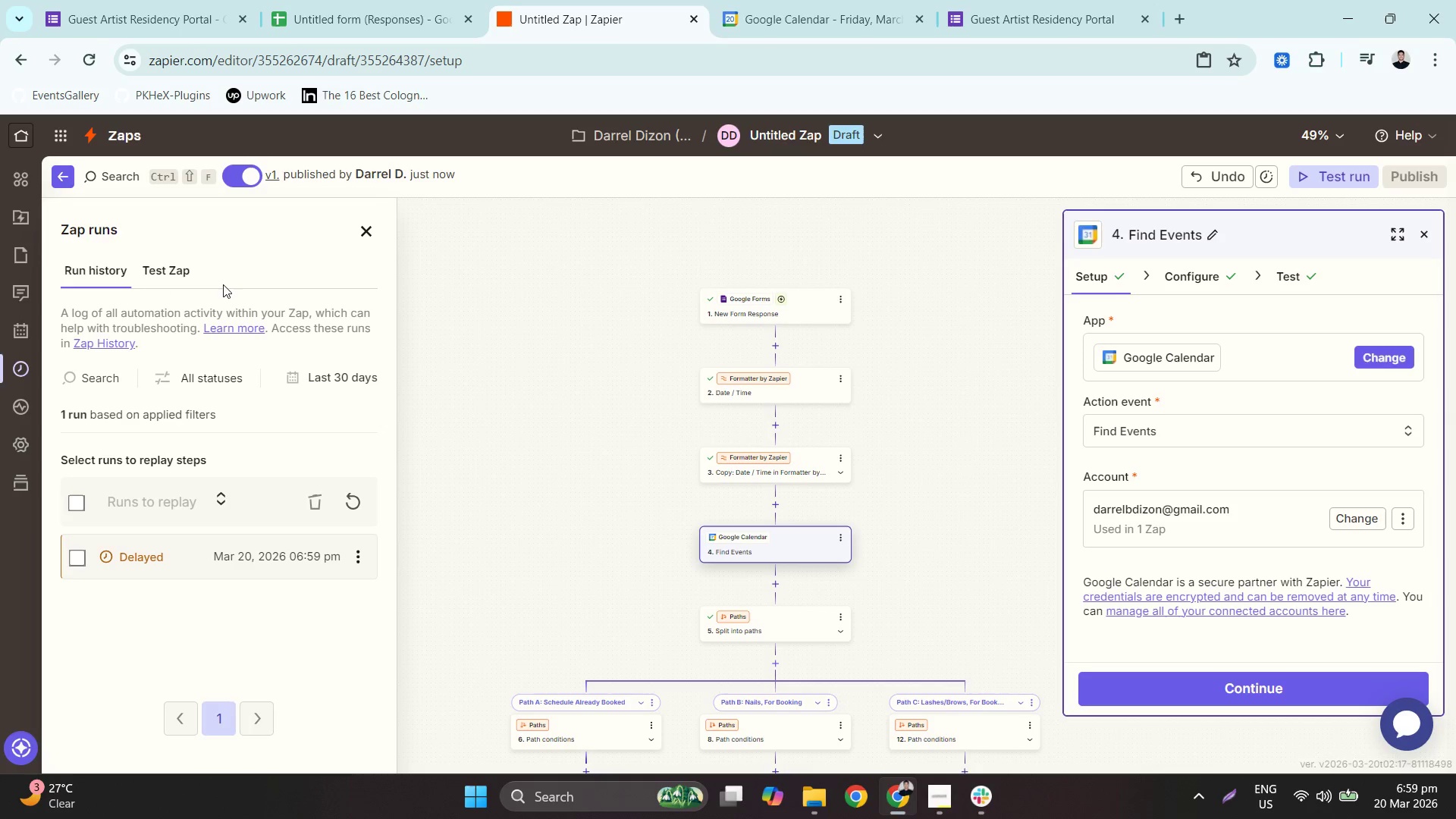 
wait(7.44)
 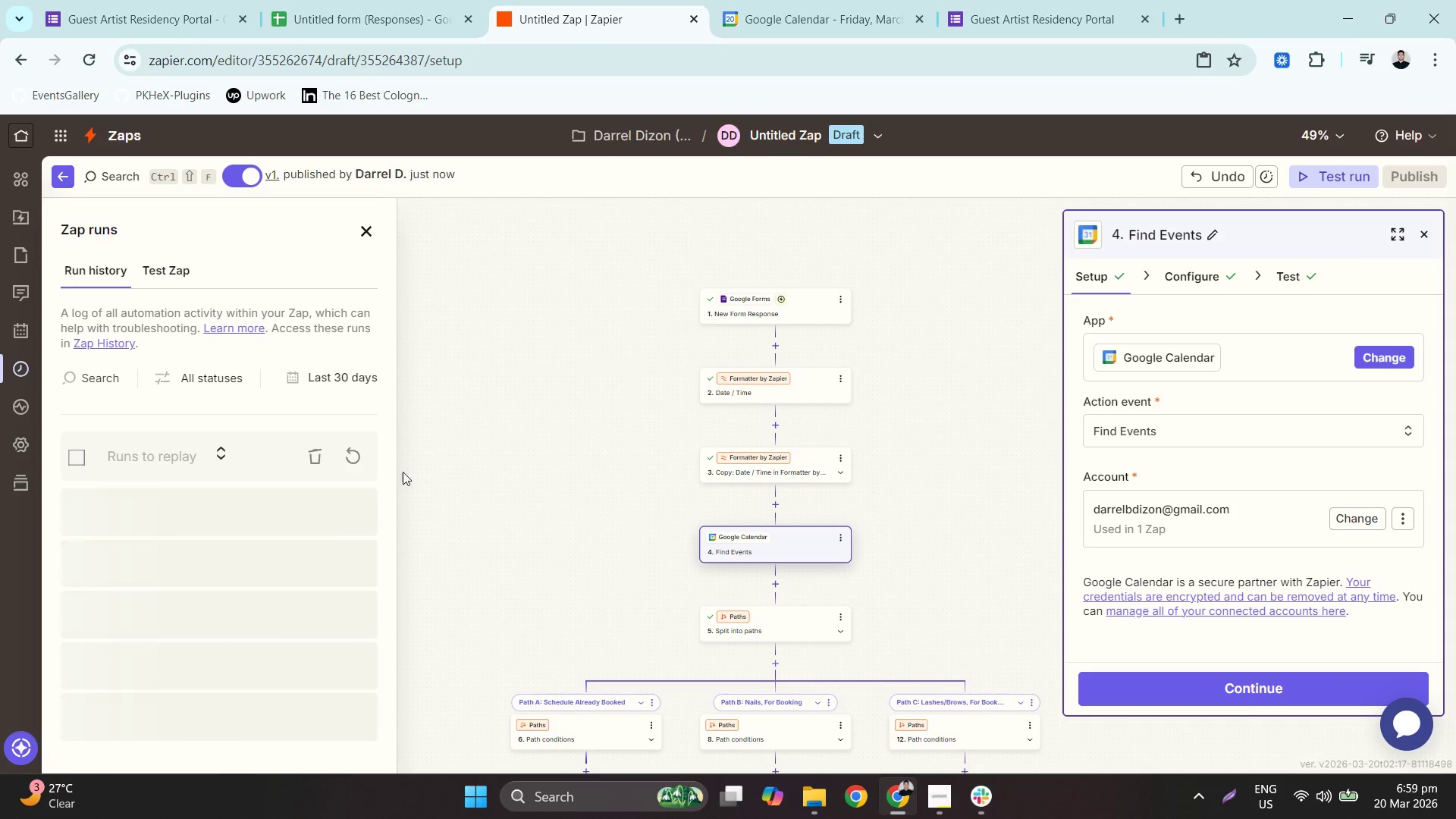 
left_click_drag(start_coordinate=[588, 626], to_coordinate=[582, 330])
 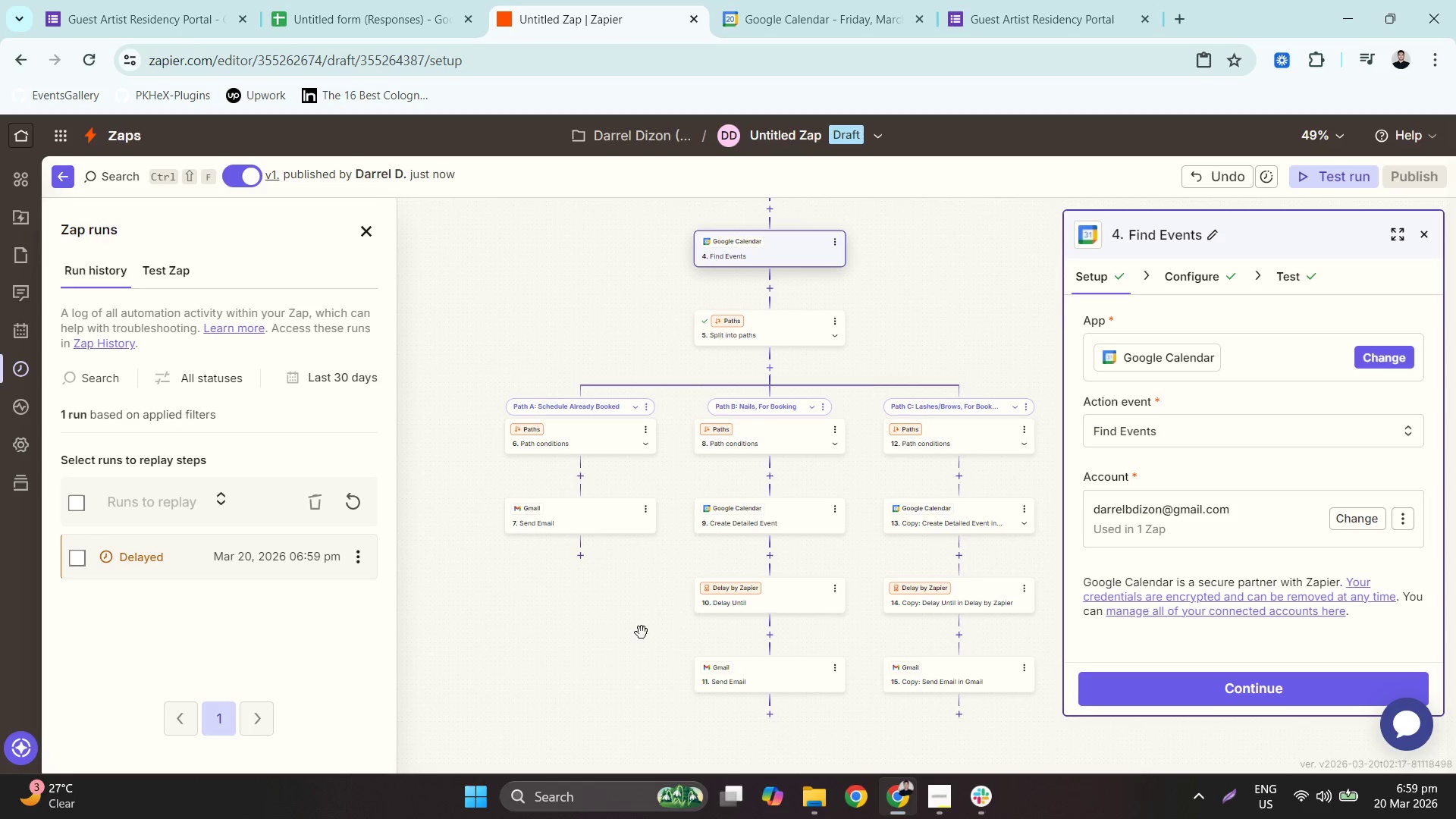 
left_click_drag(start_coordinate=[650, 643], to_coordinate=[607, 610])
 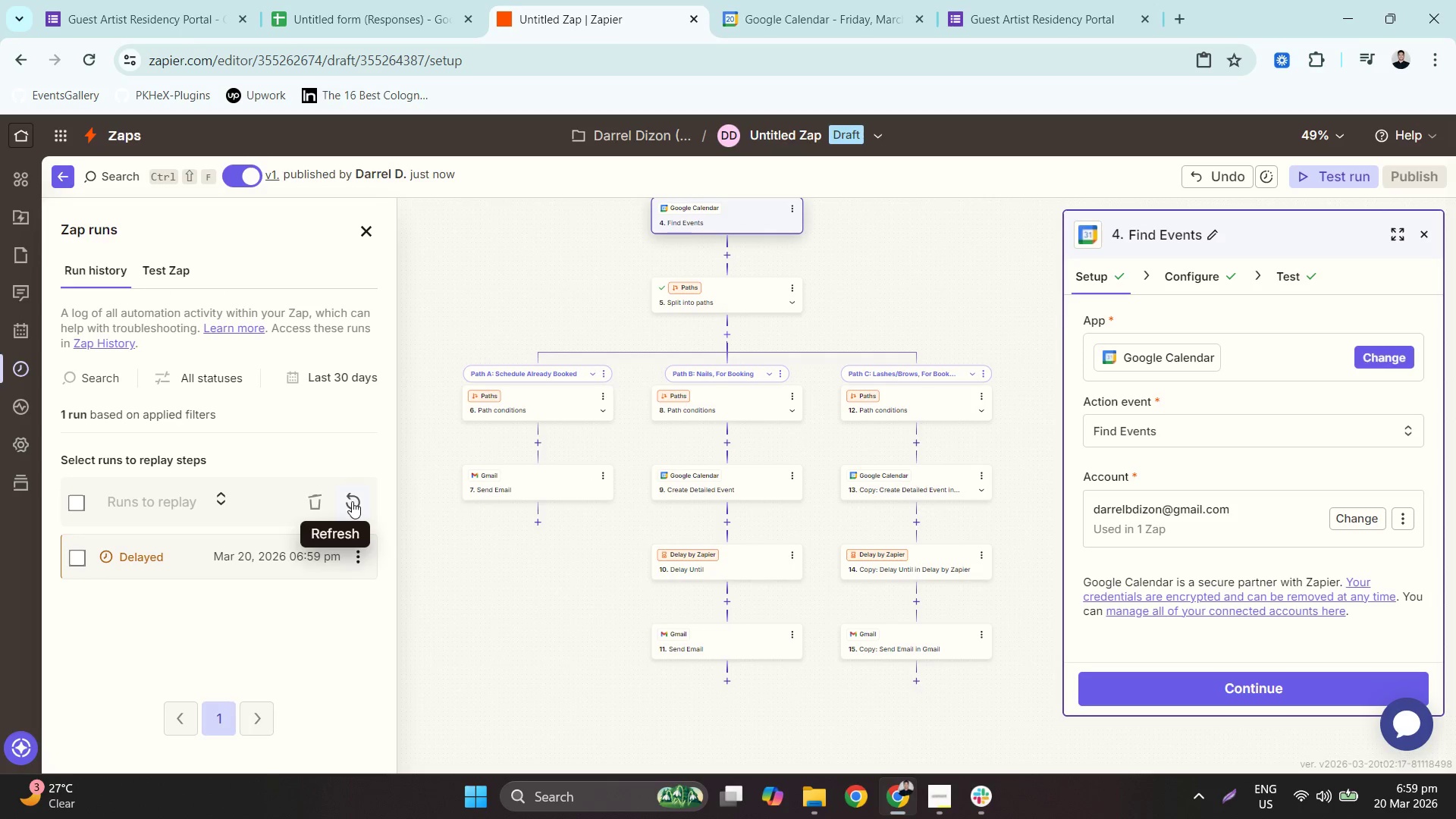 
left_click([209, 549])
 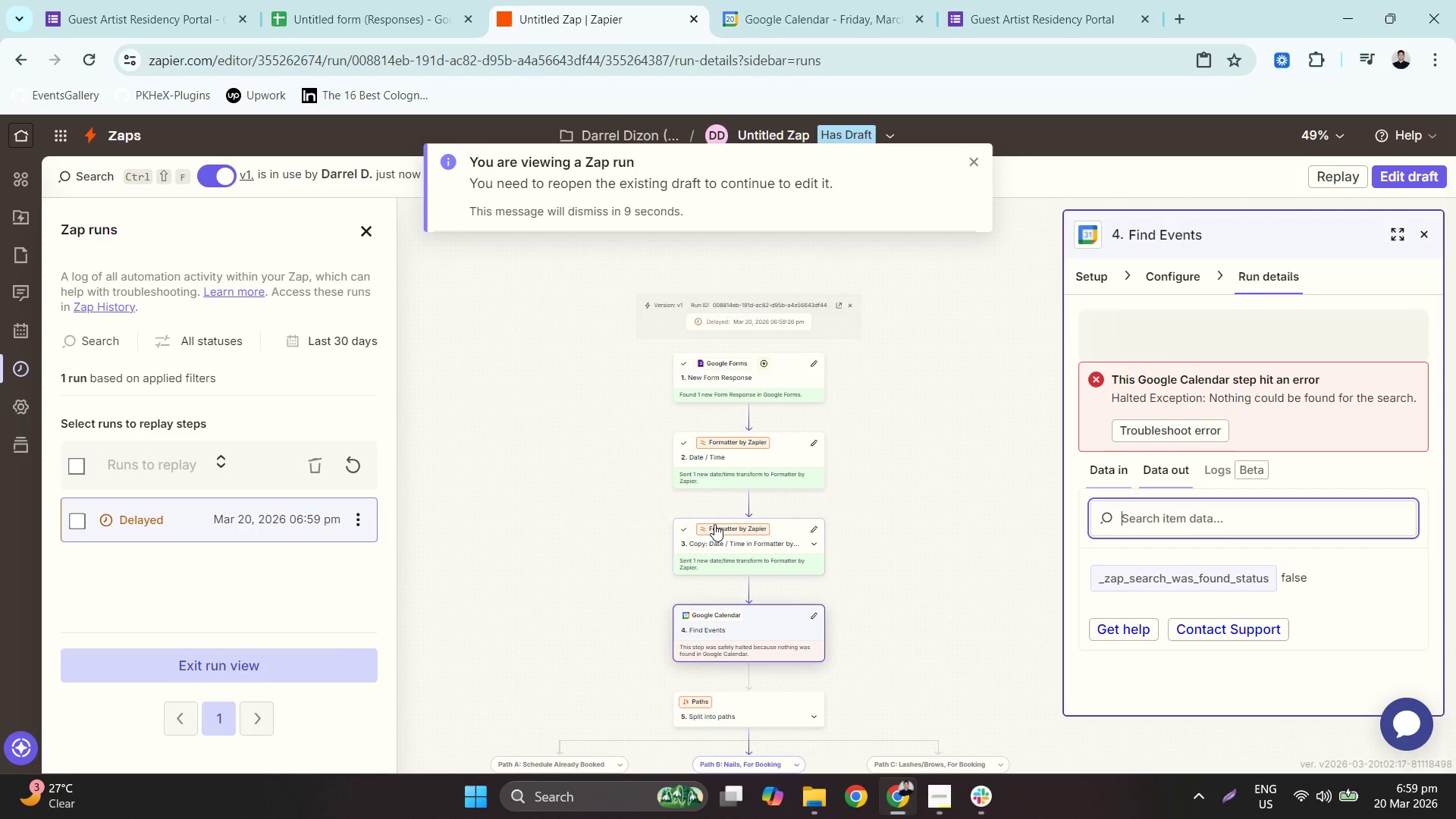 
left_click_drag(start_coordinate=[613, 599], to_coordinate=[607, 334])
 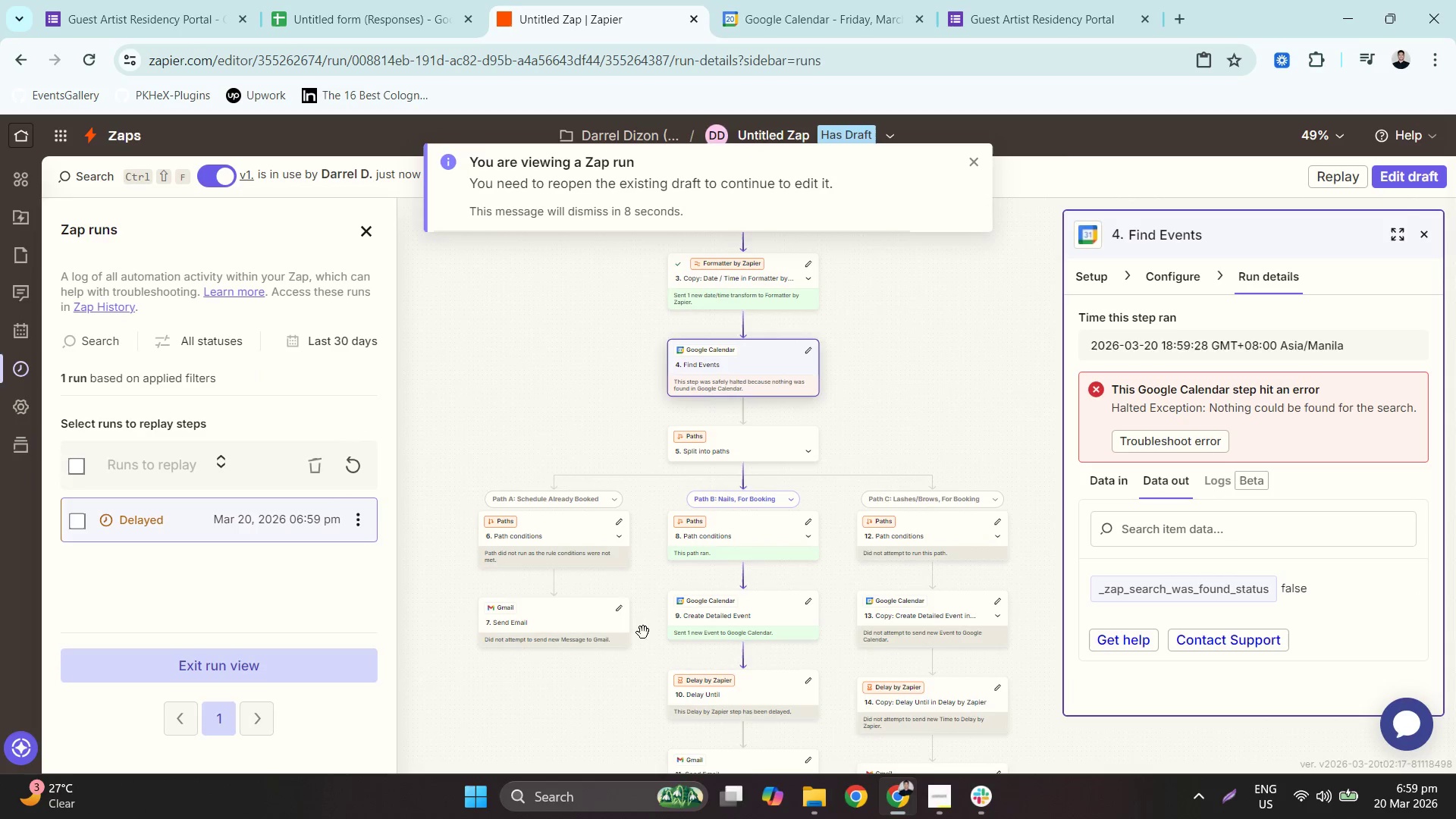 
left_click_drag(start_coordinate=[638, 662], to_coordinate=[627, 495])
 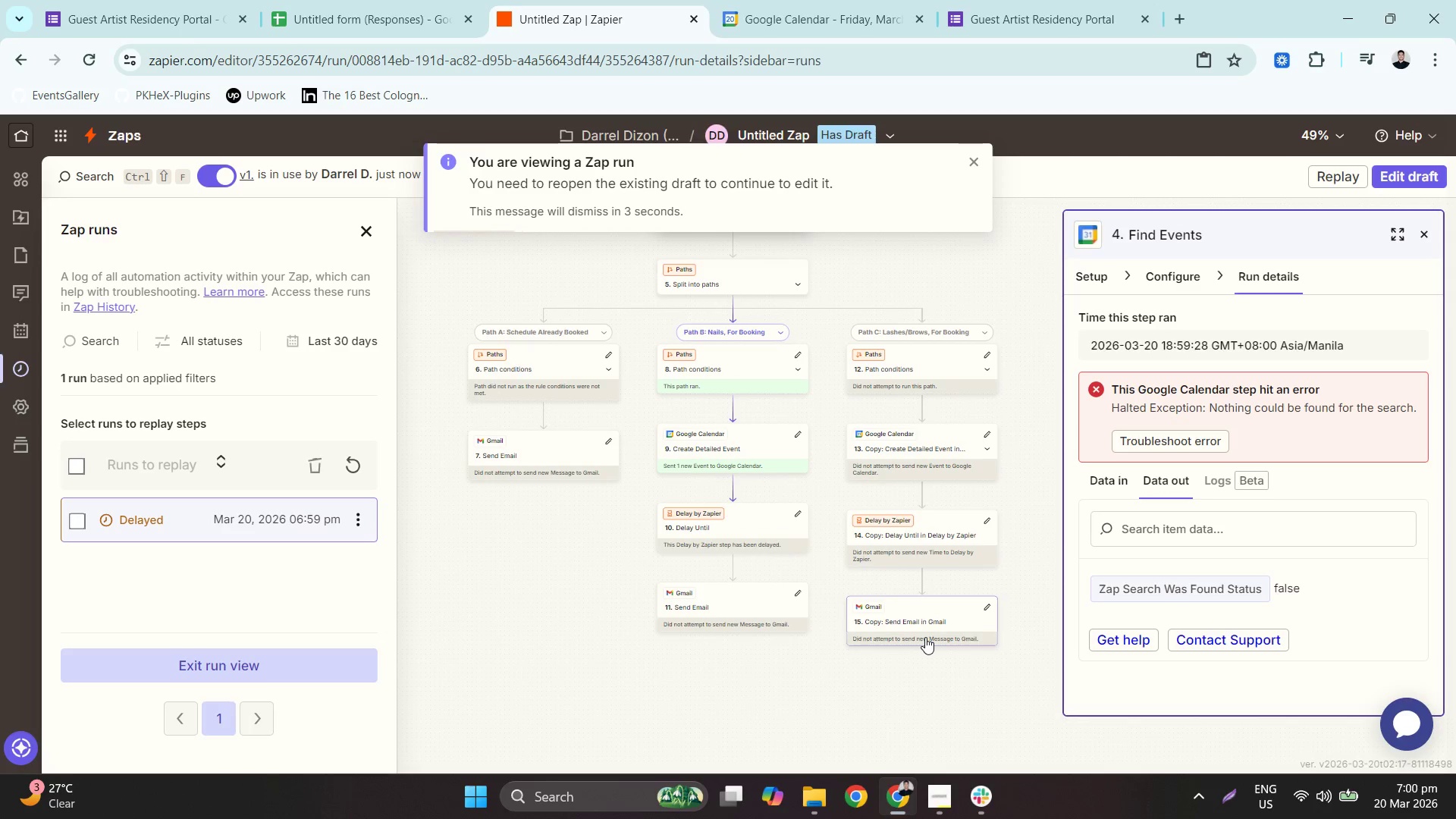 
wait(5.66)
 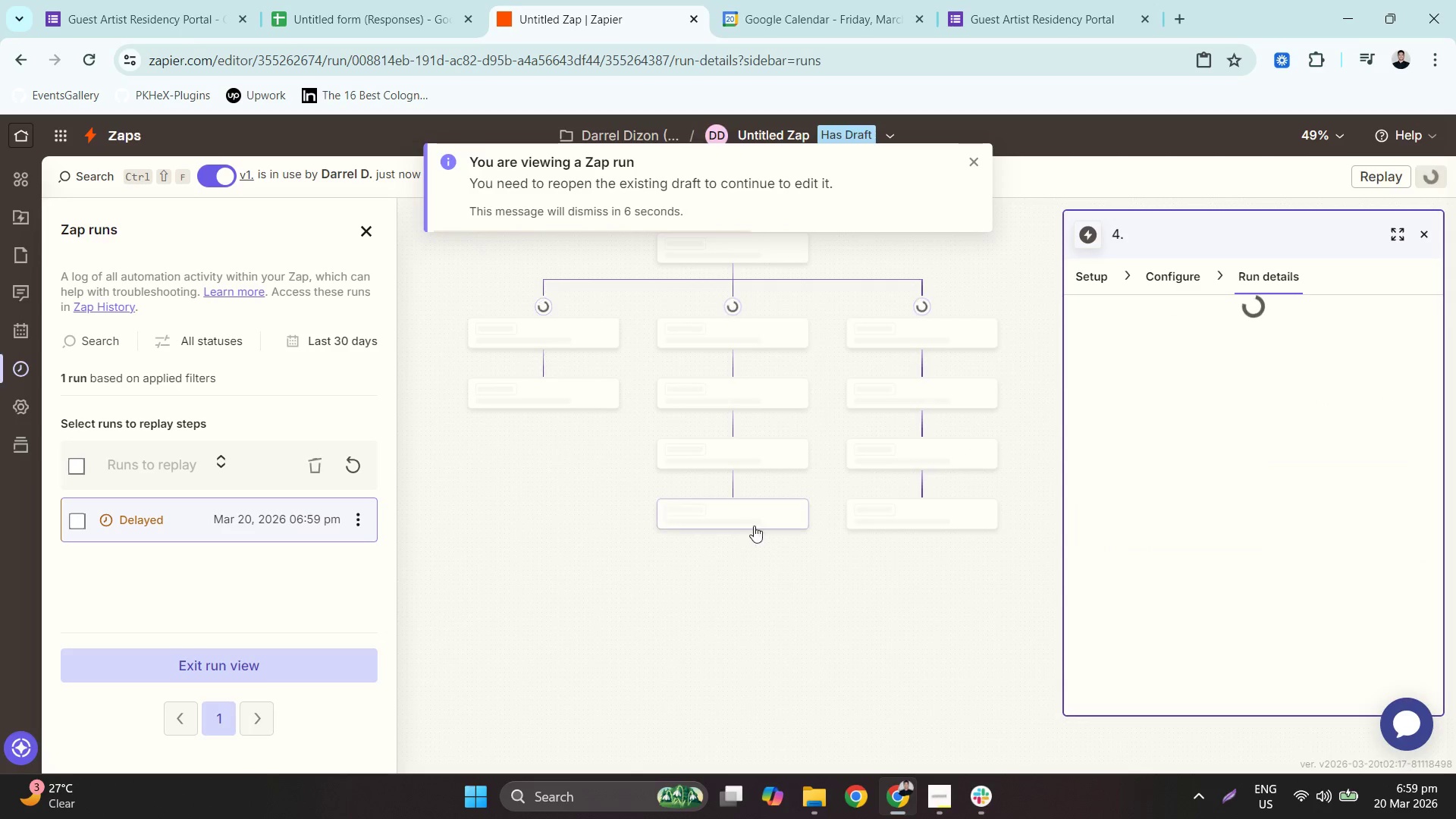 
left_click([1060, 0])
 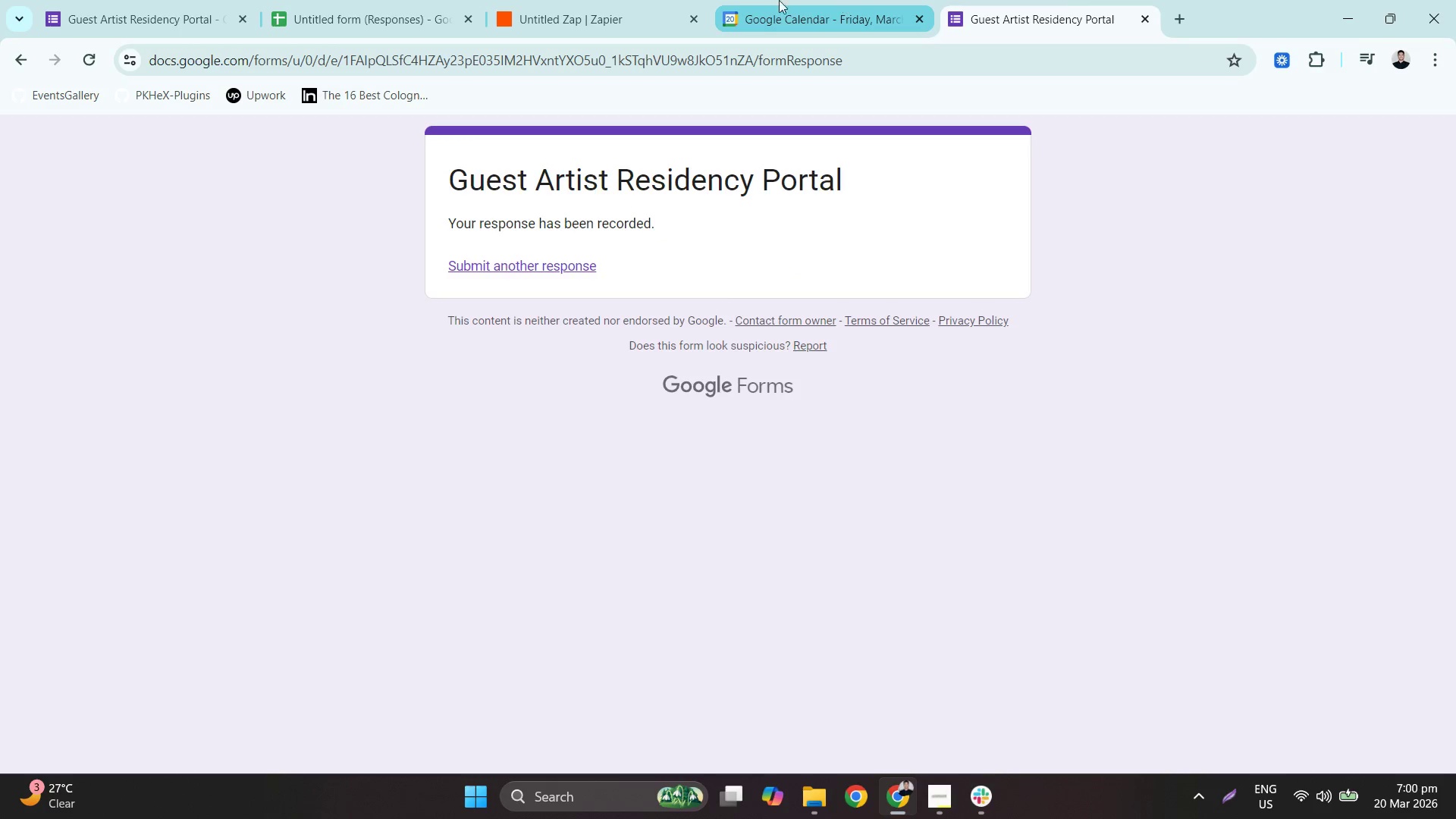 
left_click([620, 0])
 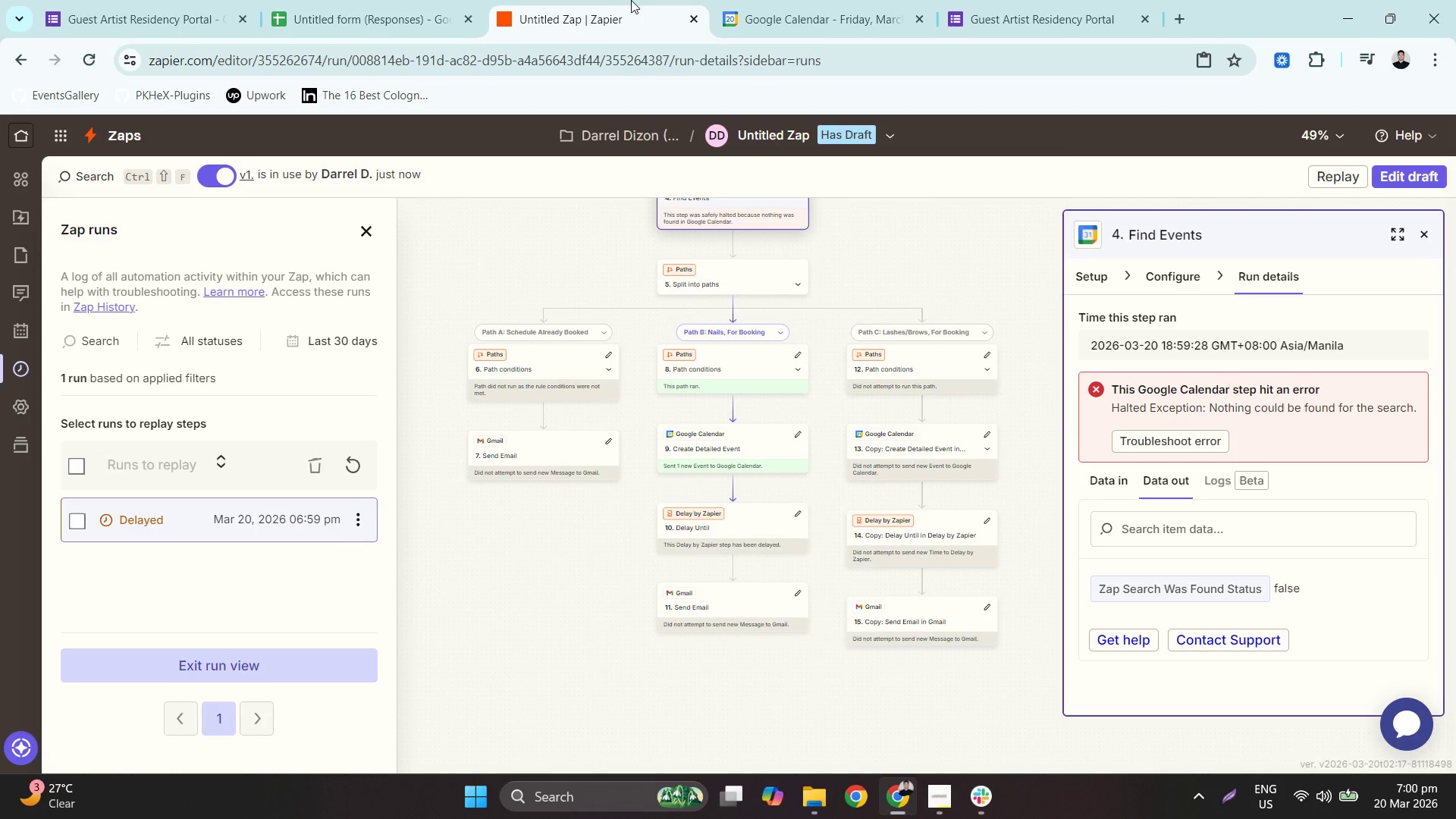 
left_click([407, 0])
 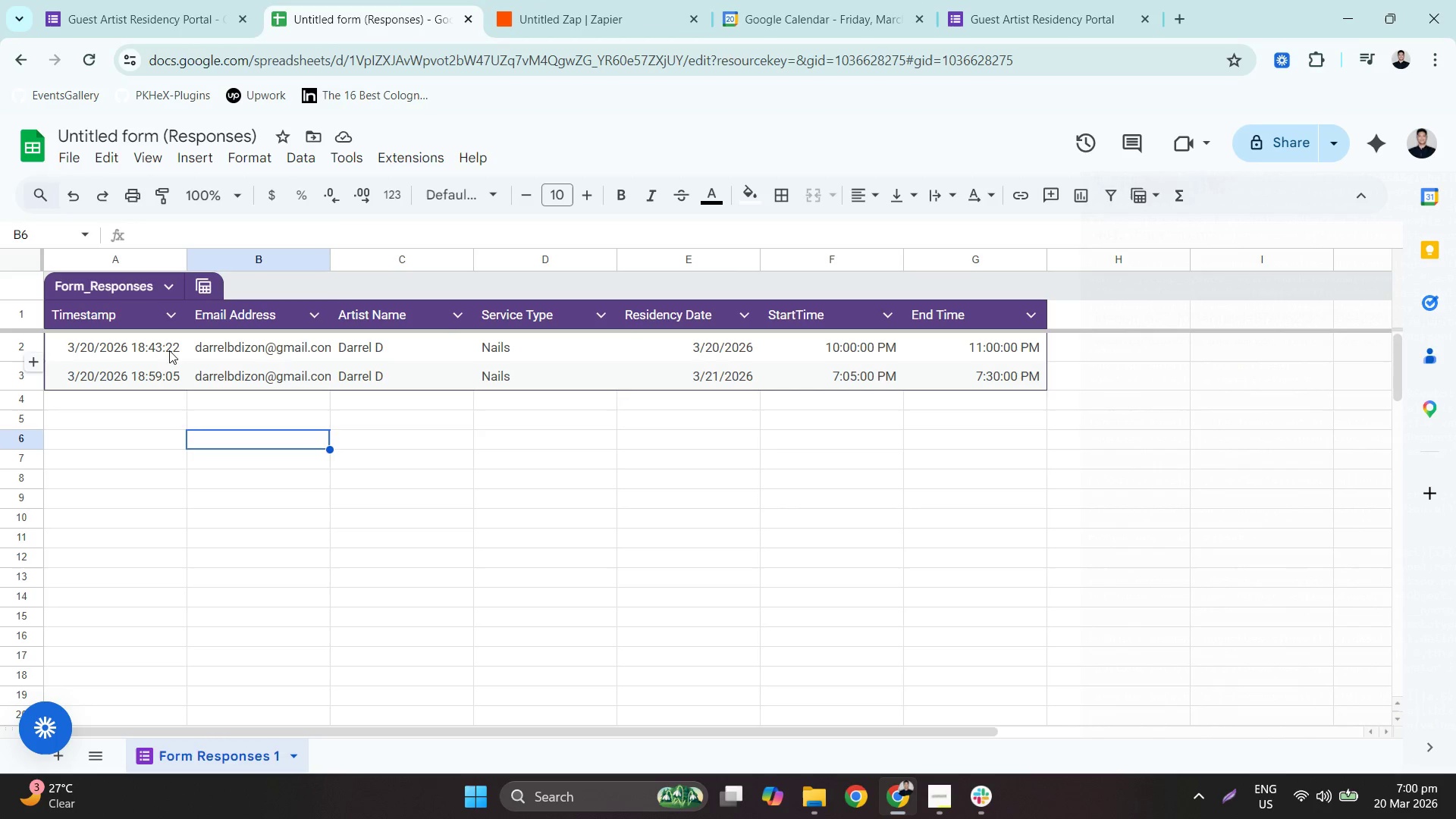 
left_click([35, 346])
 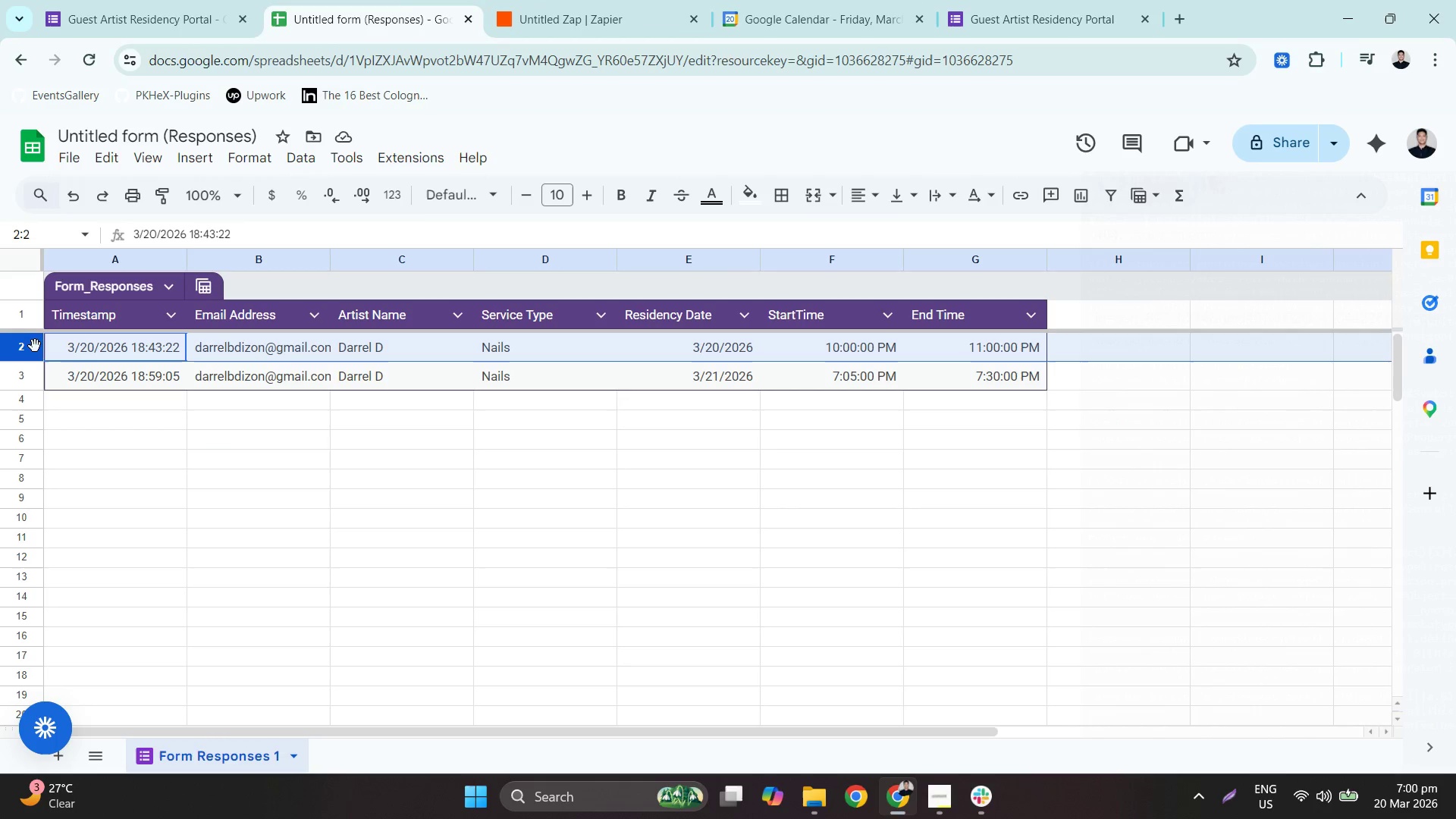 
right_click([35, 346])
 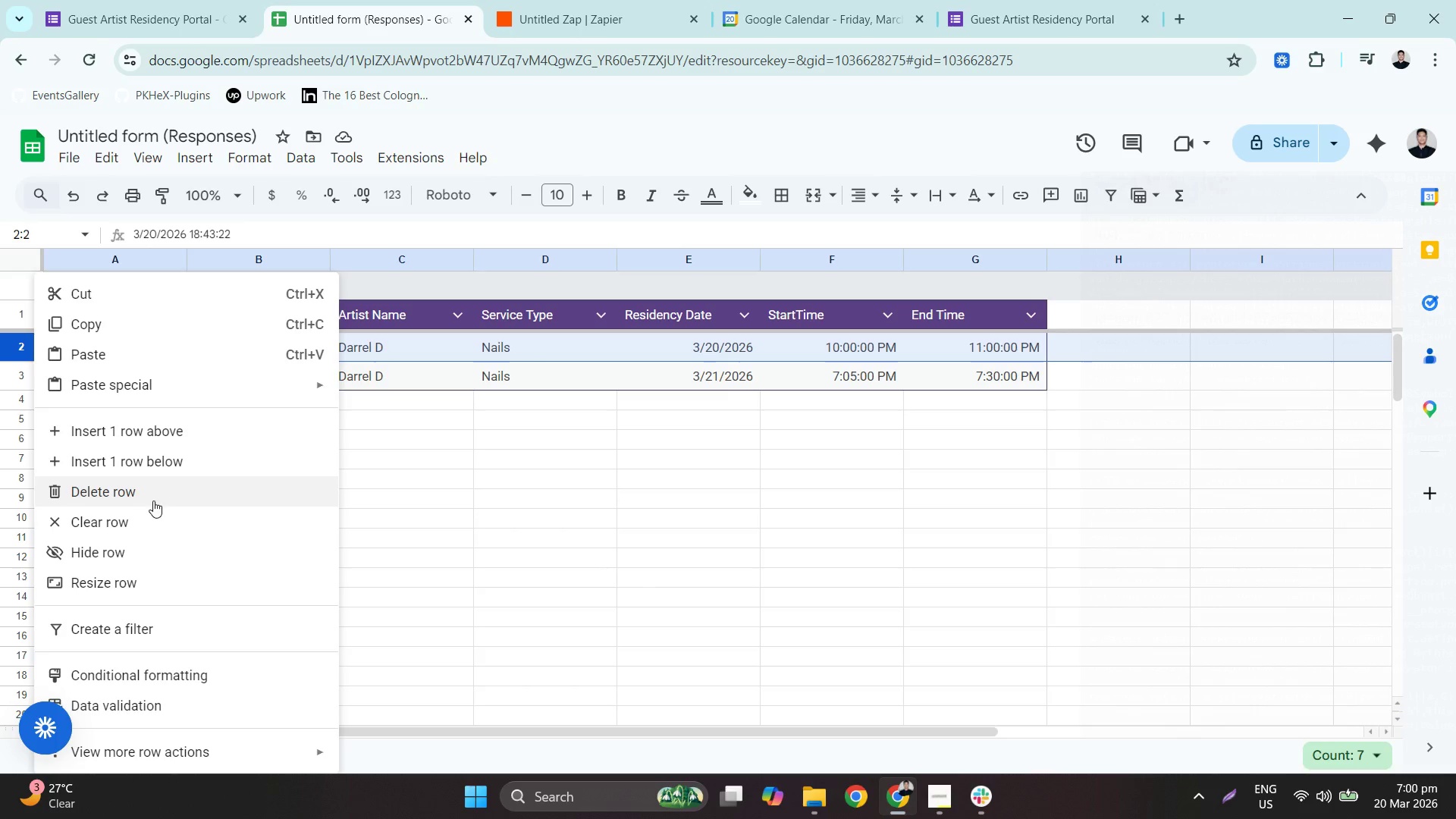 
left_click([153, 498])
 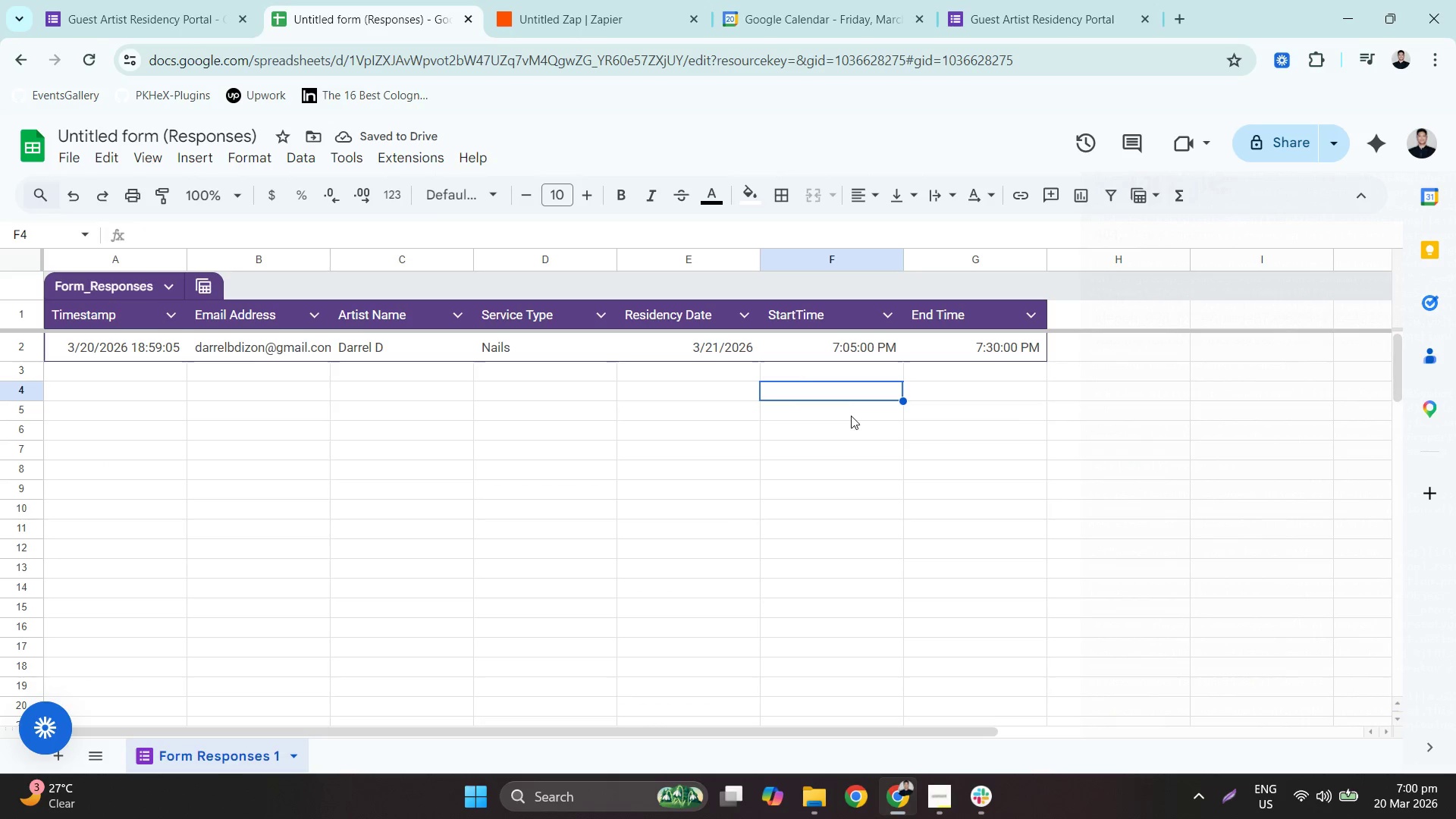 
mouse_move([569, 22])
 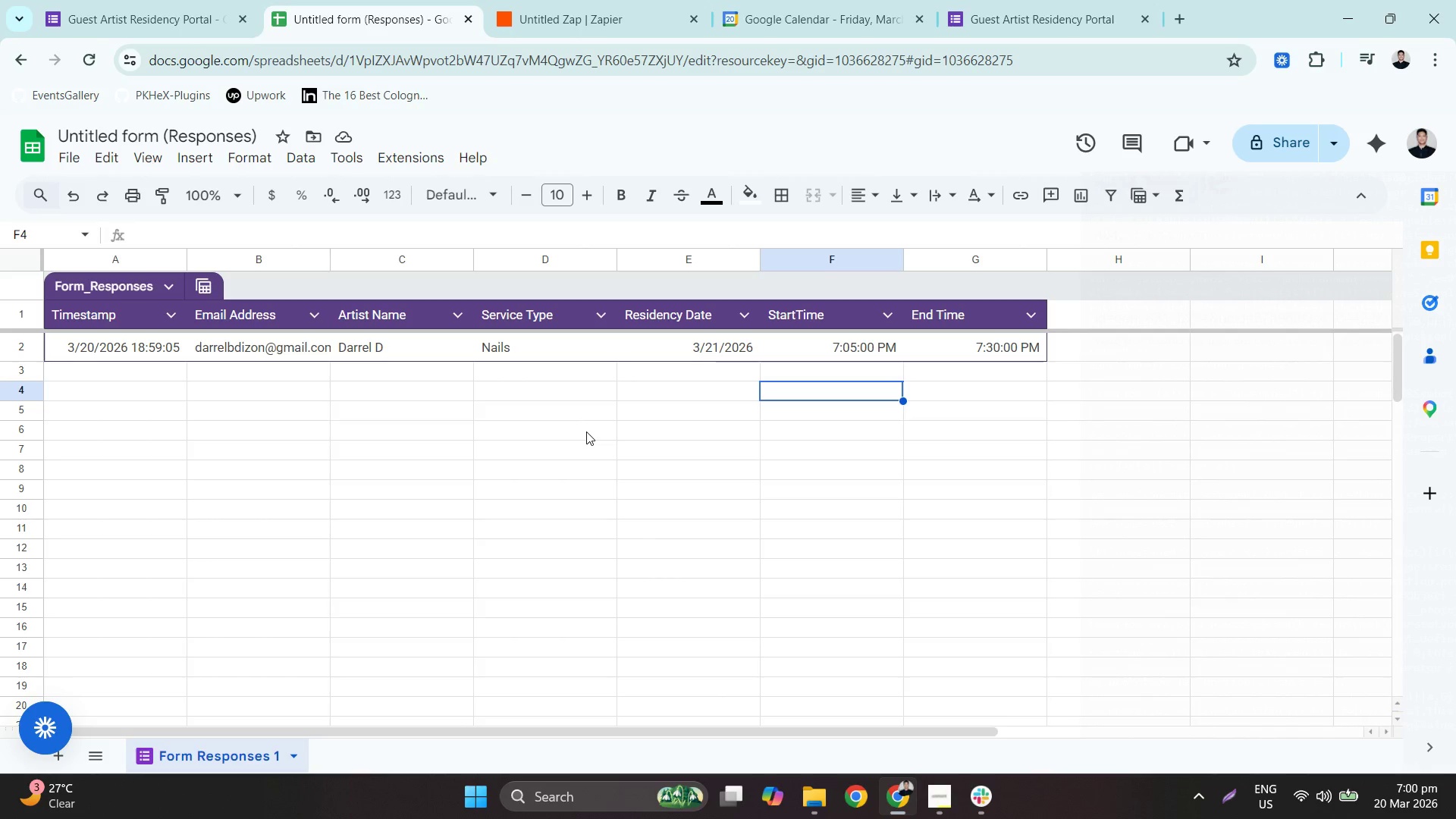 
wait(13.92)
 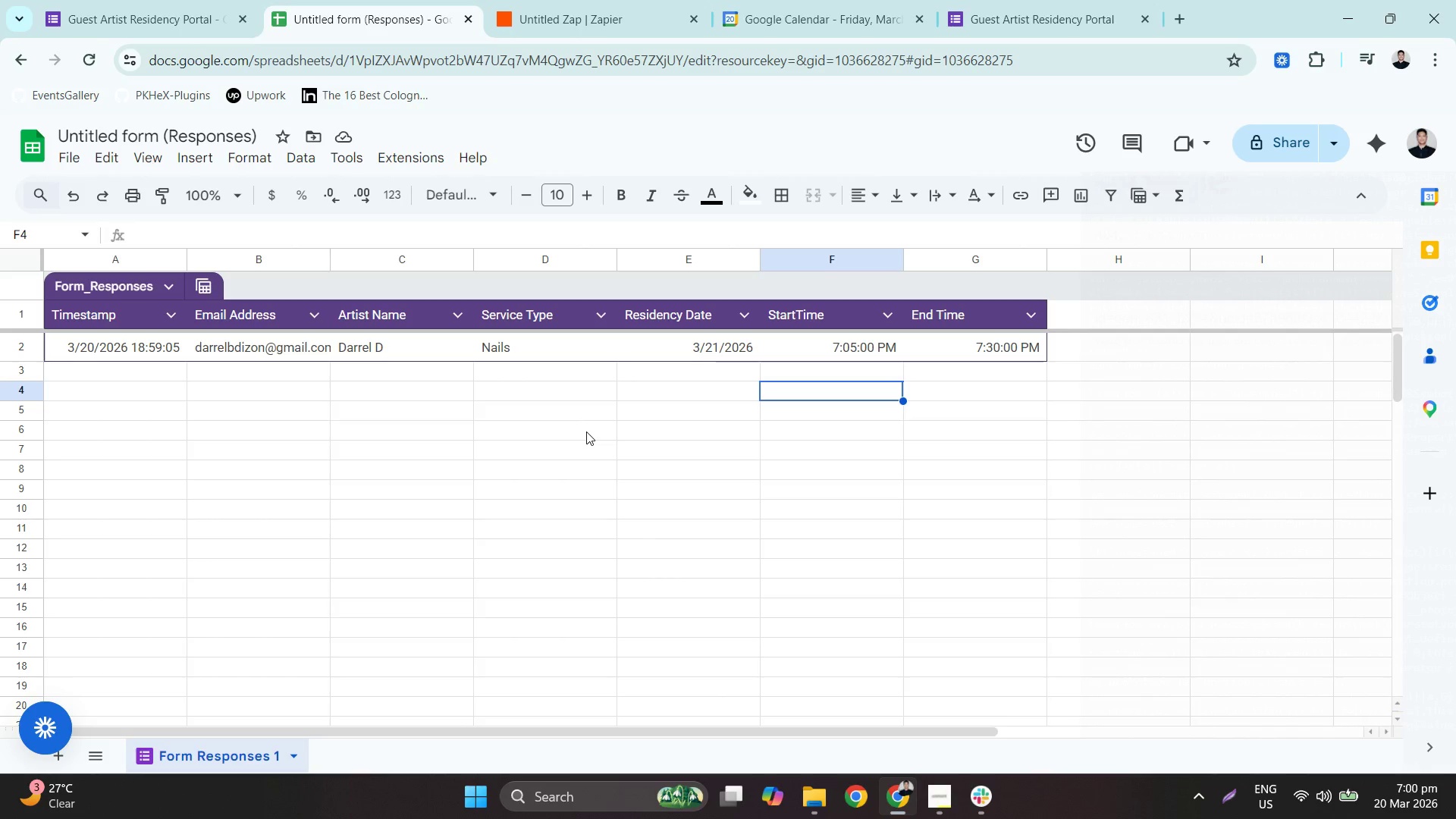 
left_click([949, 0])
 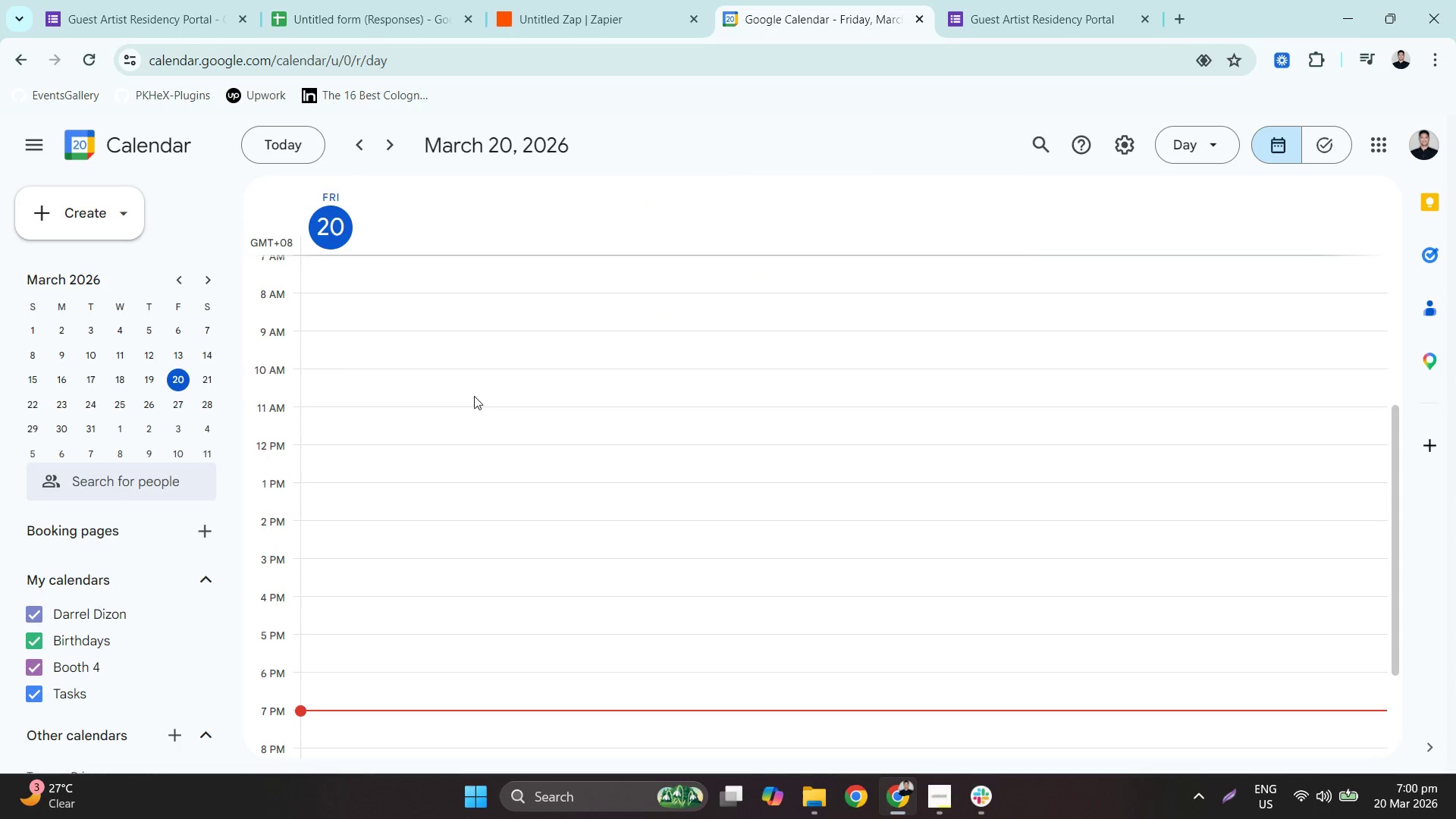 
scroll: coordinate [390, 475], scroll_direction: down, amount: 7.0
 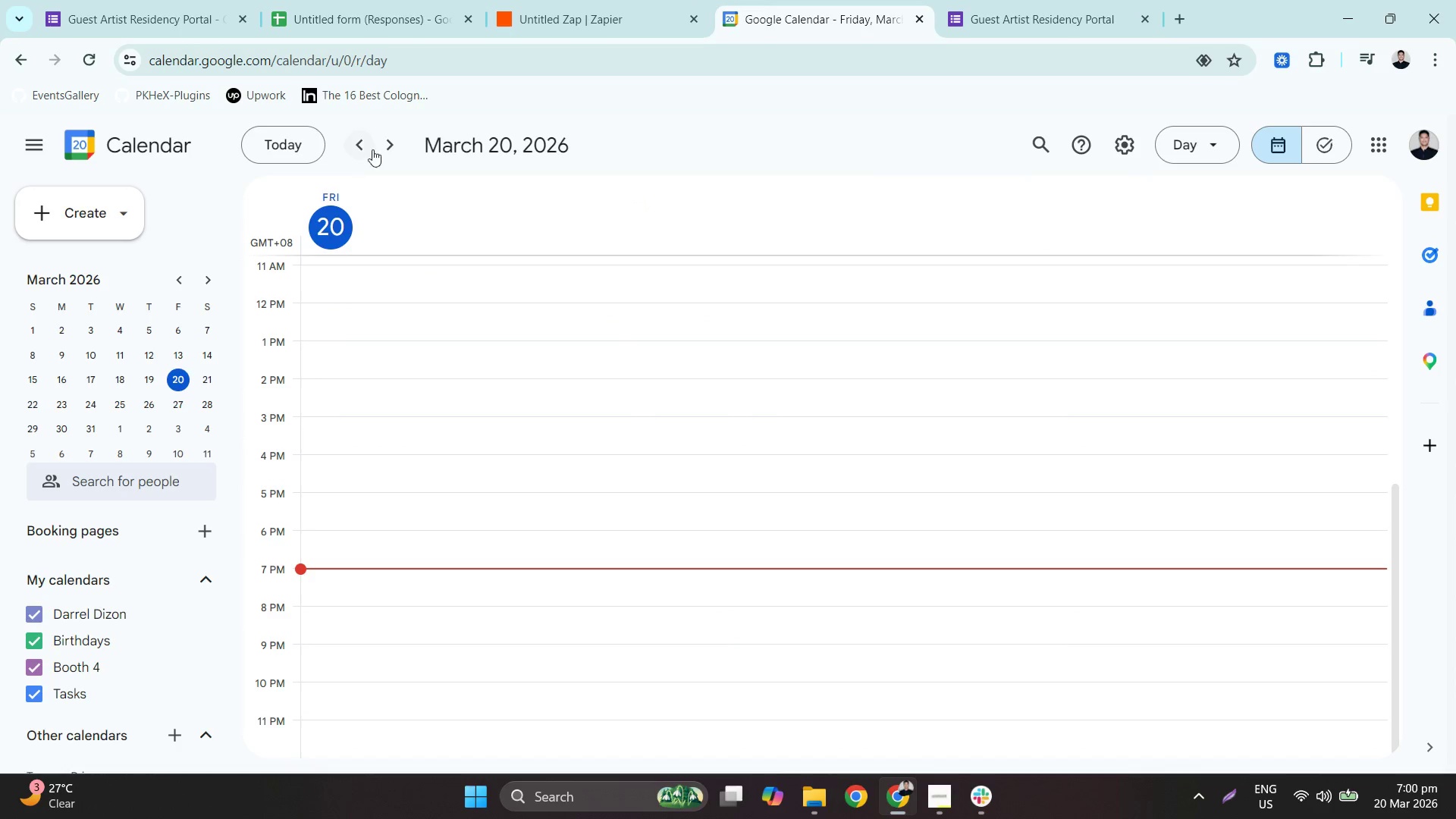 
left_click([381, 140])
 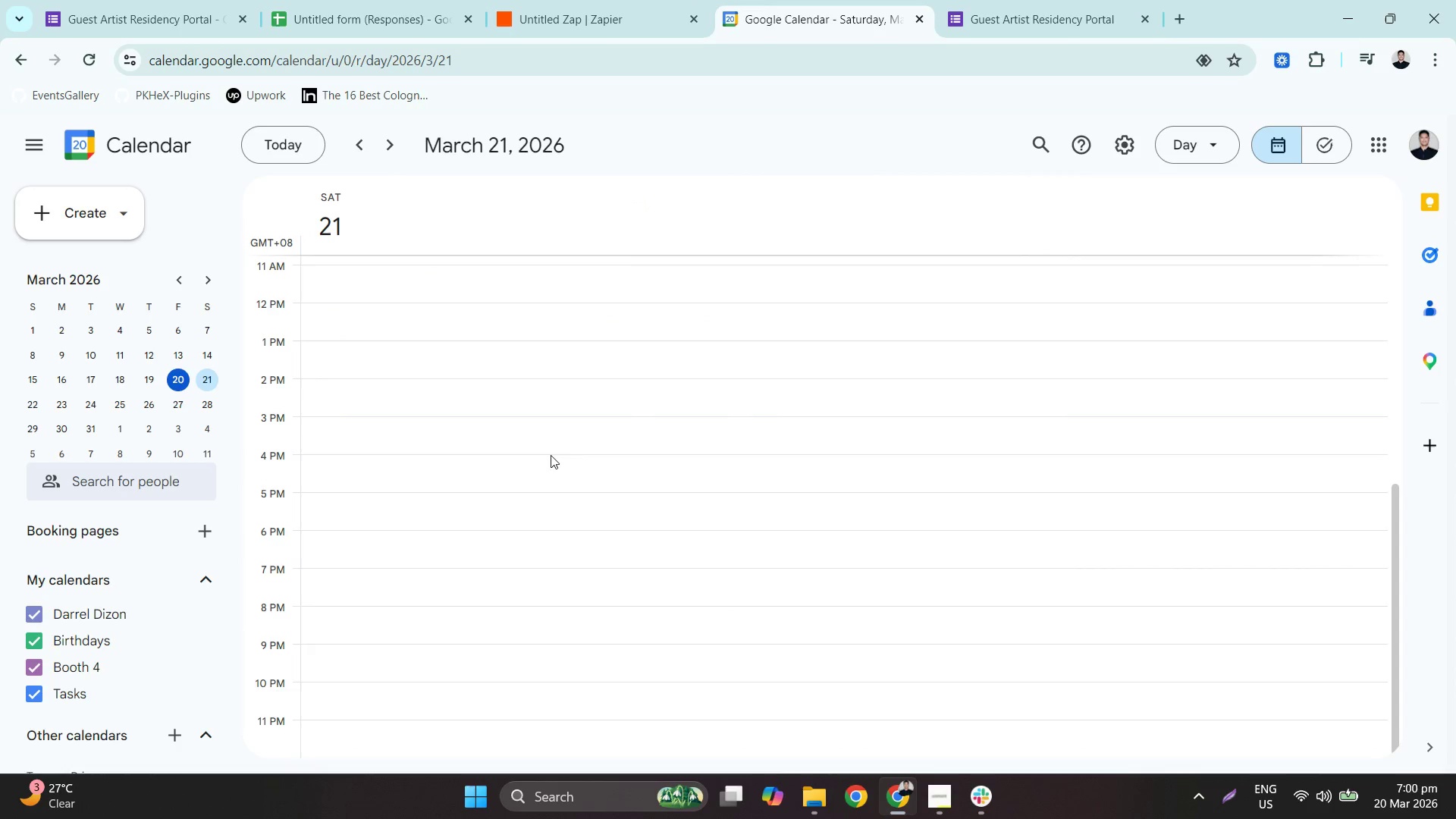 
scroll: coordinate [579, 453], scroll_direction: down, amount: 5.0
 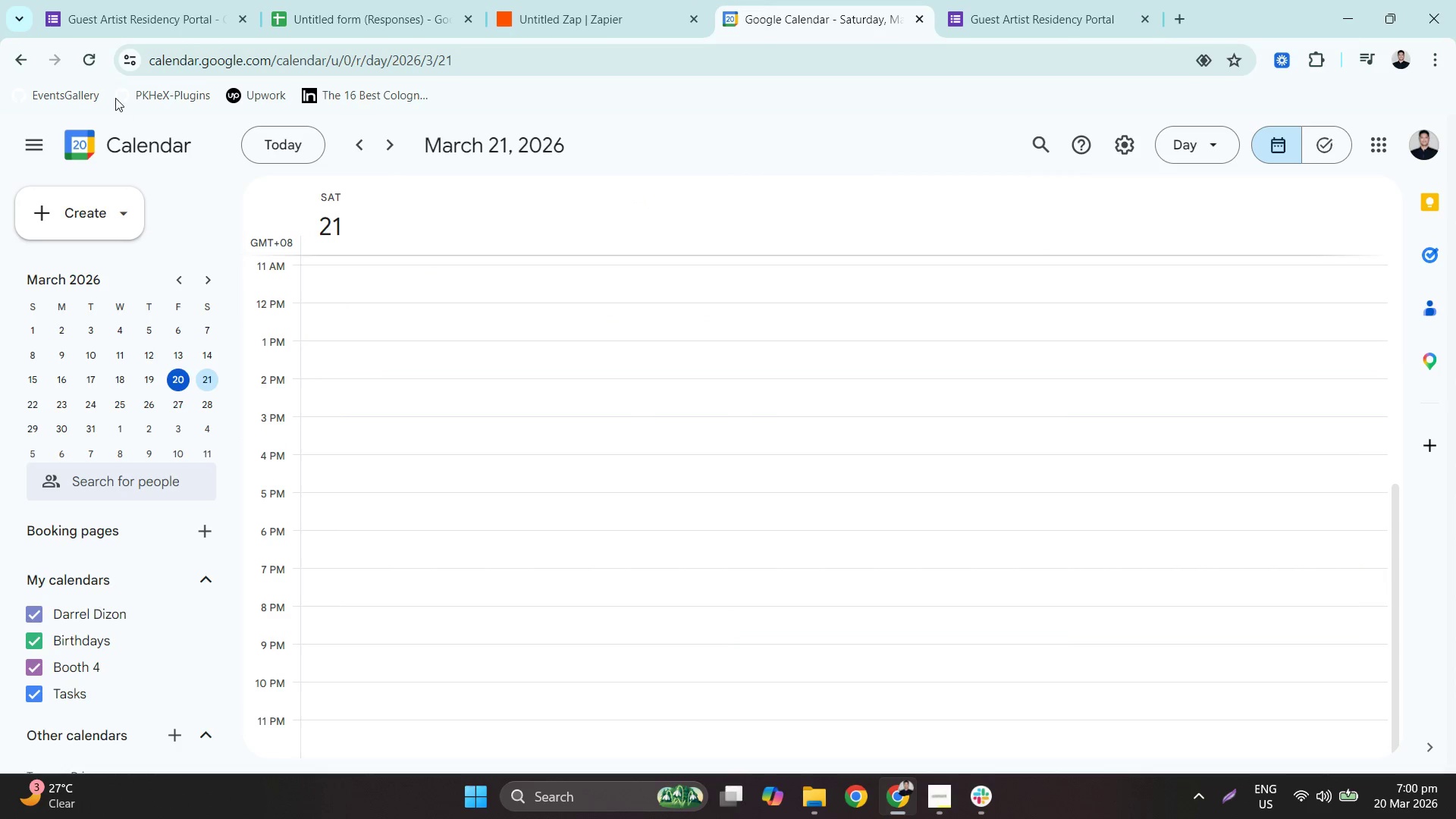 
left_click([74, 55])
 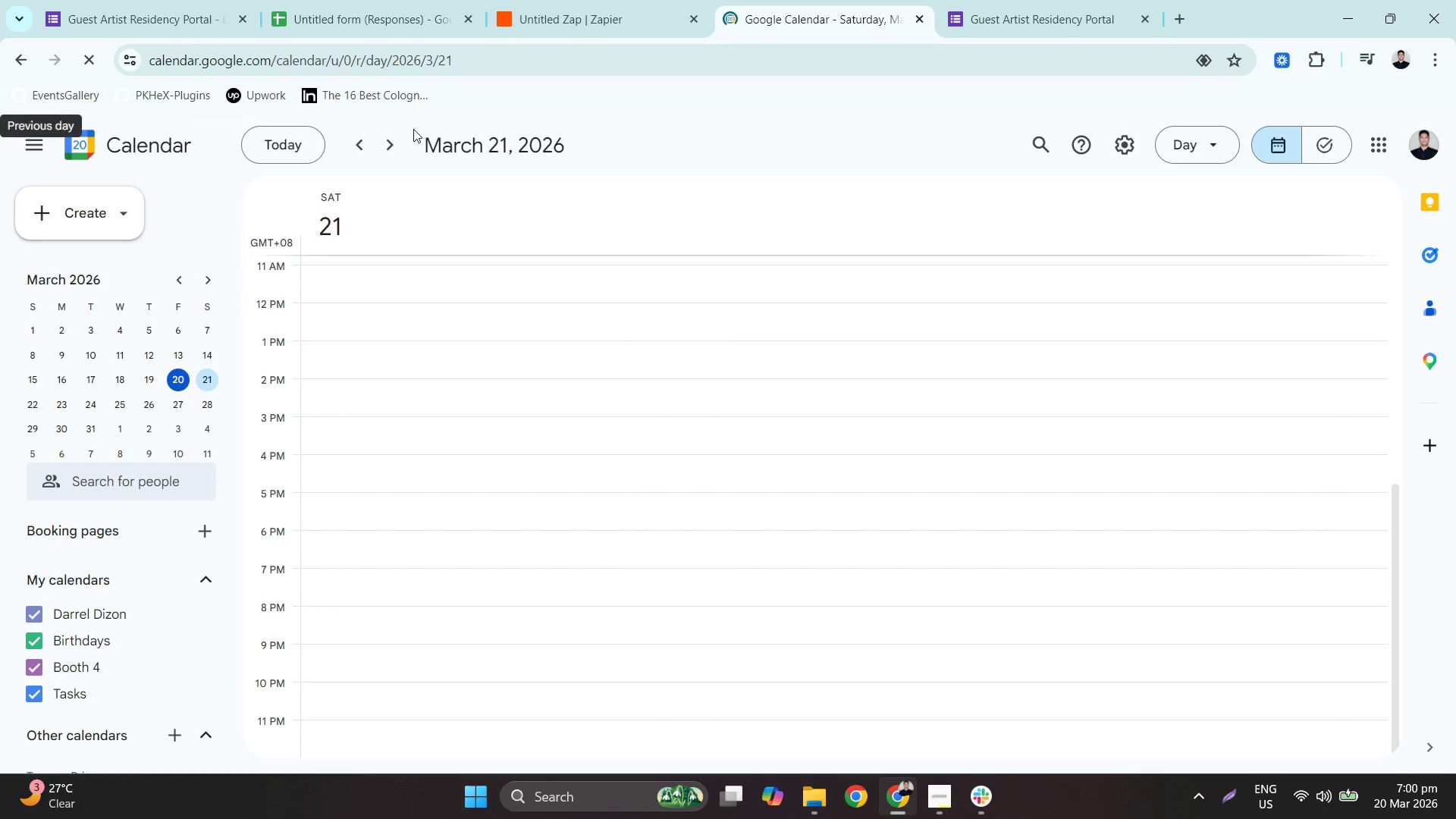 
scroll: coordinate [570, 438], scroll_direction: down, amount: 6.0
 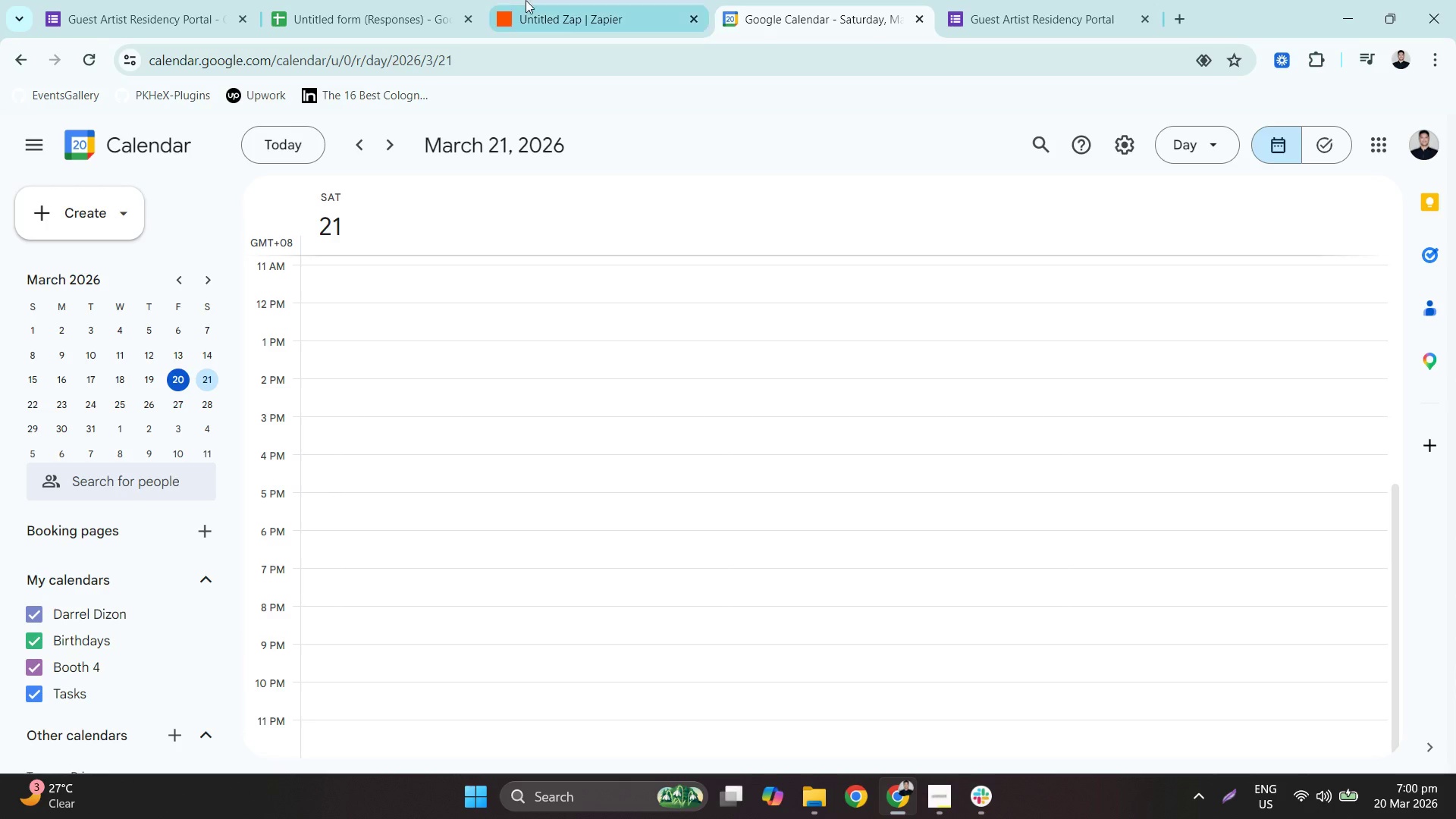 
left_click([536, 0])
 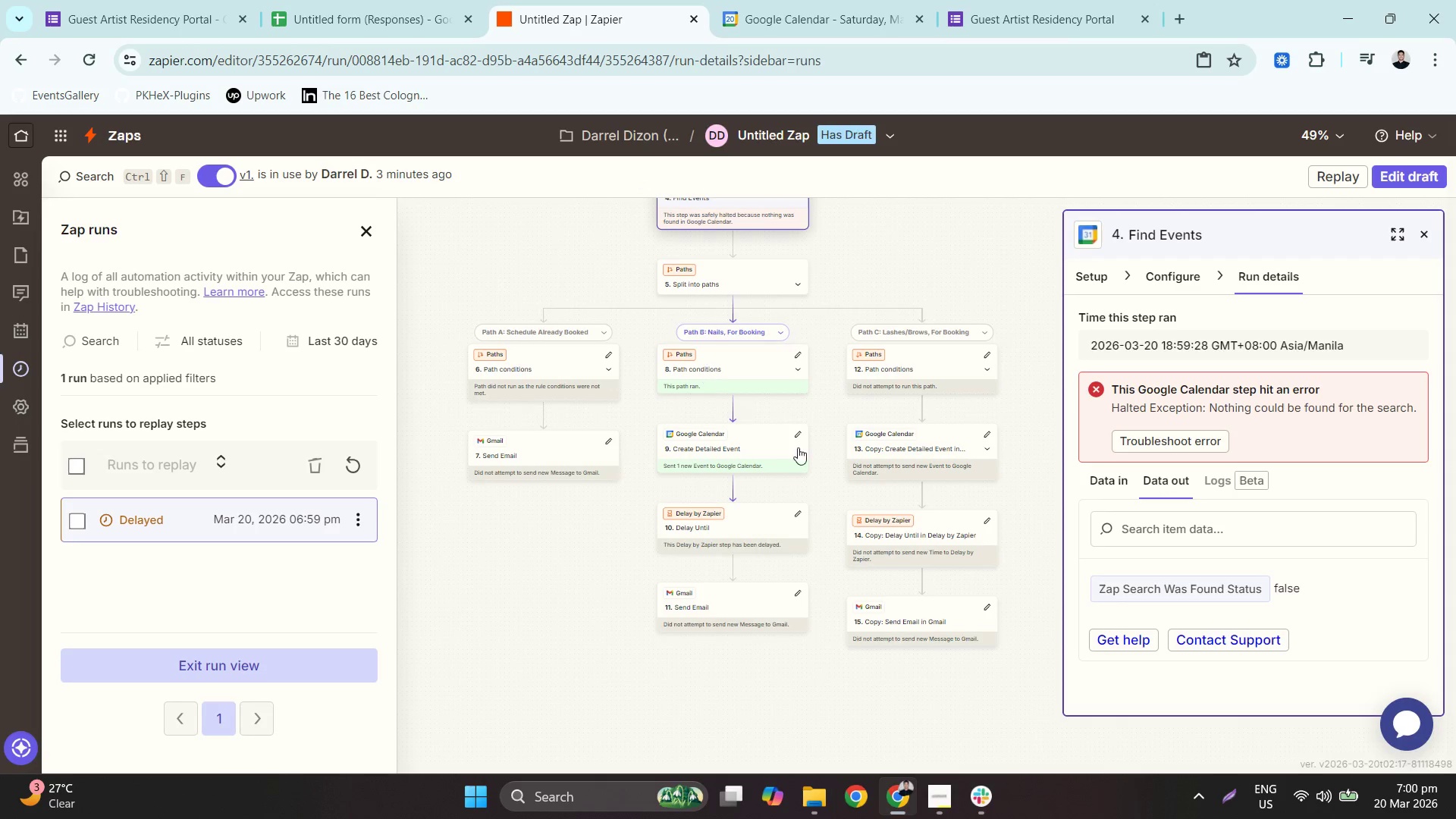 
left_click([766, 438])
 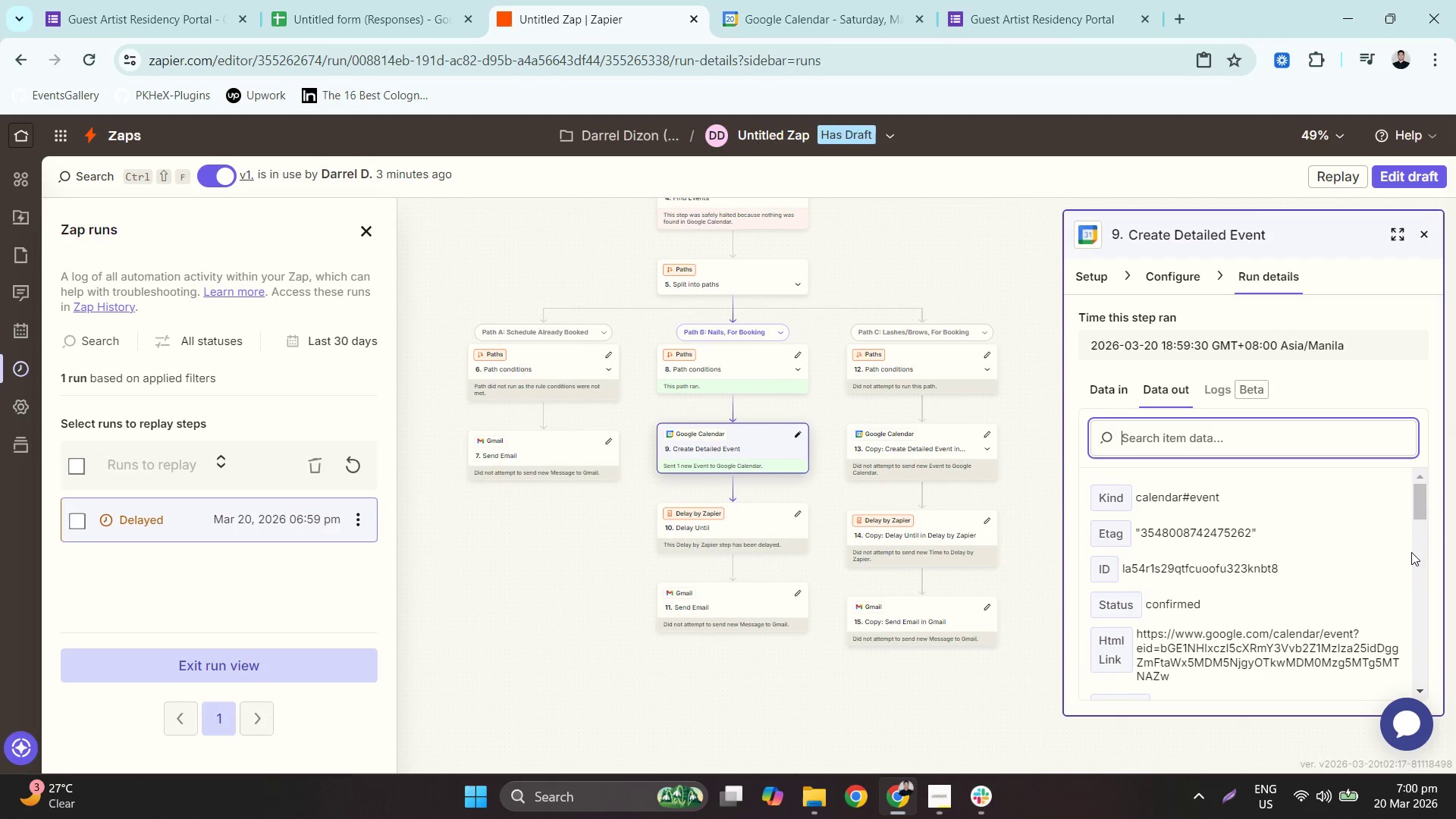 
scroll: coordinate [1272, 553], scroll_direction: down, amount: 5.0
 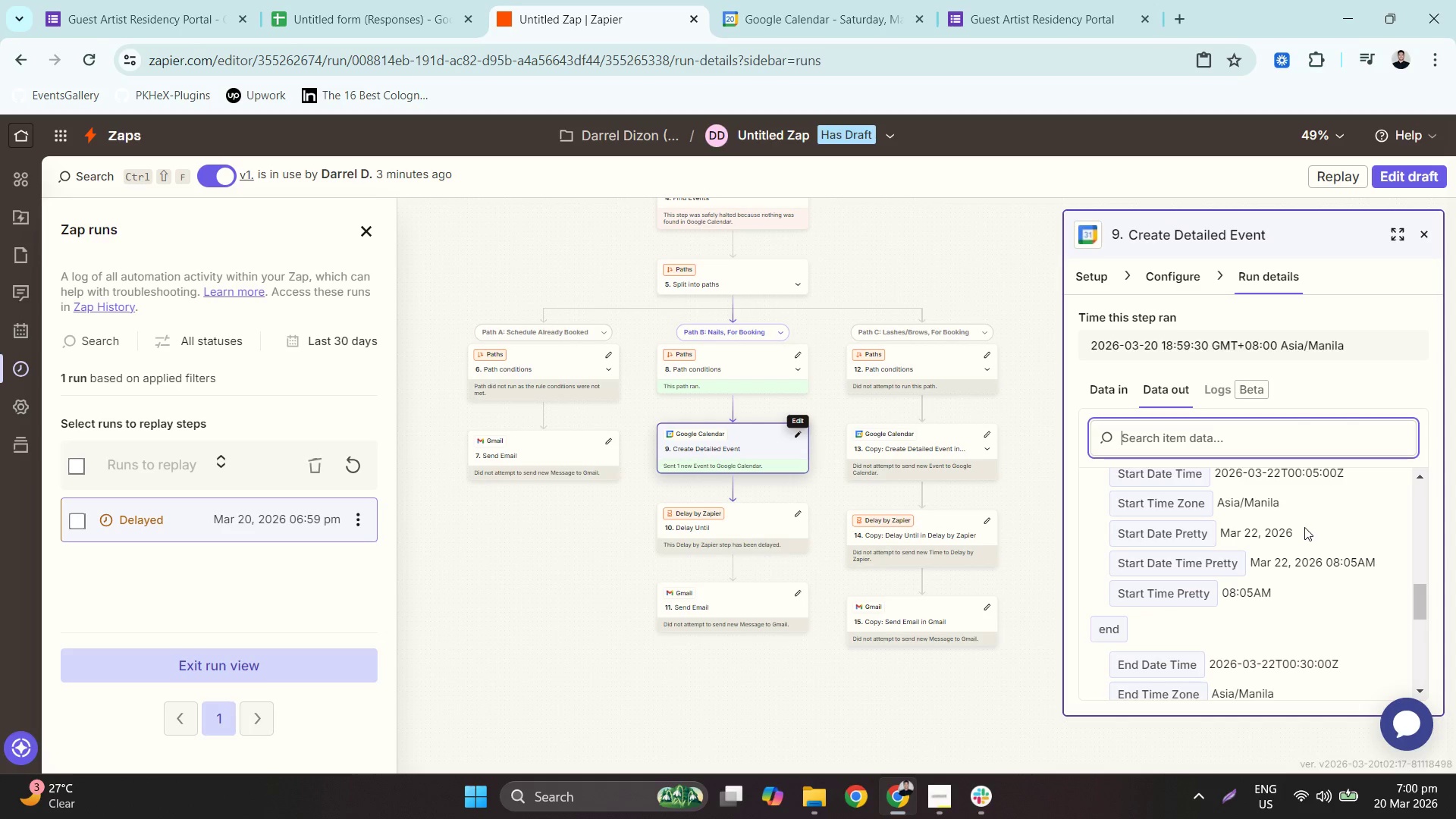 
left_click([742, 0])
 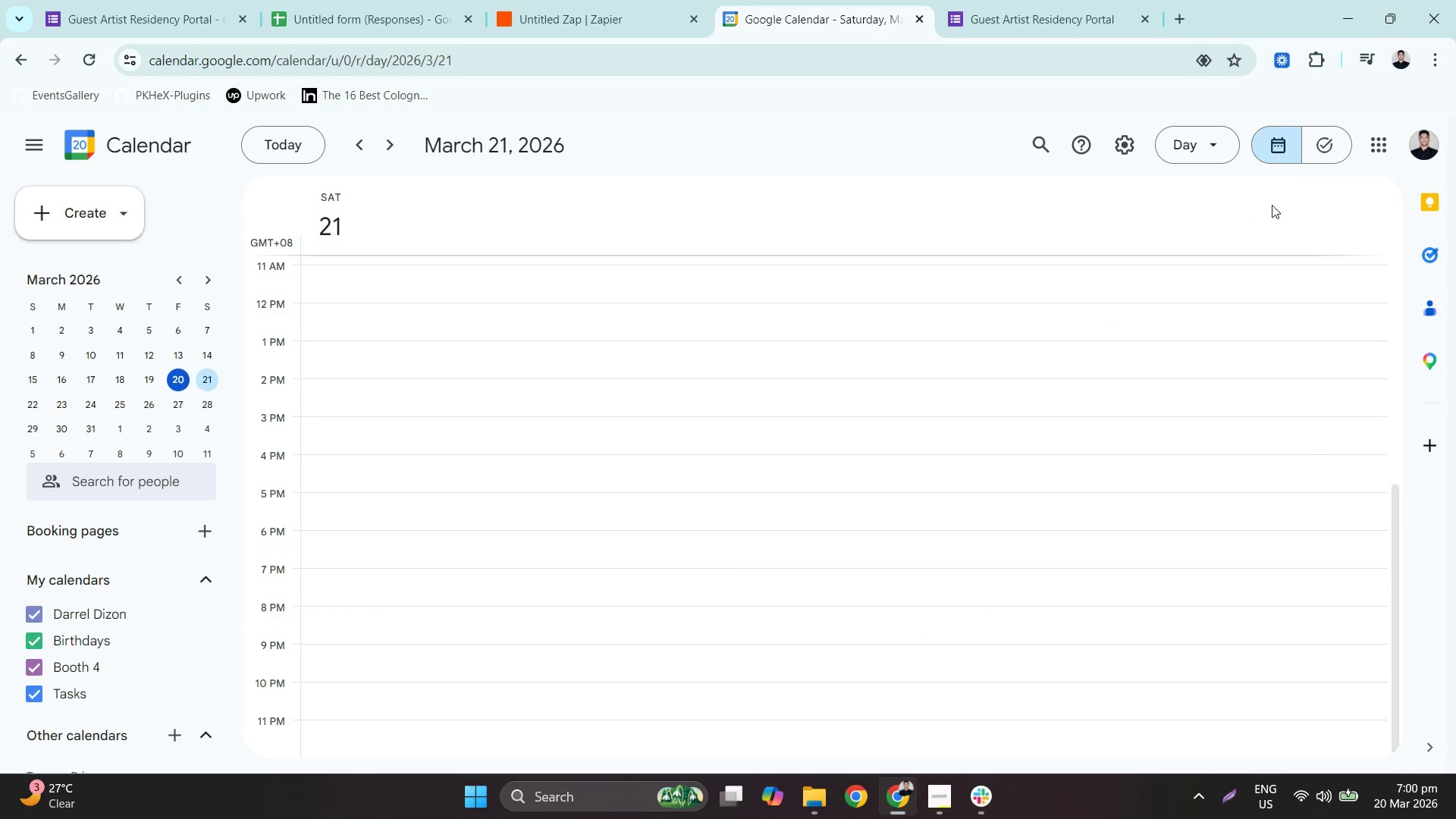 
scroll: coordinate [554, 473], scroll_direction: up, amount: 12.0
 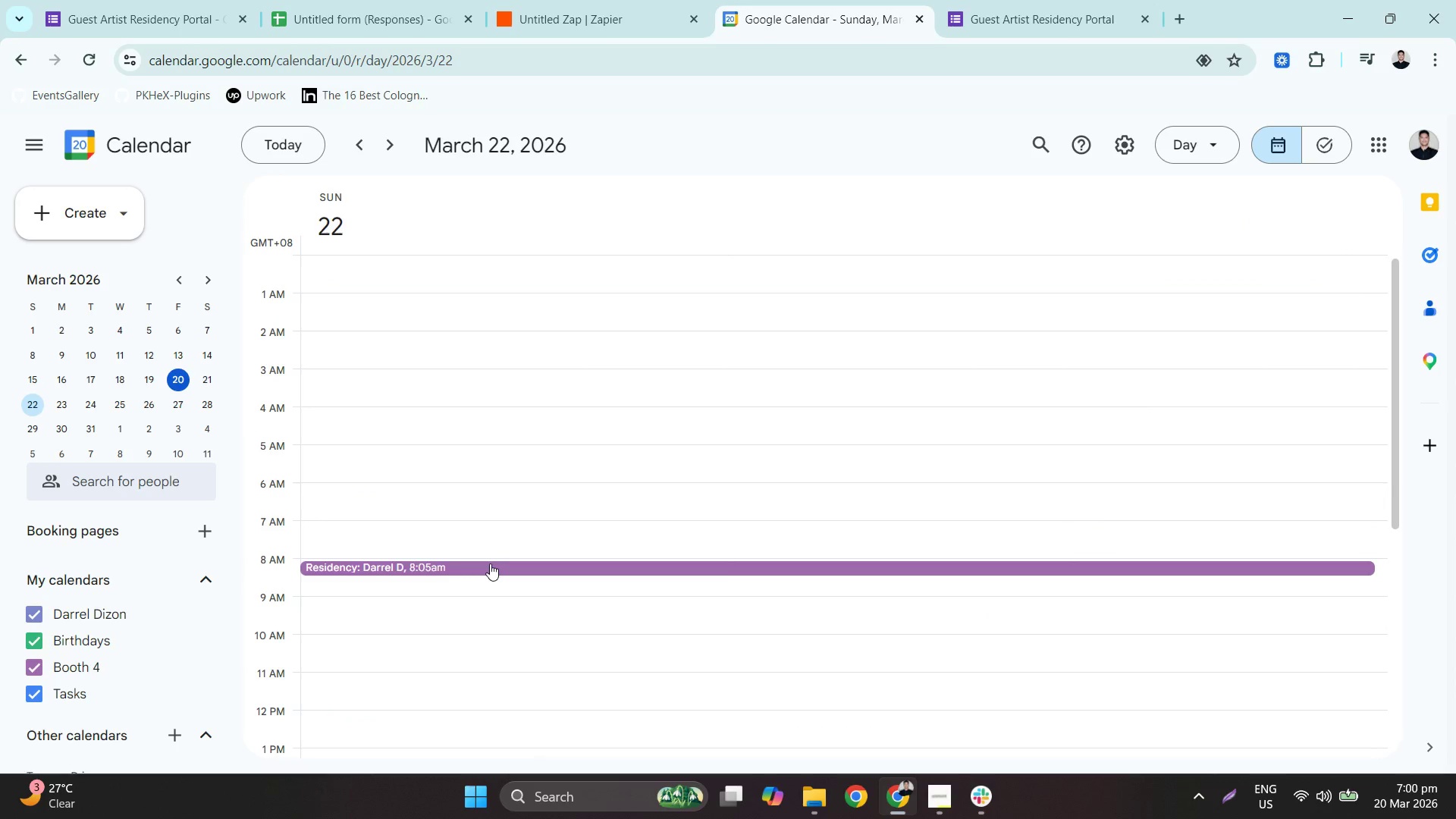 
left_click([494, 565])
 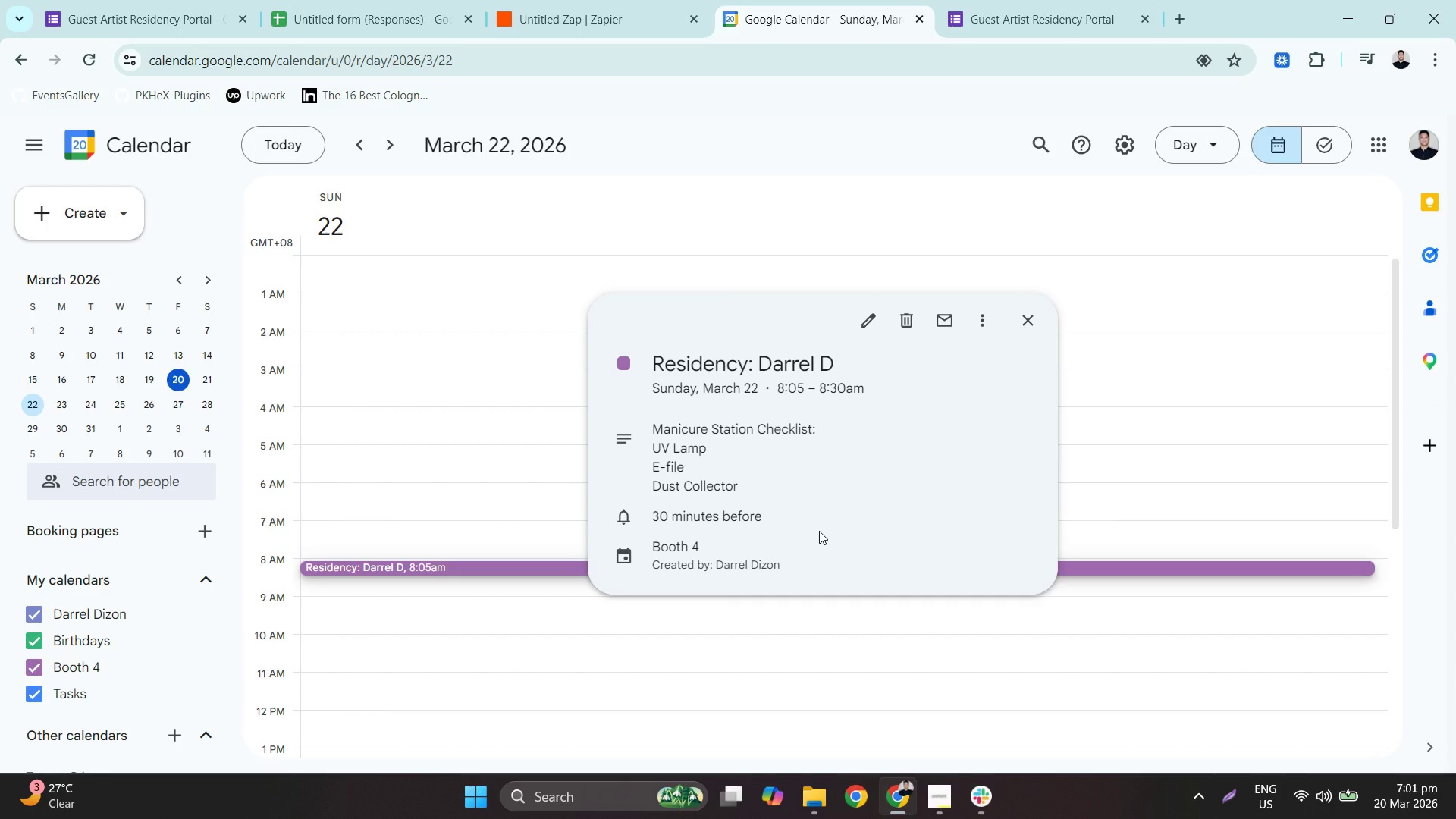 
wait(8.5)
 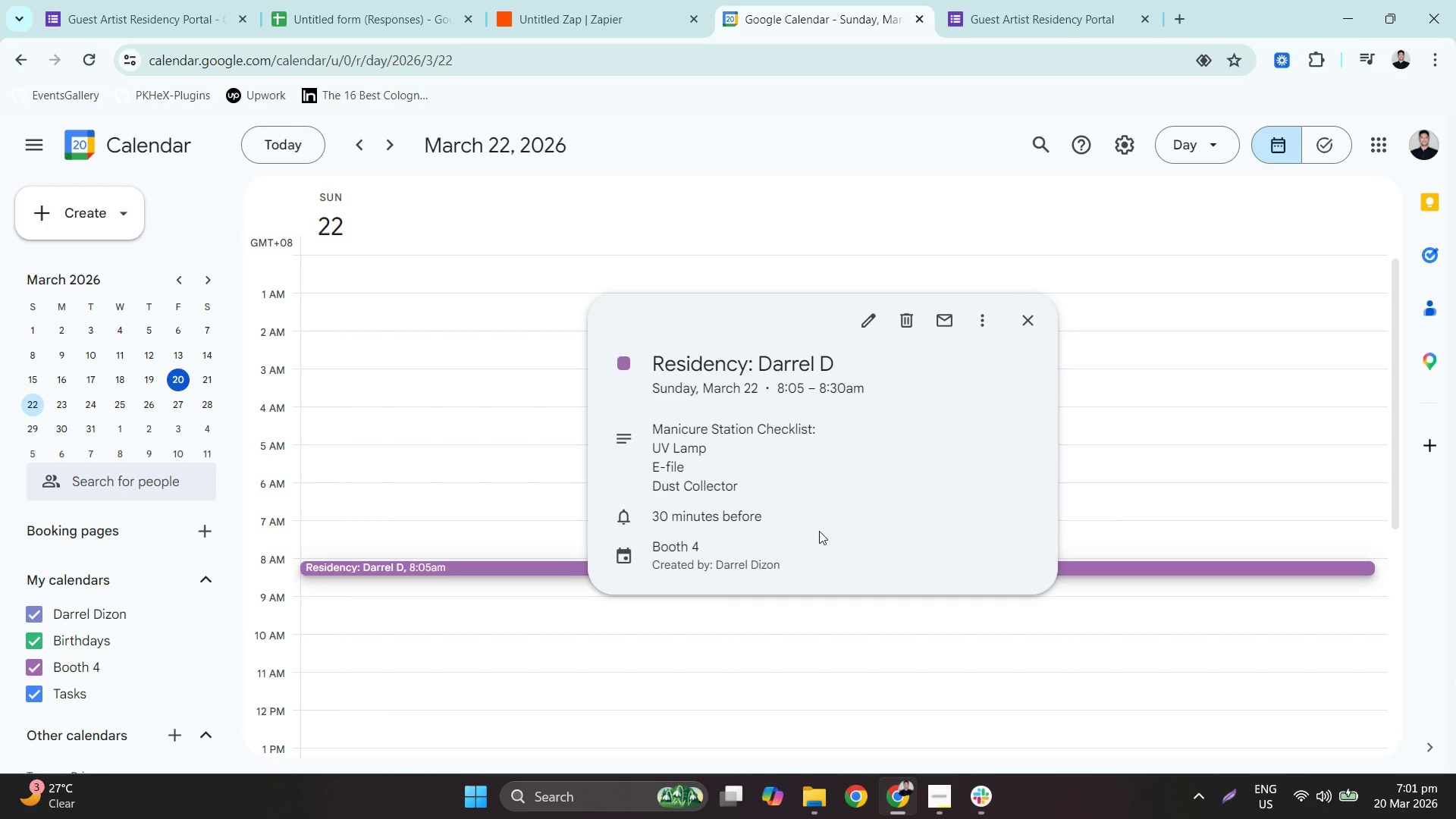 
left_click([160, 0])
 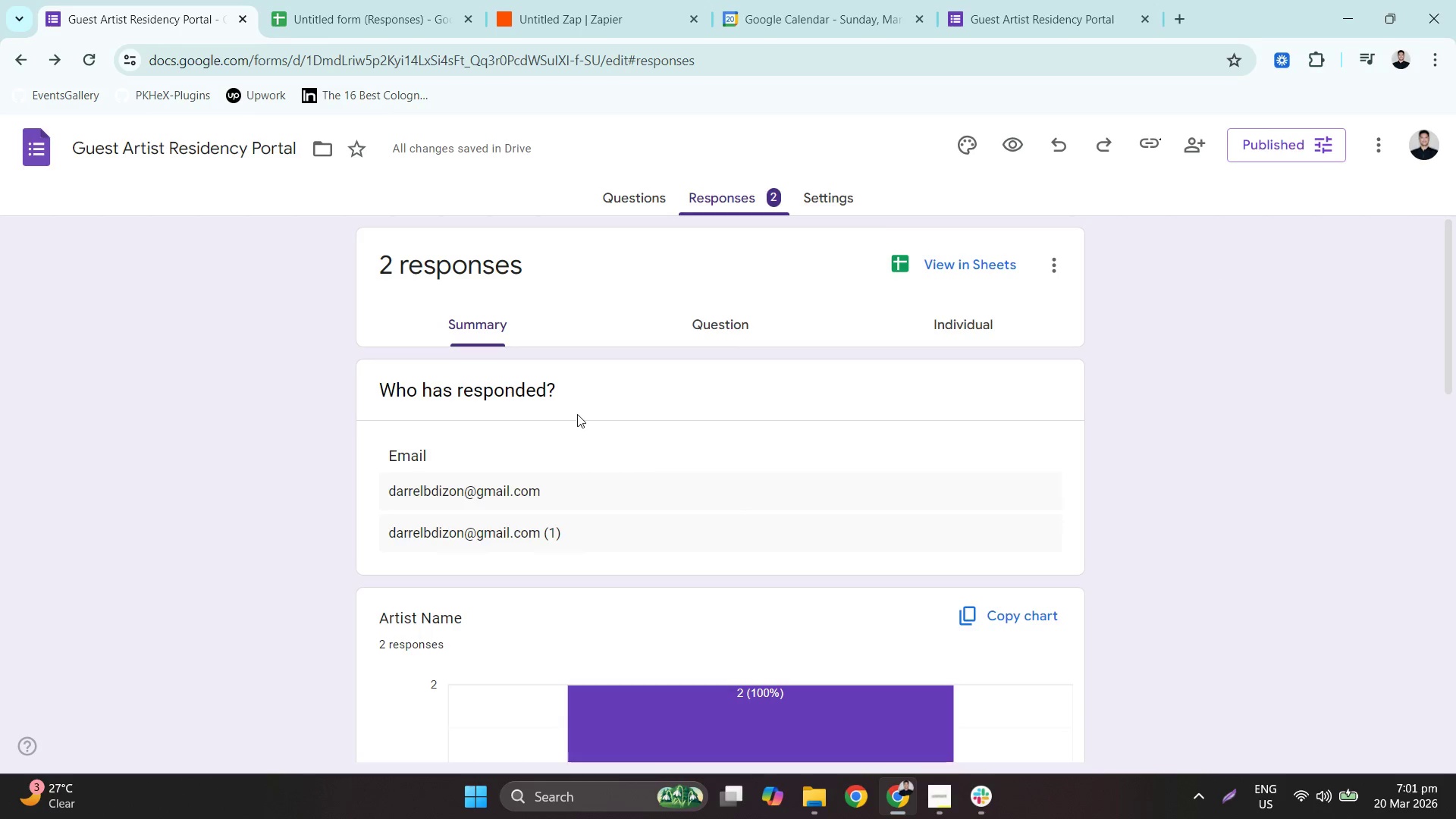 
wait(7.64)
 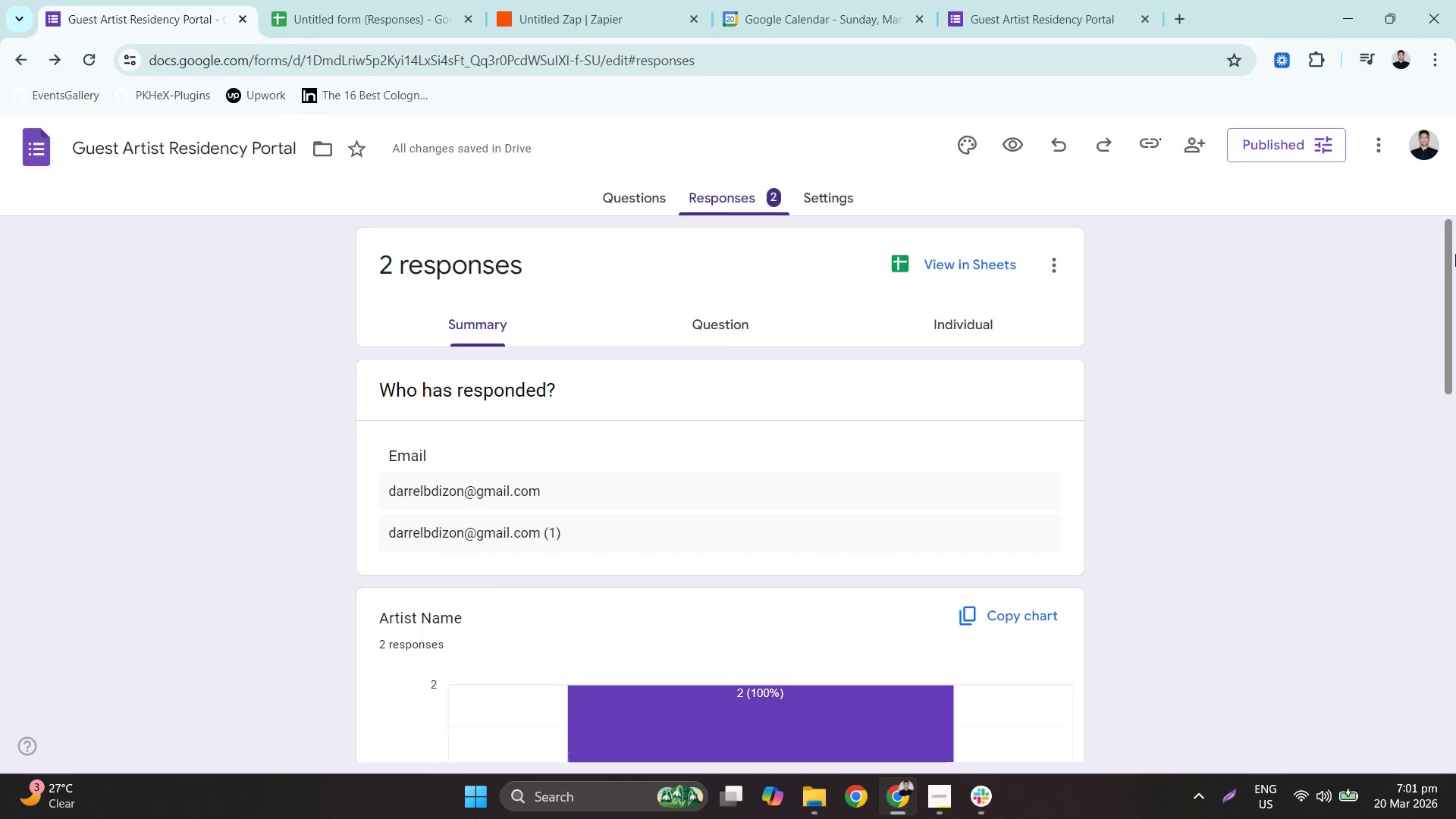 
left_click_drag(start_coordinate=[1073, 244], to_coordinate=[1069, 247])
 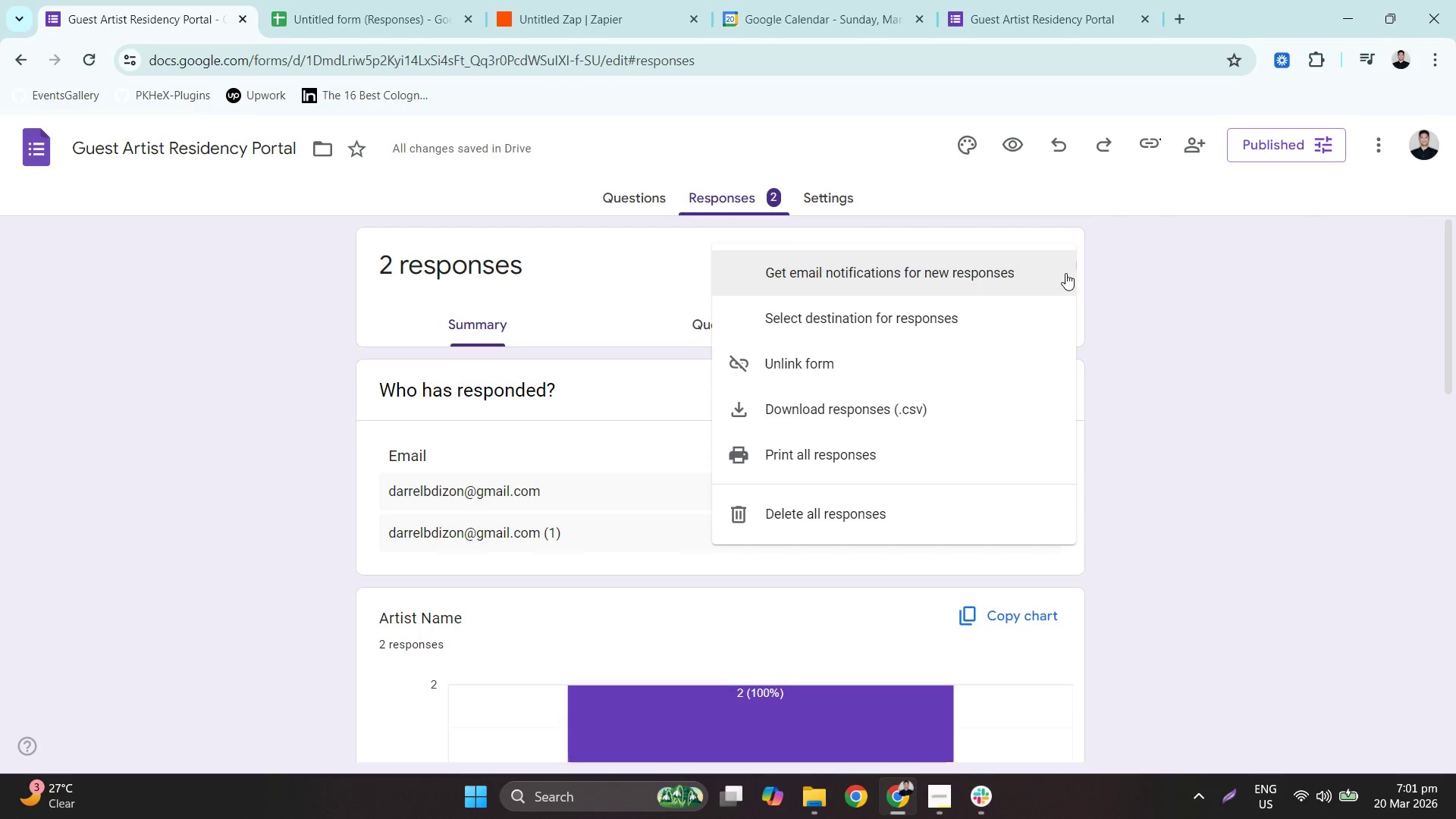 
left_click([894, 504])
 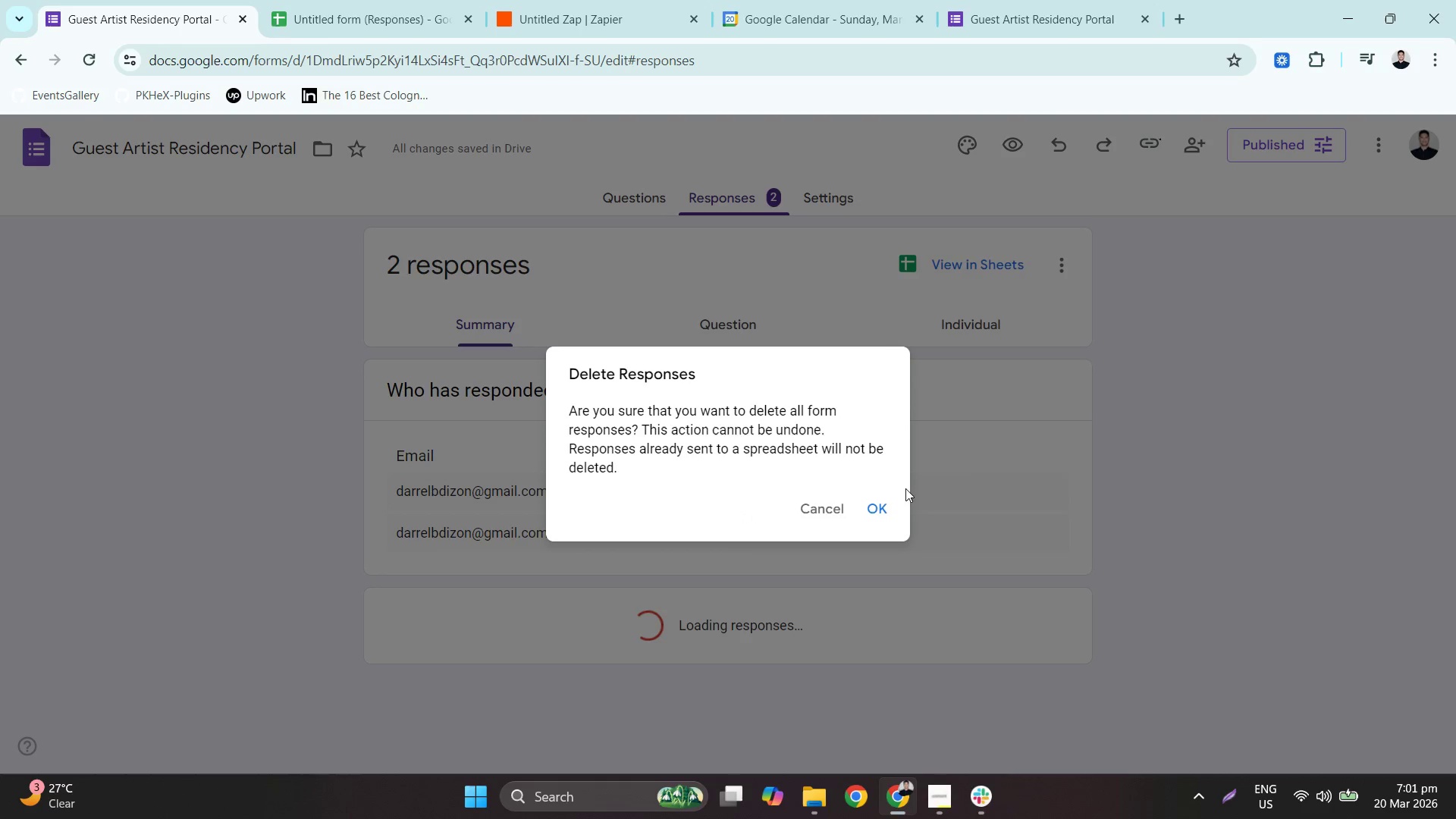 
left_click([813, 512])
 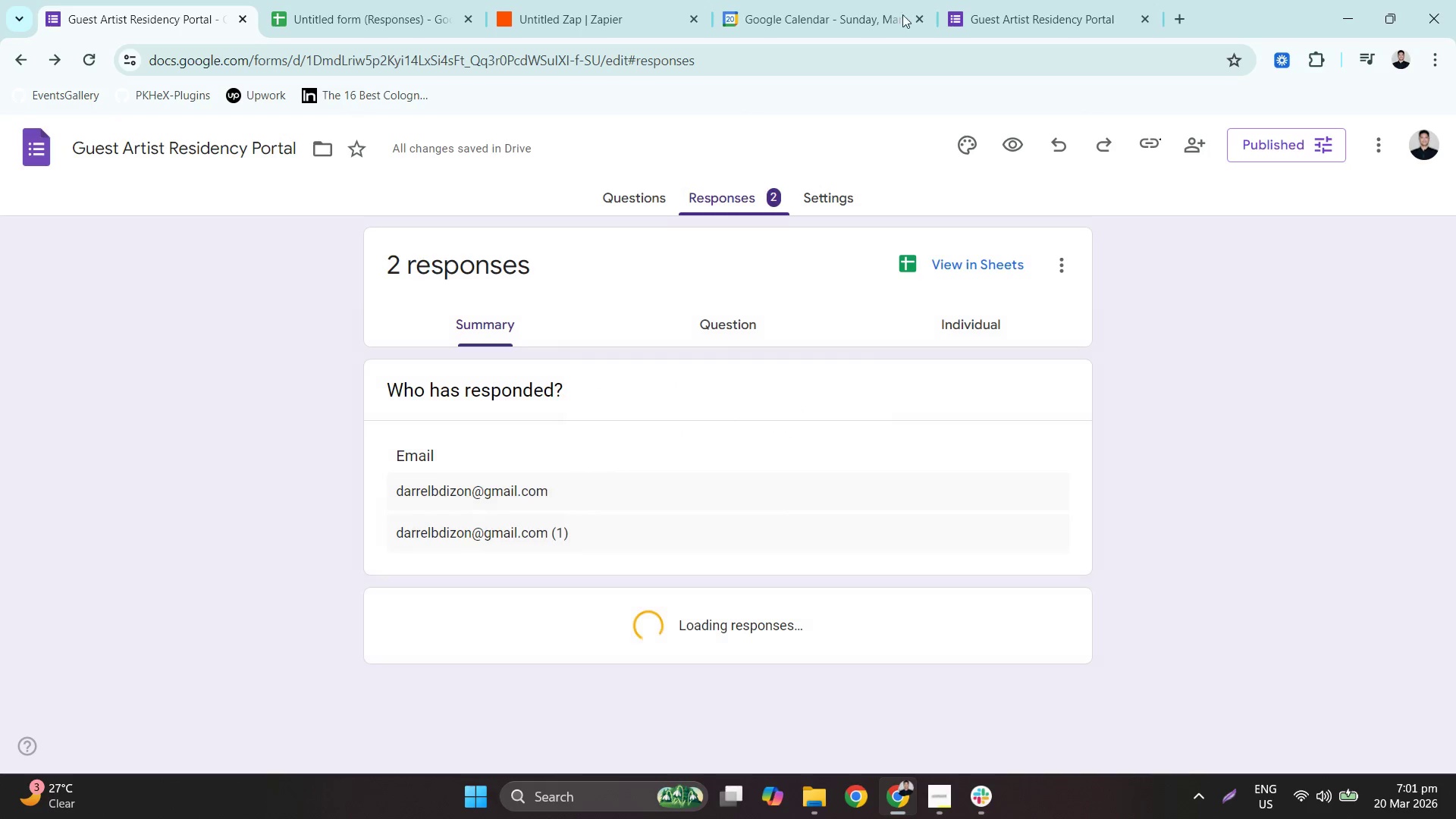 
left_click([930, 0])
 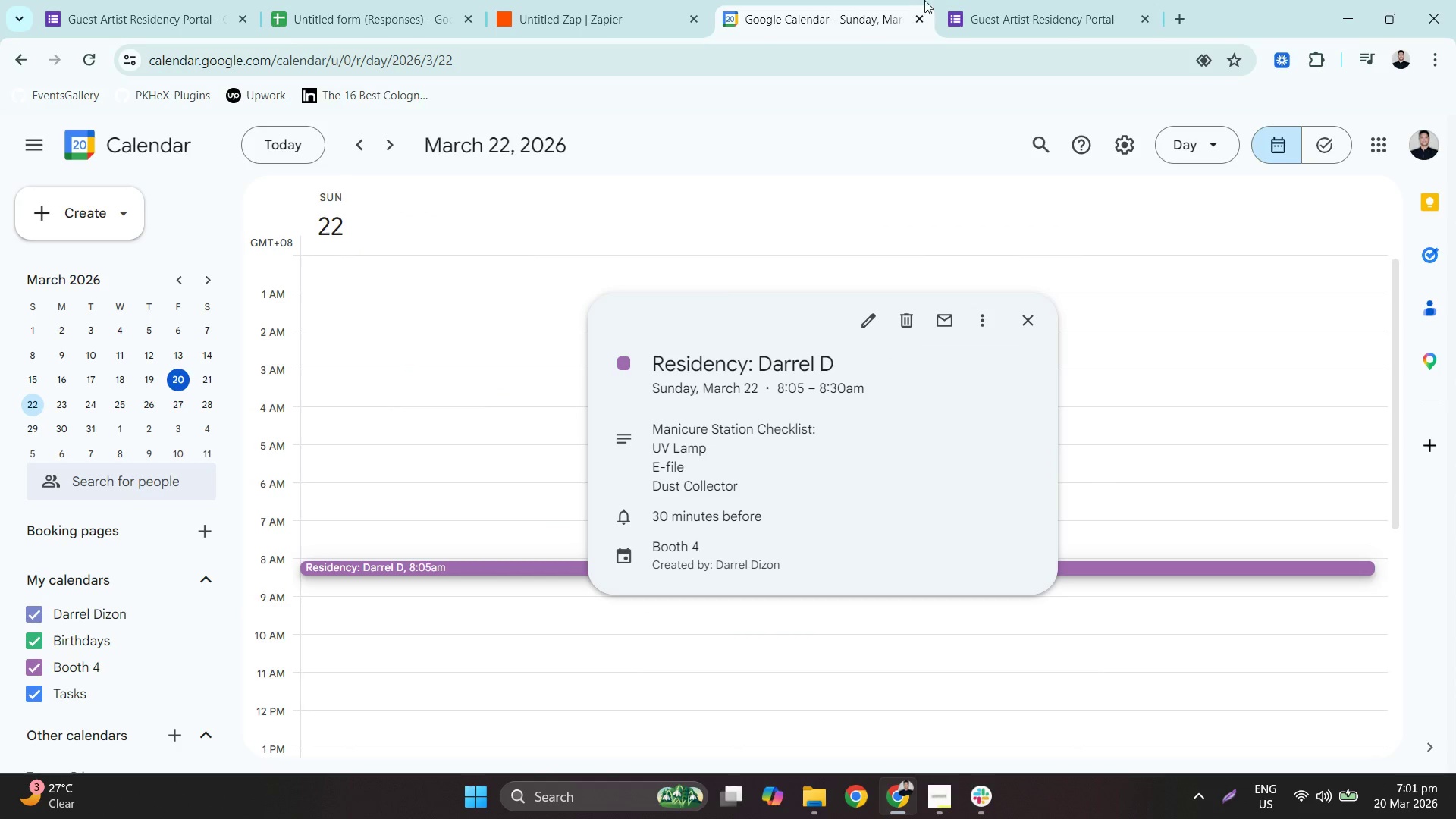 
left_click([575, 0])
 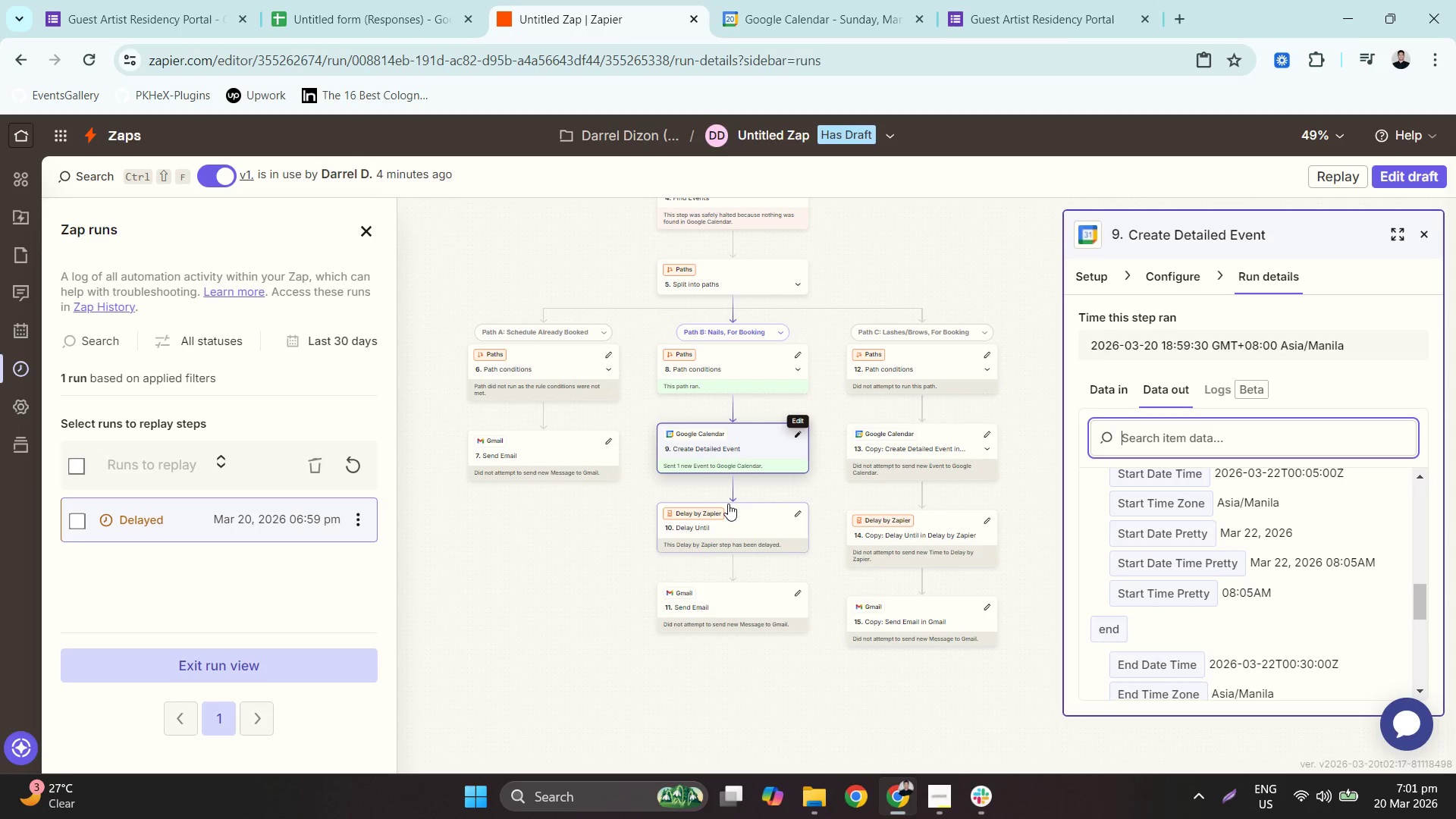 
scroll: coordinate [728, 504], scroll_direction: up, amount: 1.0
 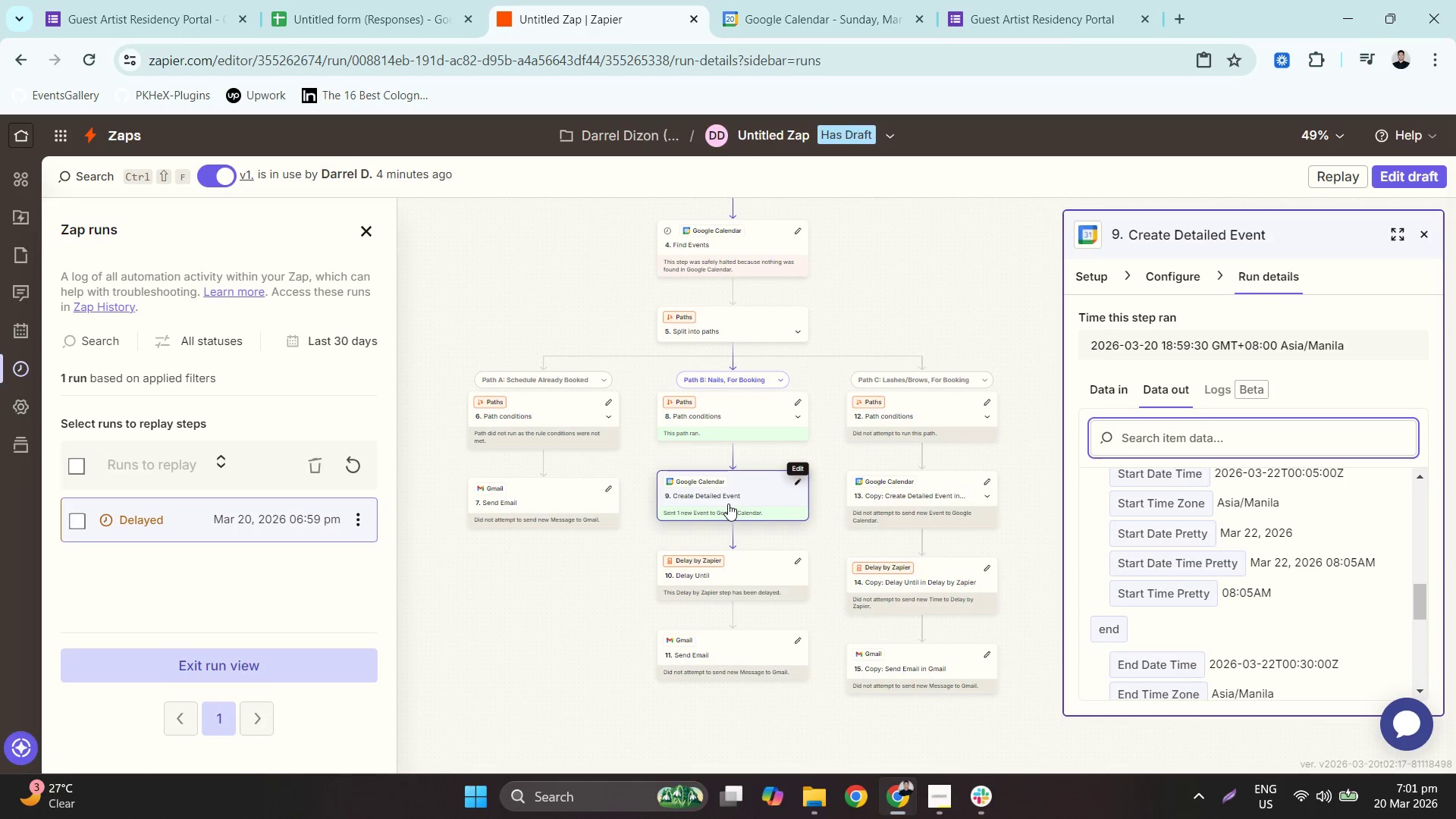 
scroll: coordinate [728, 504], scroll_direction: down, amount: 1.0
 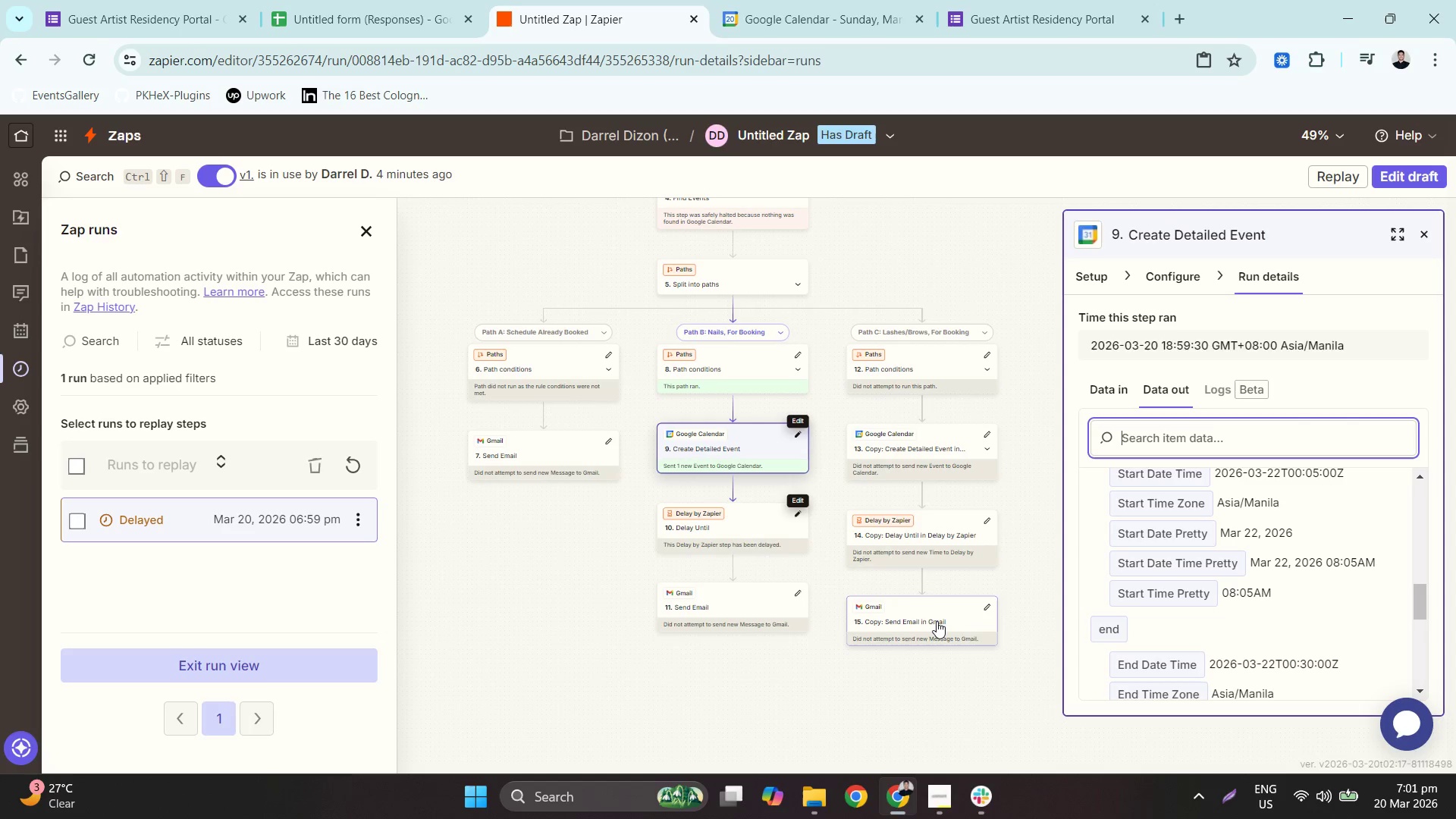 
wait(12.44)
 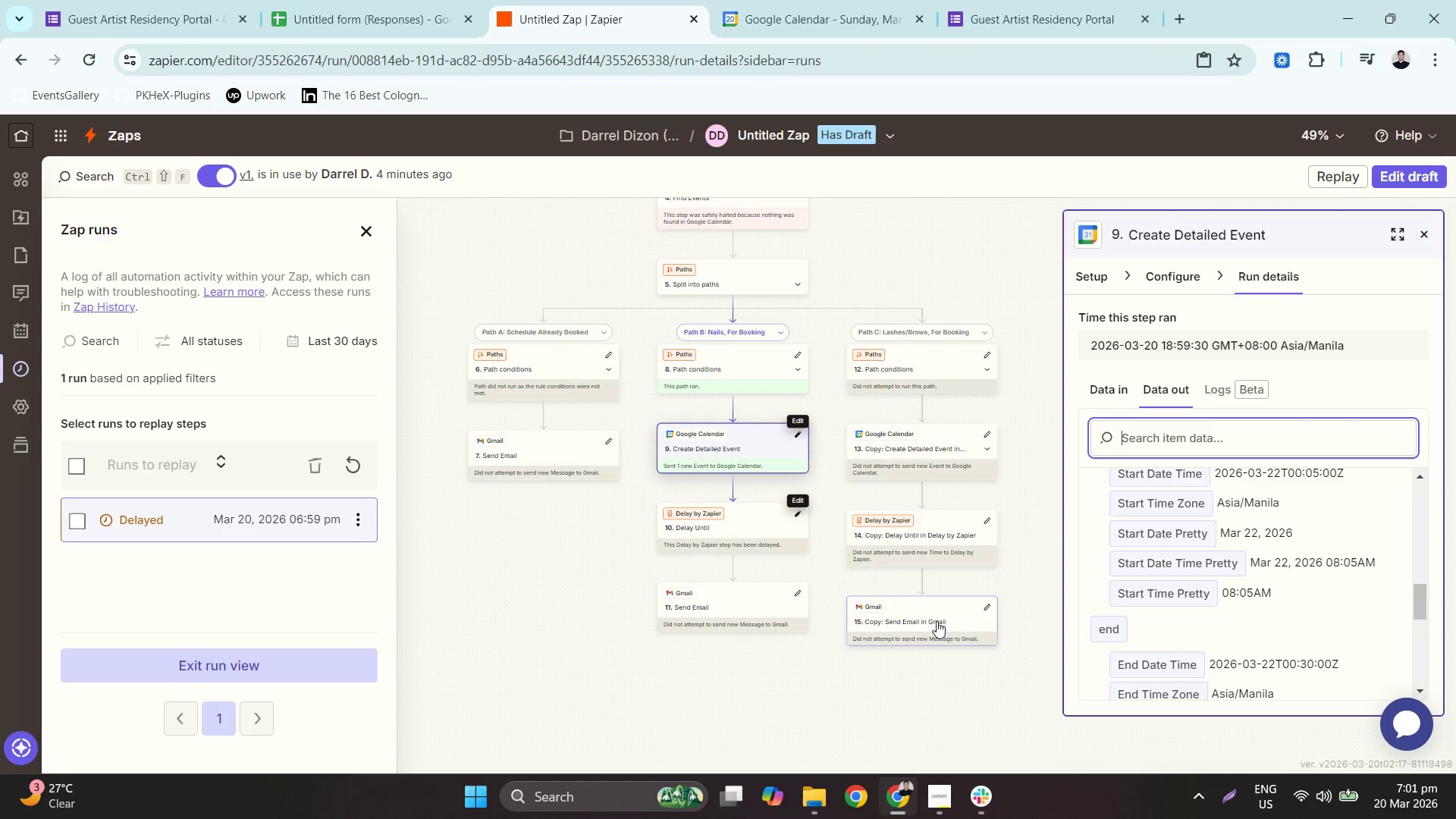 
left_click([745, 508])
 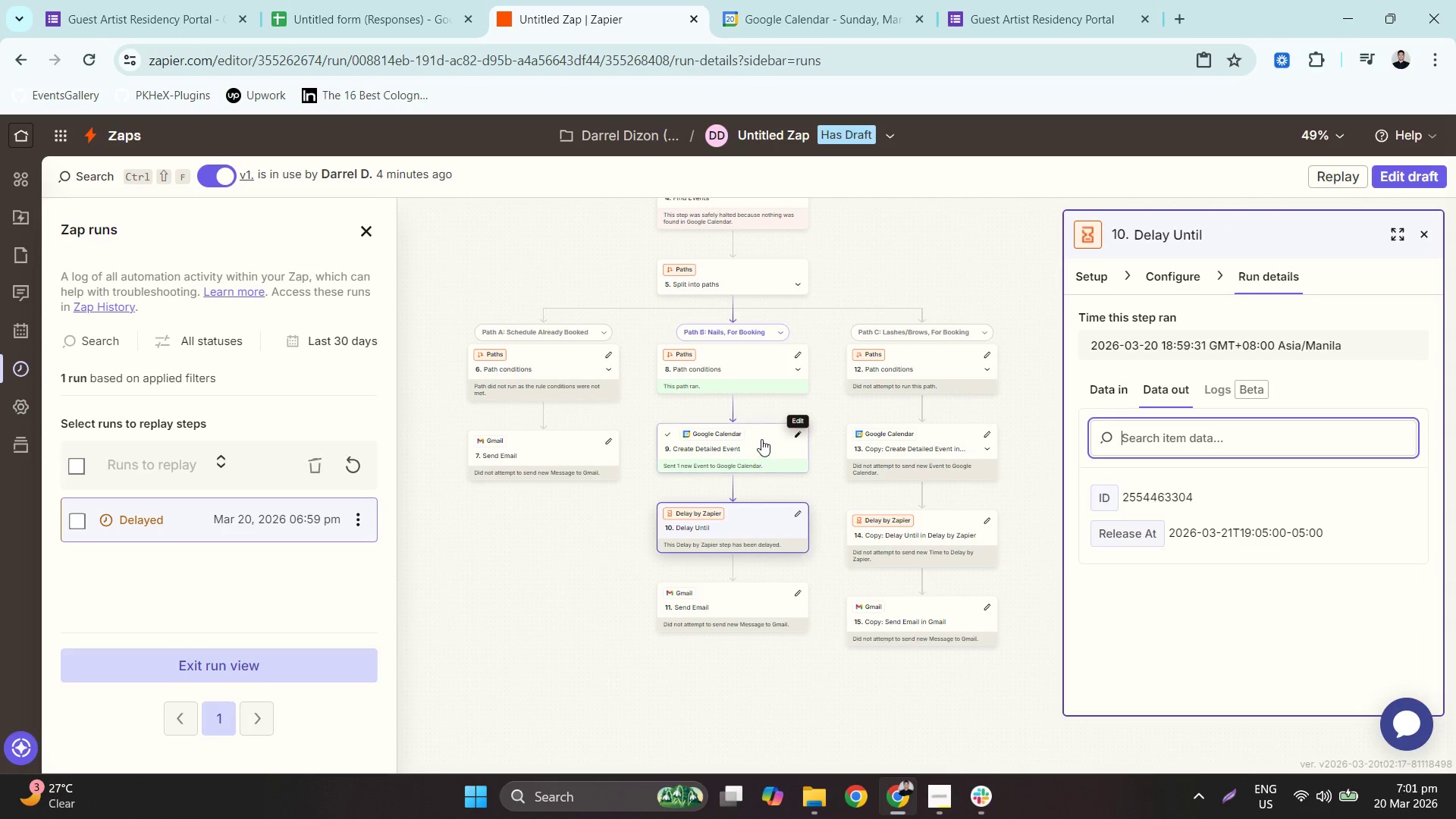 
left_click([762, 441])
 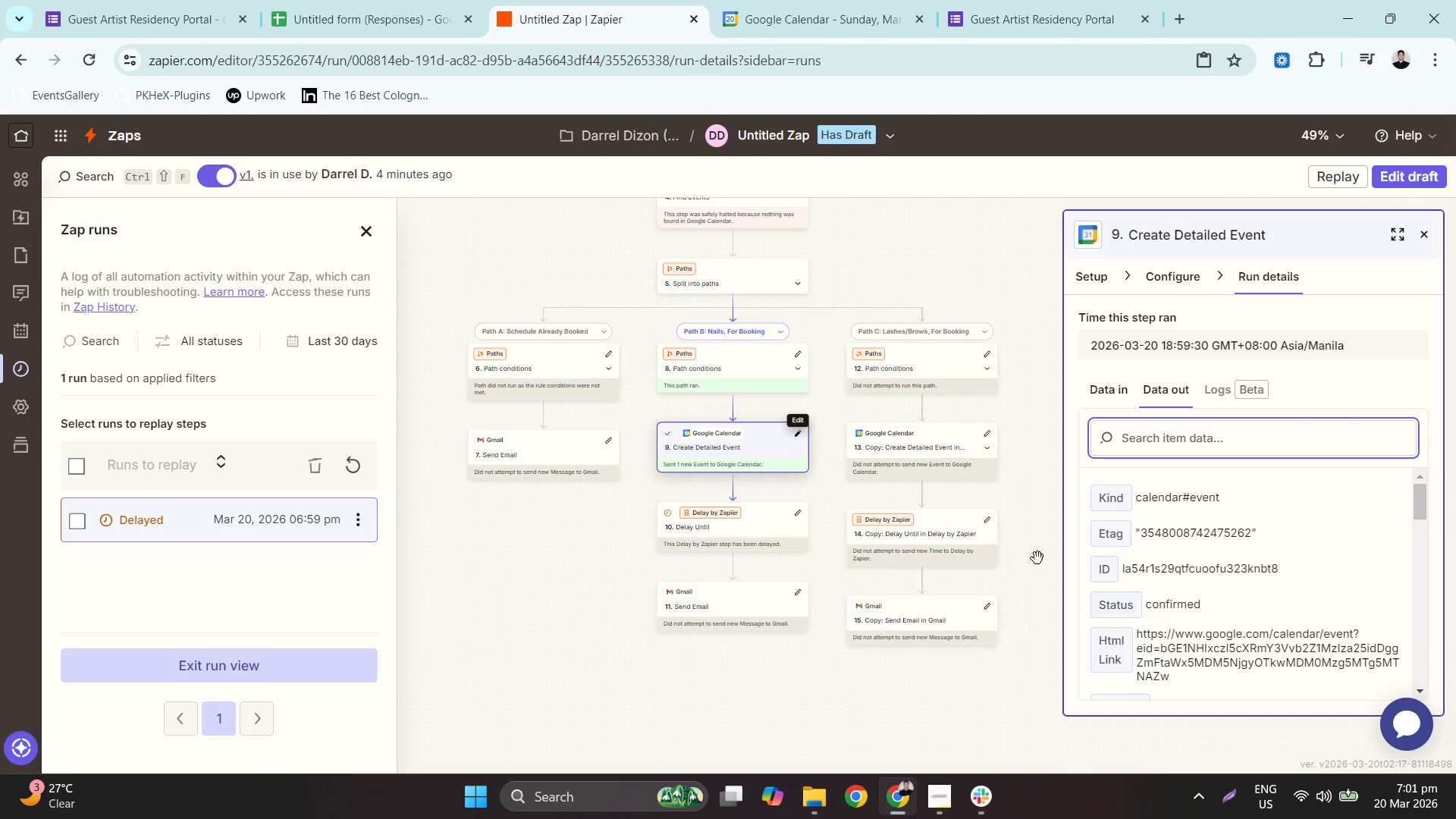 
left_click_drag(start_coordinate=[1052, 543], to_coordinate=[1034, 543])
 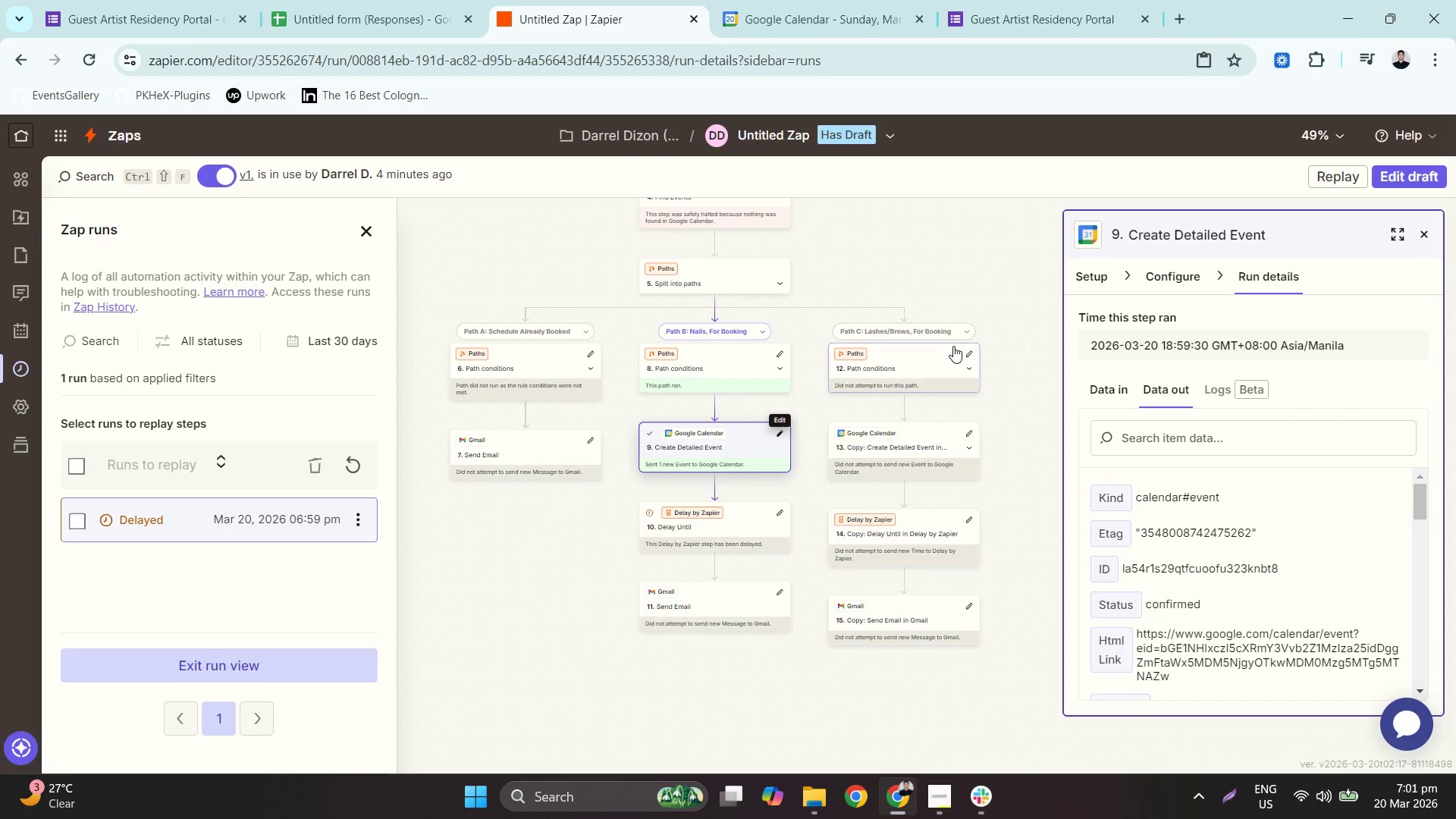 
left_click([311, 0])
 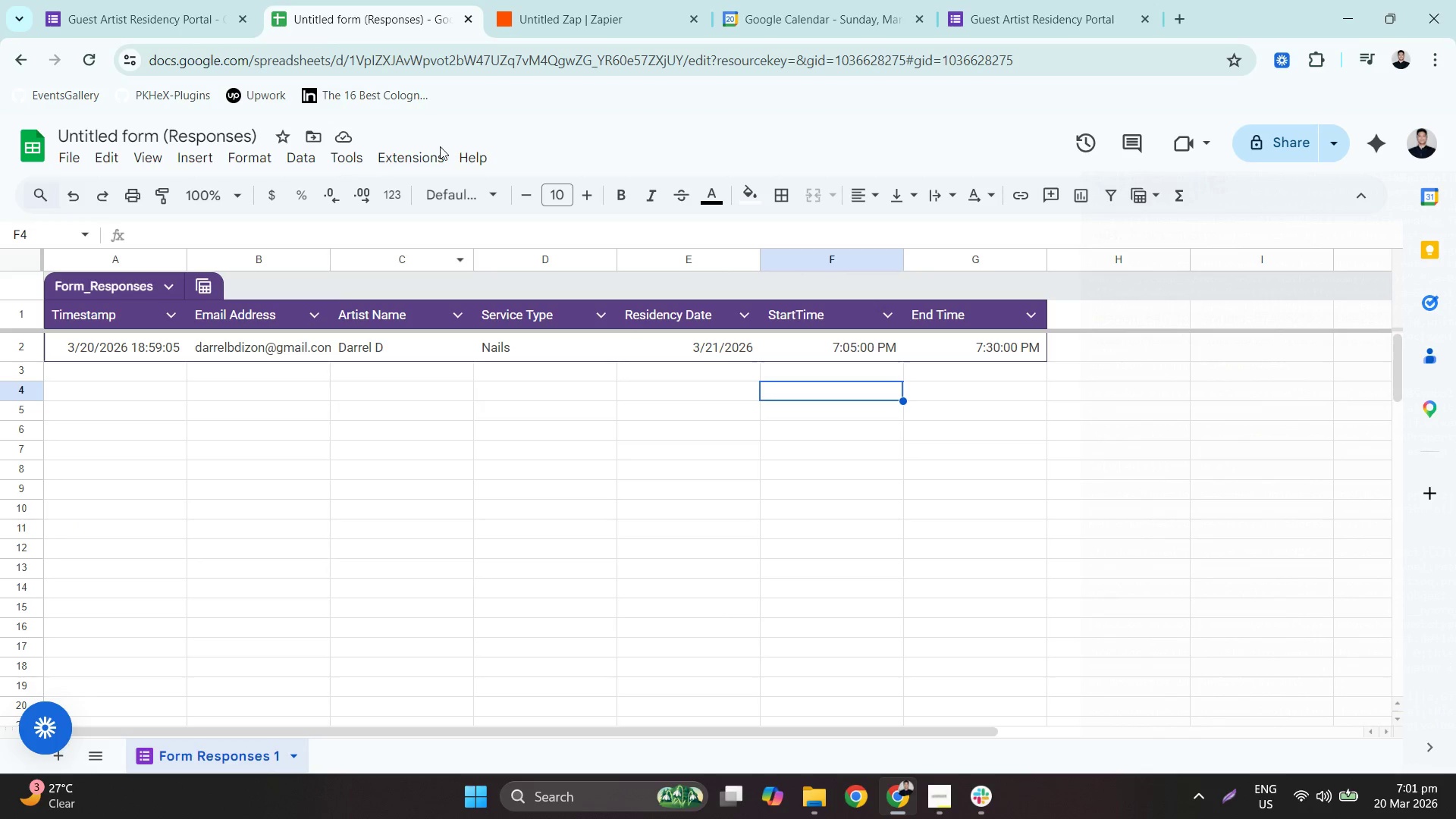 
left_click([140, 0])
 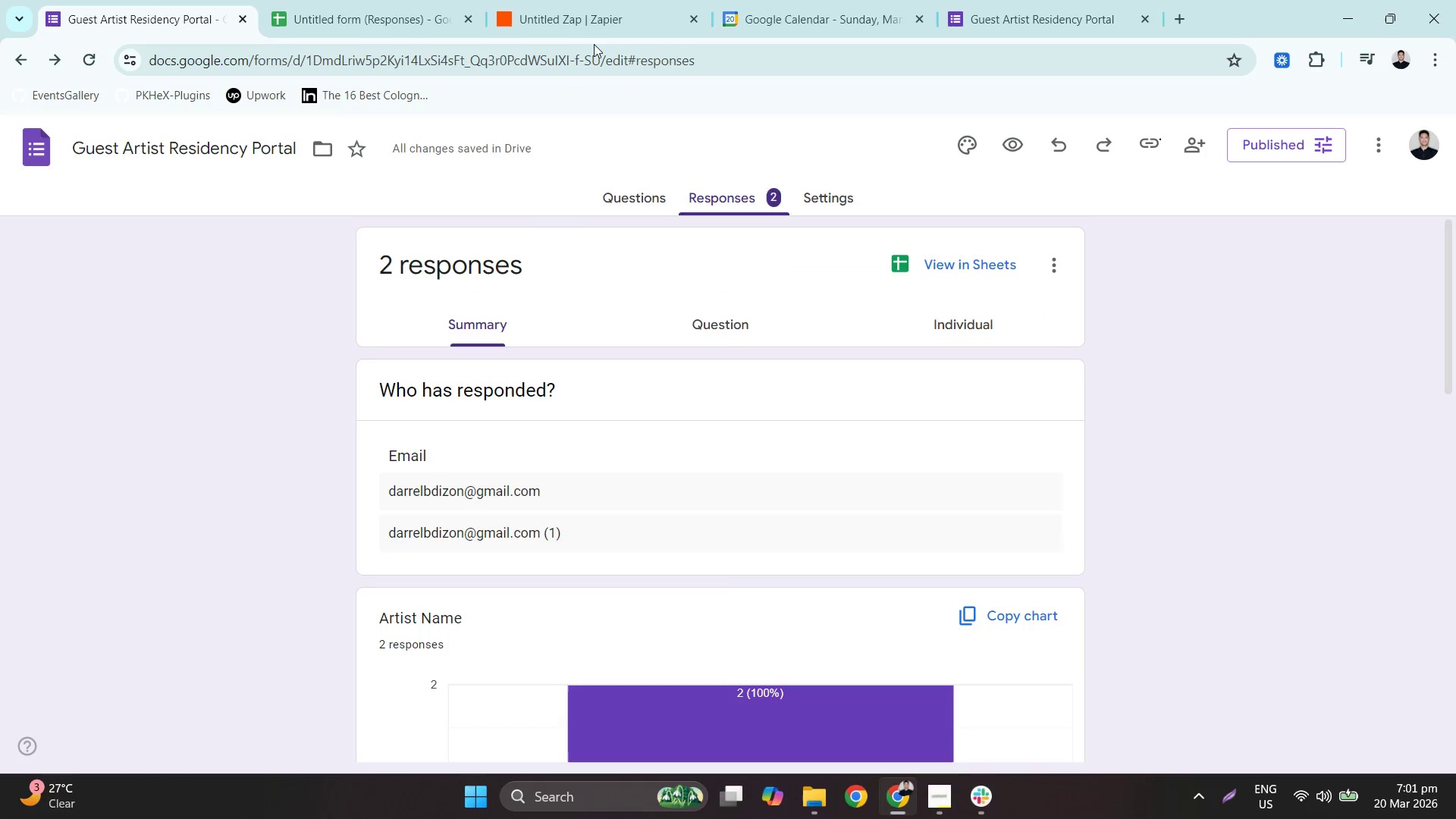 
left_click([1026, 0])
 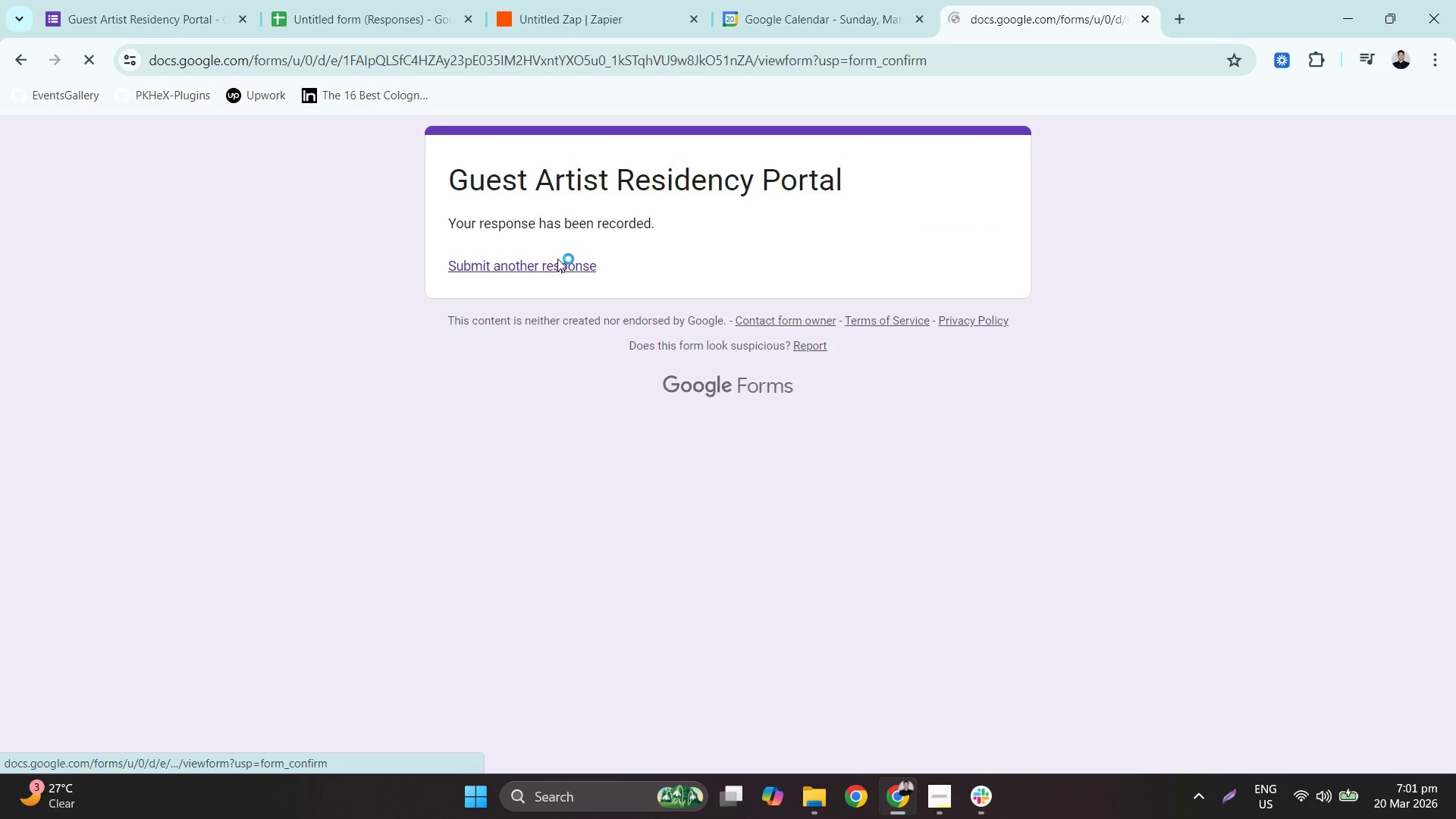 
left_click([563, 400])
 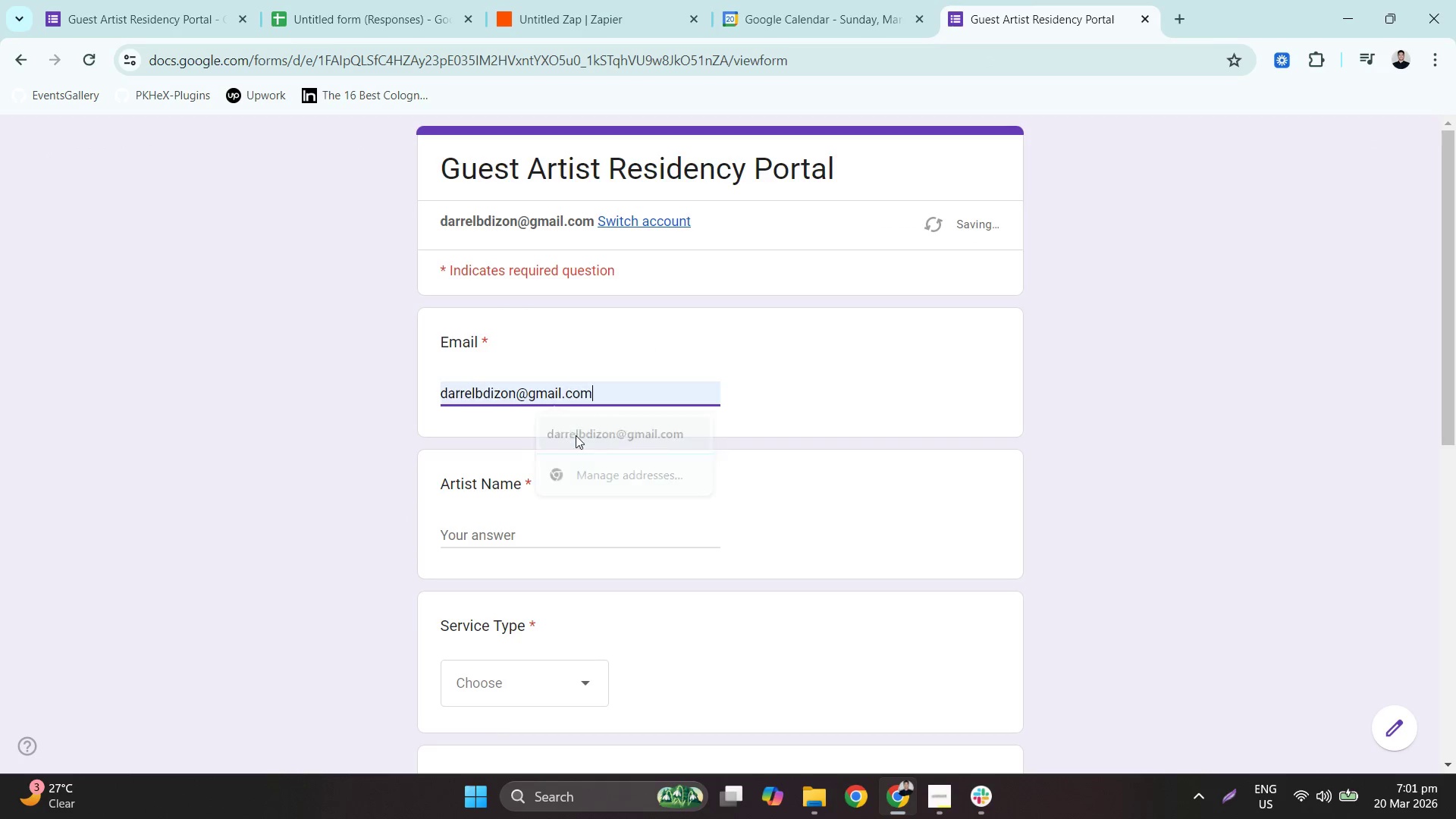 
left_click([530, 524])
 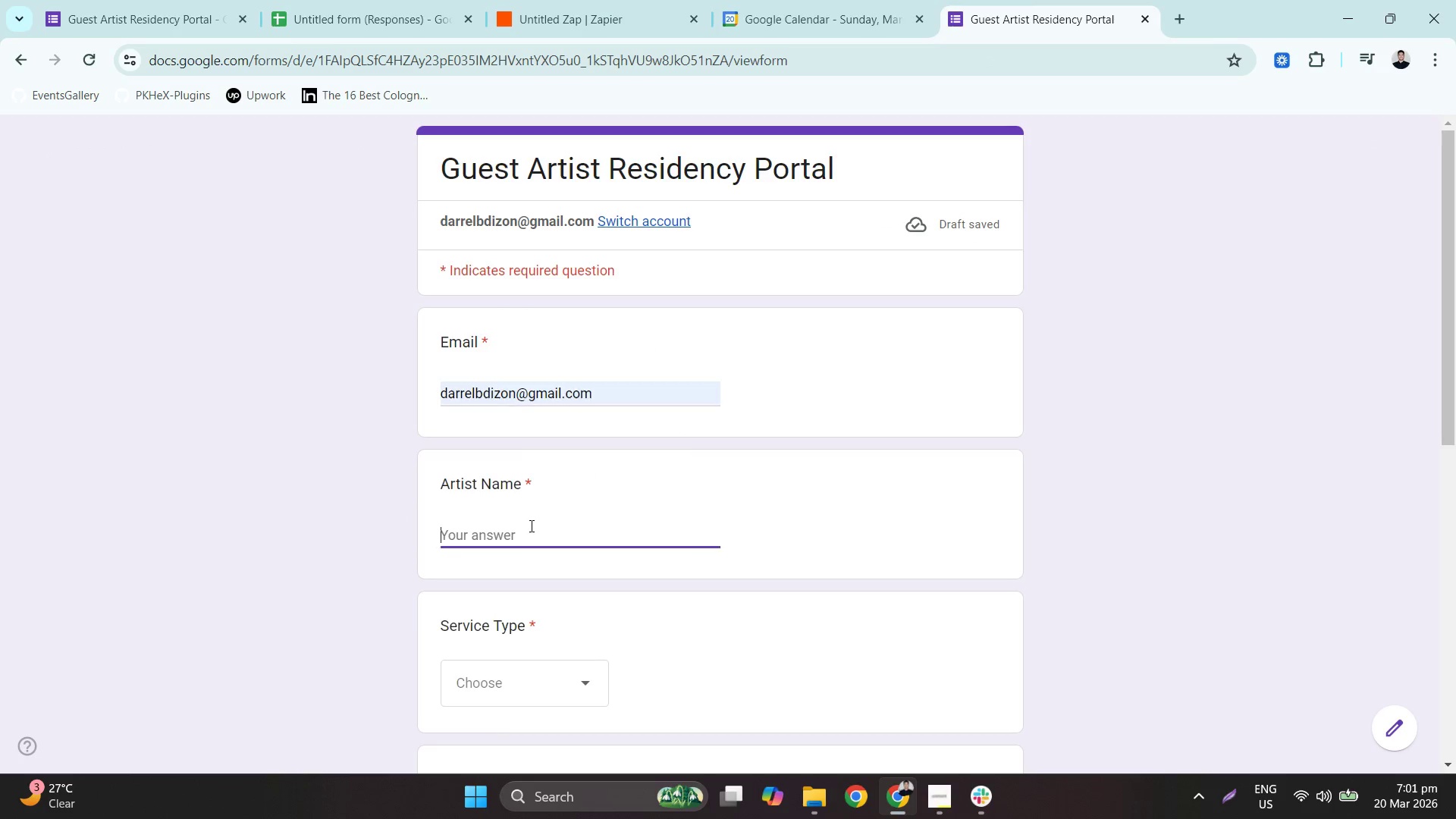 
type(Darrel D)
 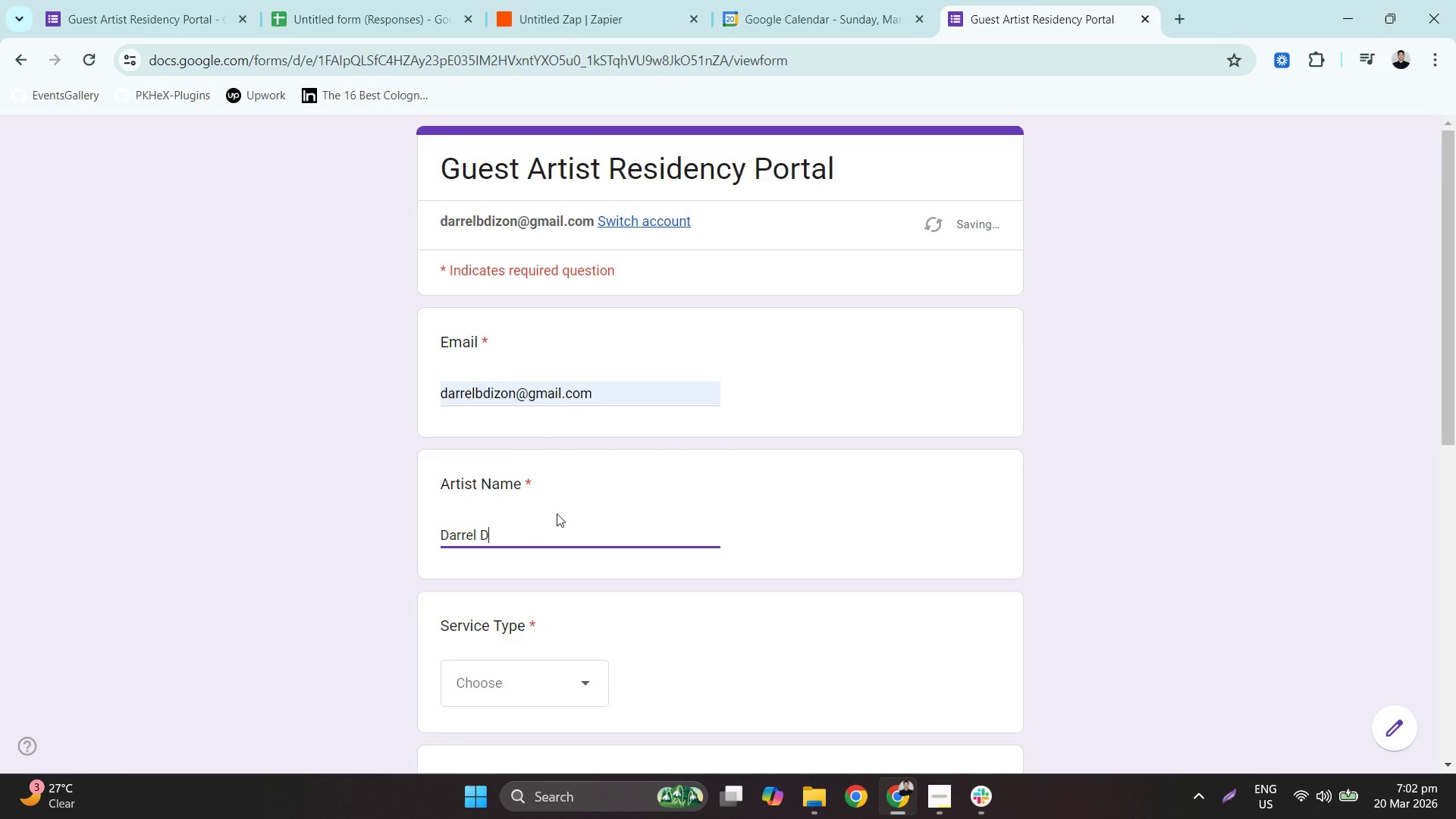 
scroll: coordinate [557, 513], scroll_direction: down, amount: 2.0
 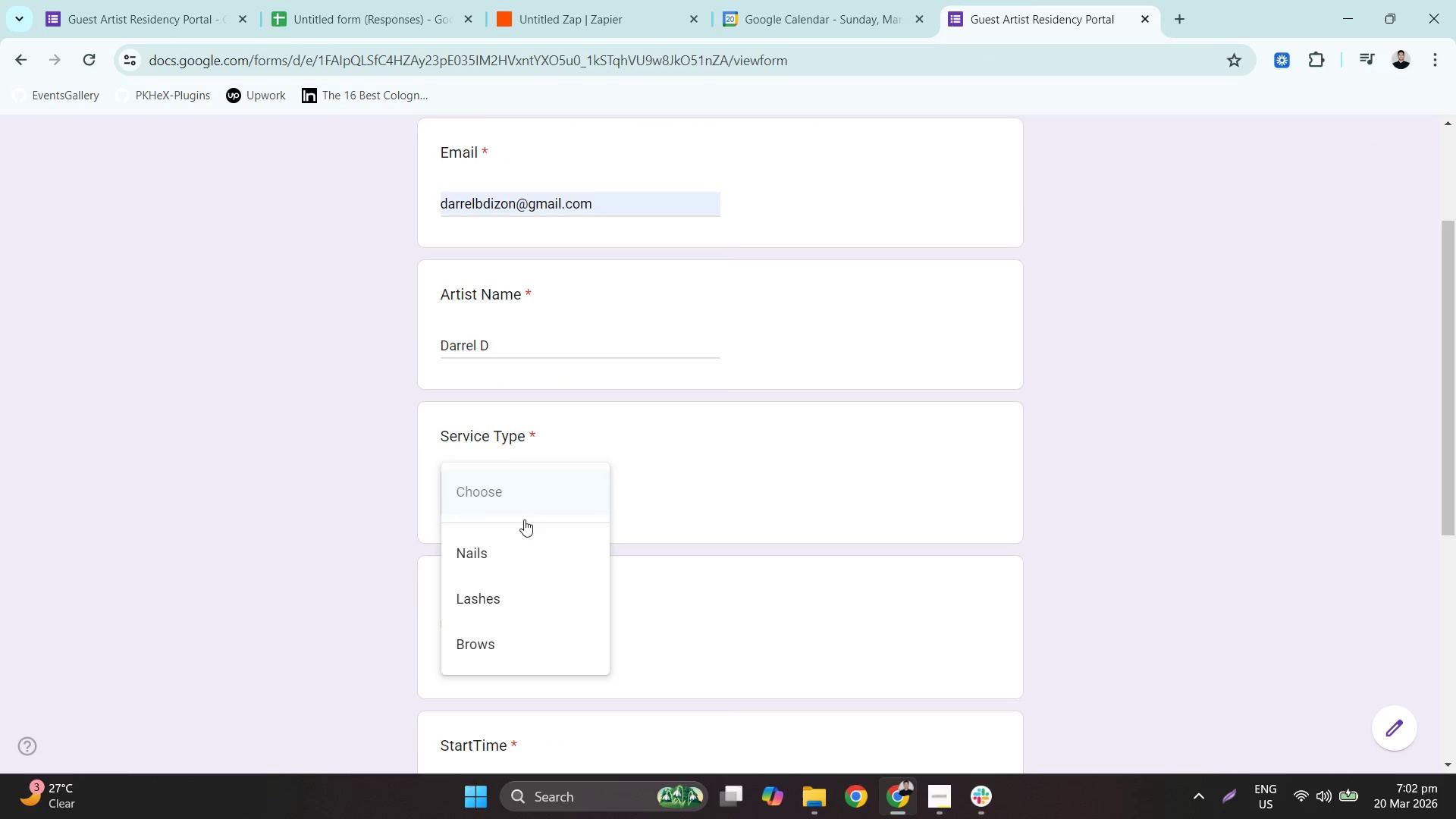 
left_click([535, 557])
 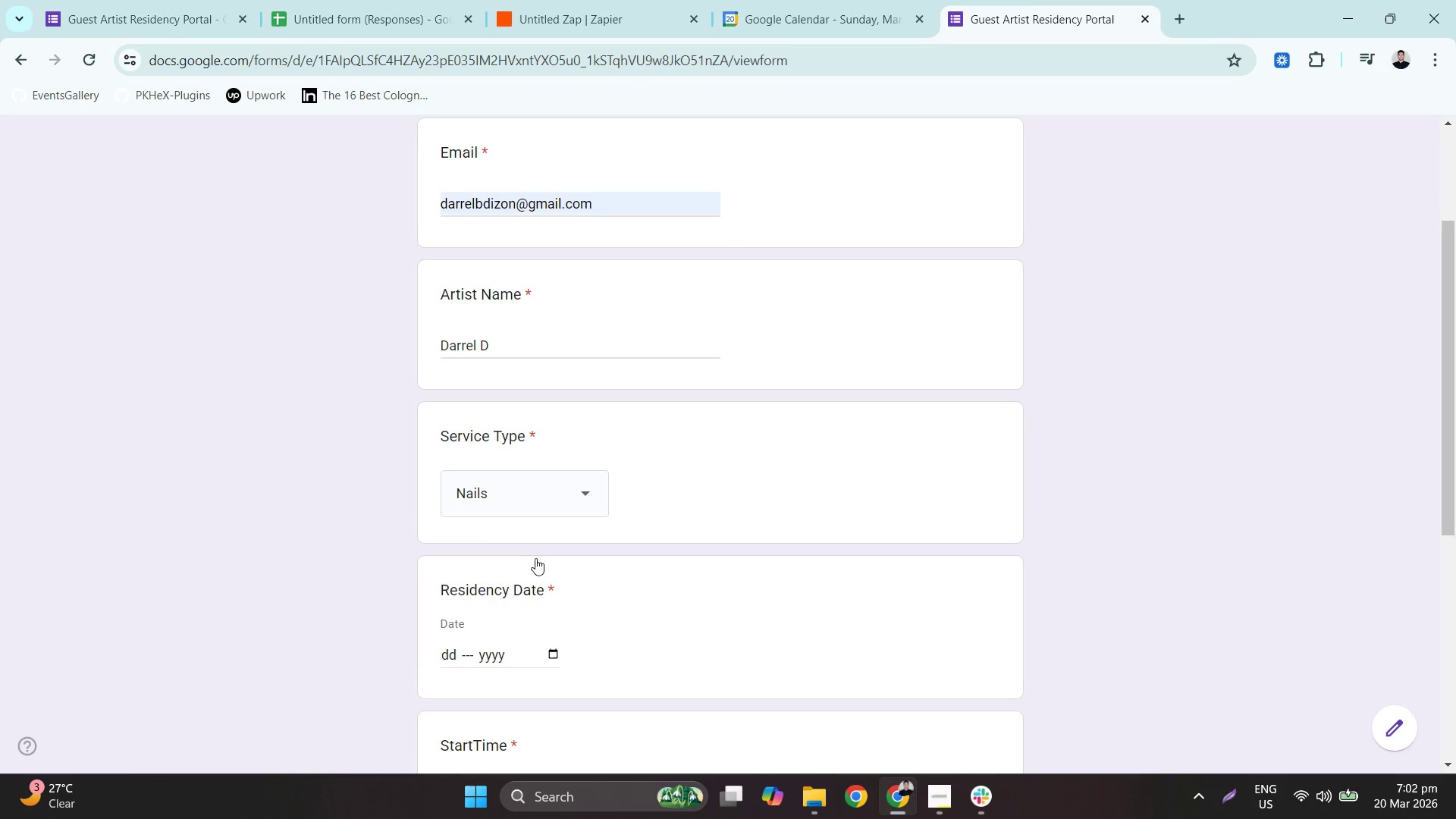 
scroll: coordinate [538, 559], scroll_direction: down, amount: 3.0
 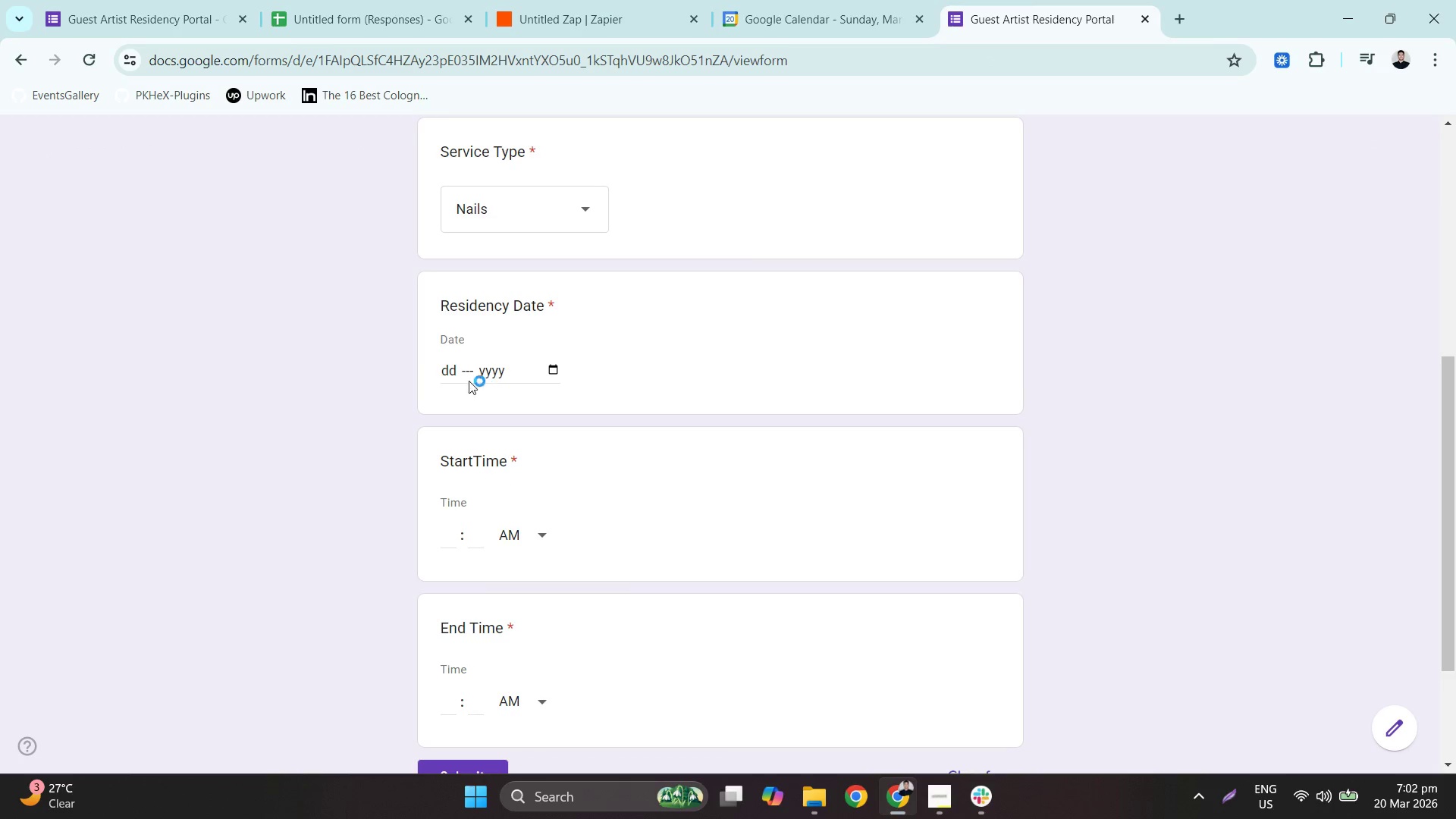 
left_click([463, 377])
 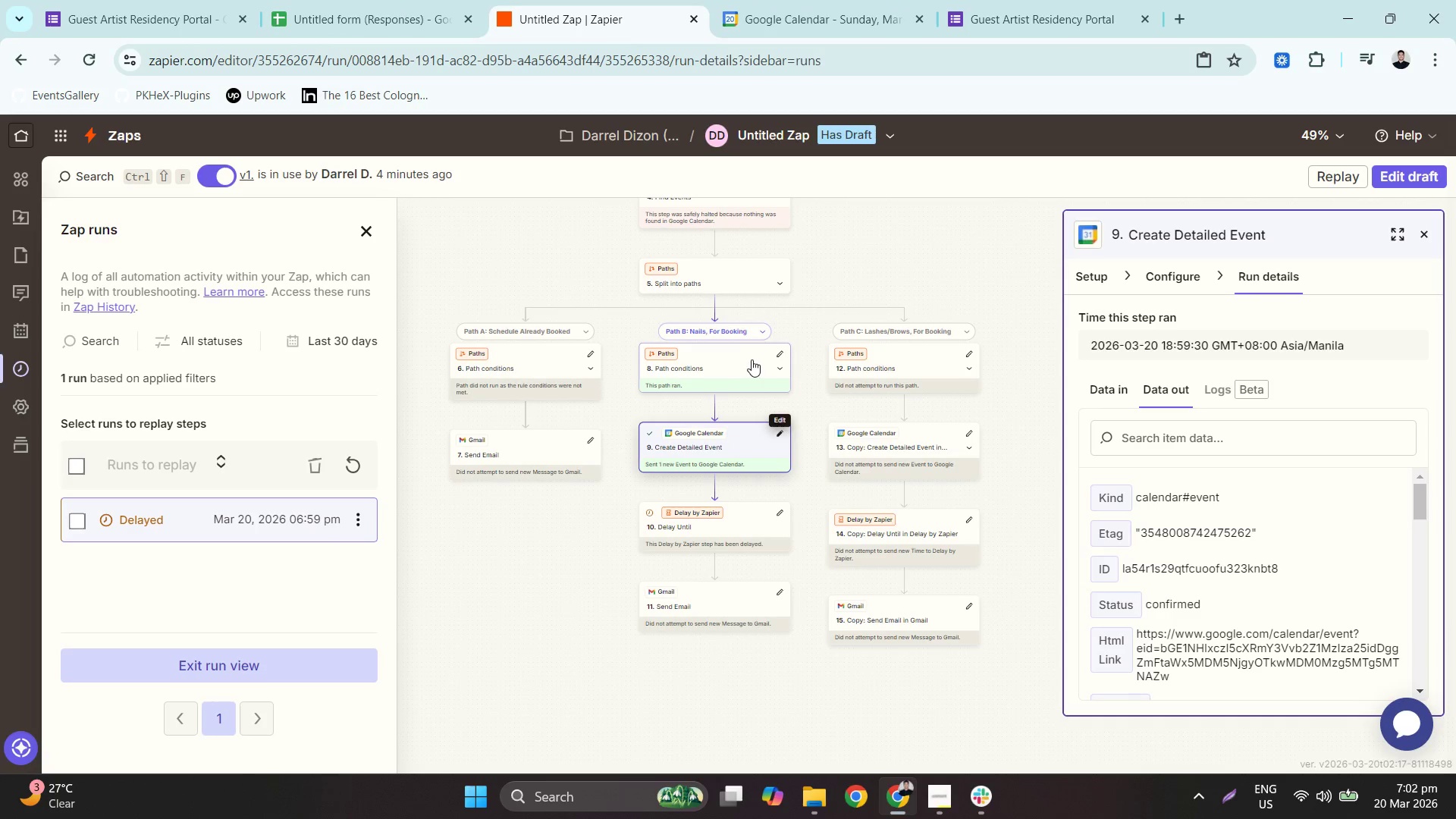 
wait(11.09)
 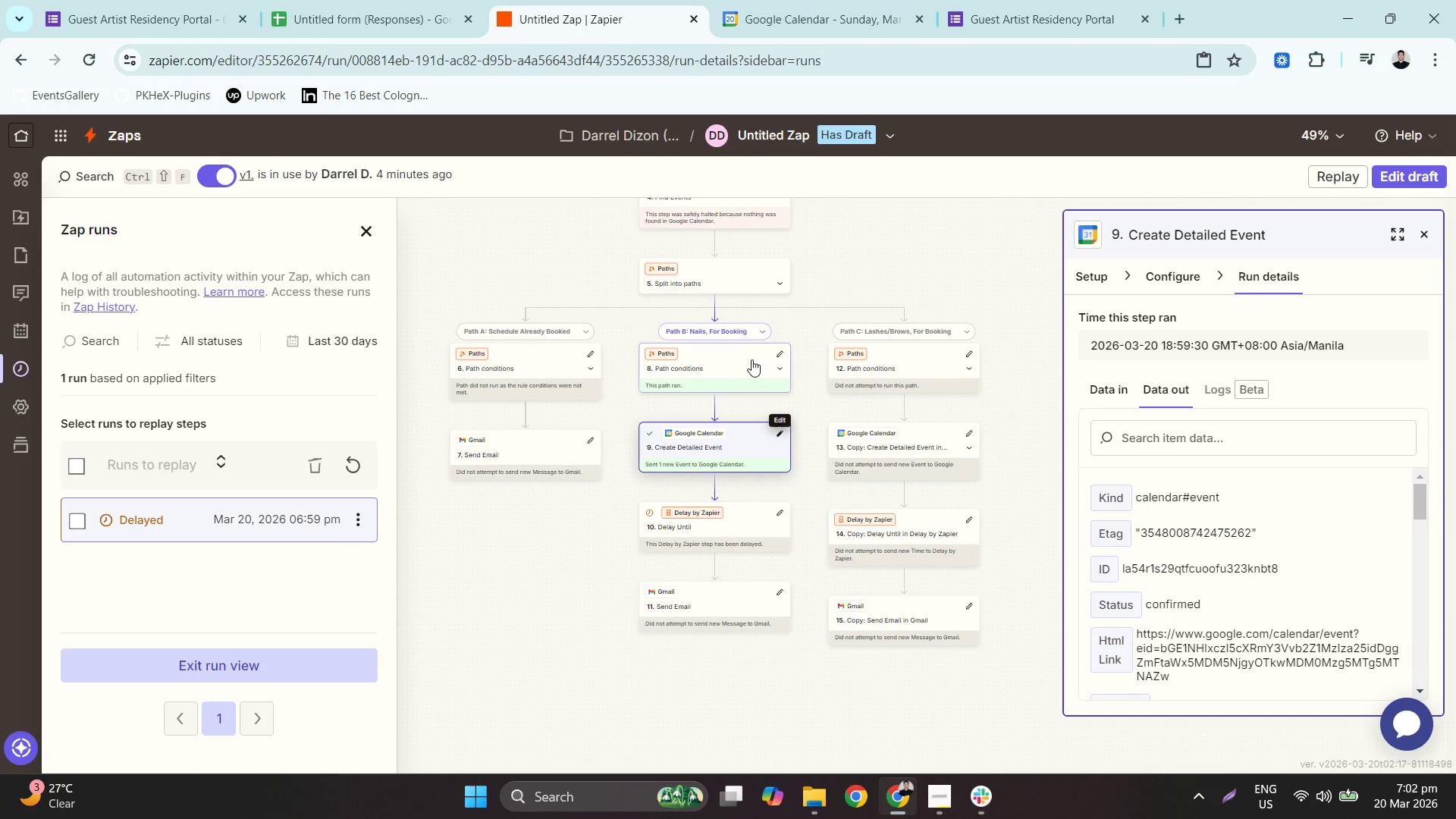 
left_click([722, 287])
 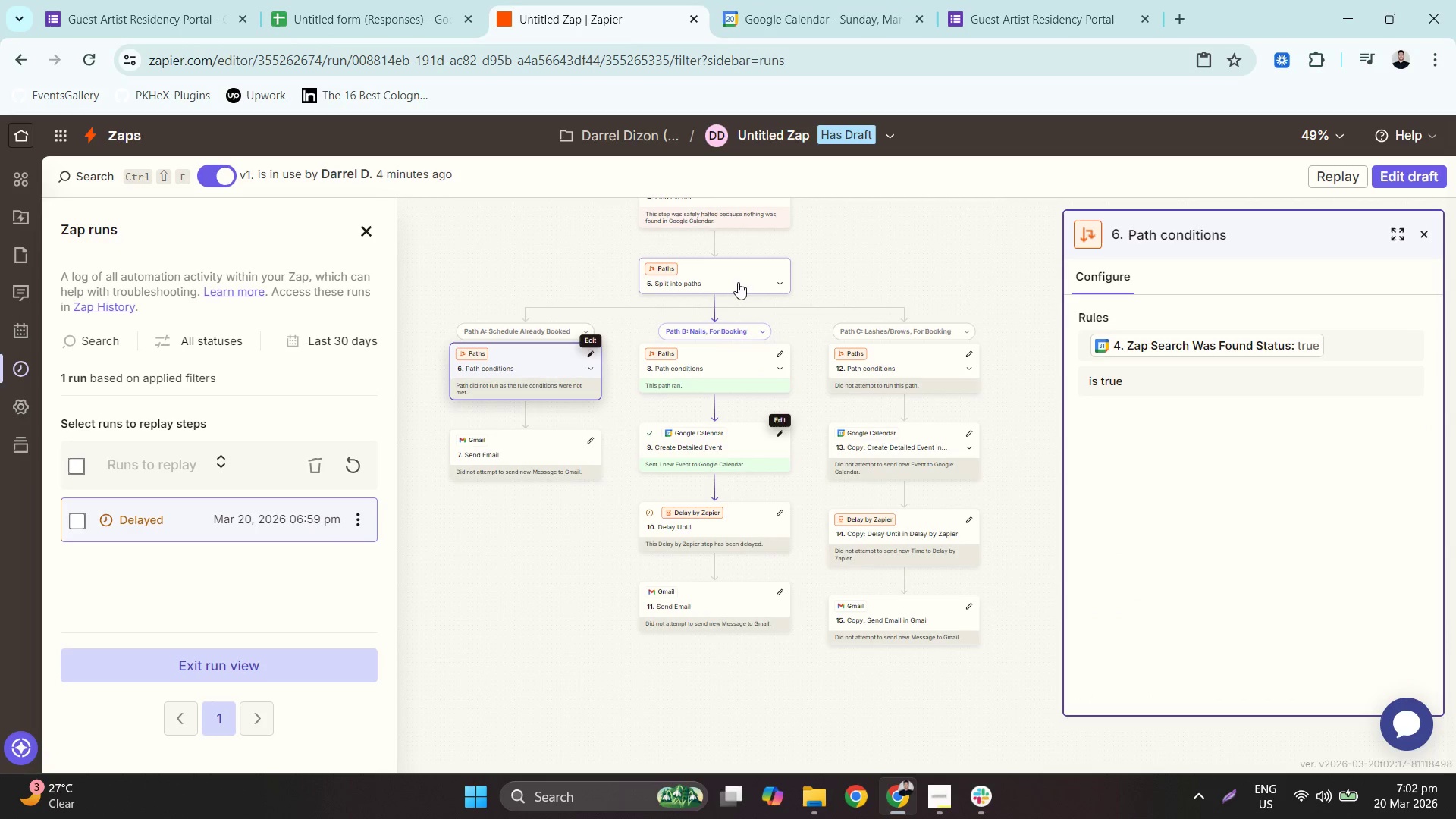 
scroll: coordinate [742, 282], scroll_direction: up, amount: 2.0
 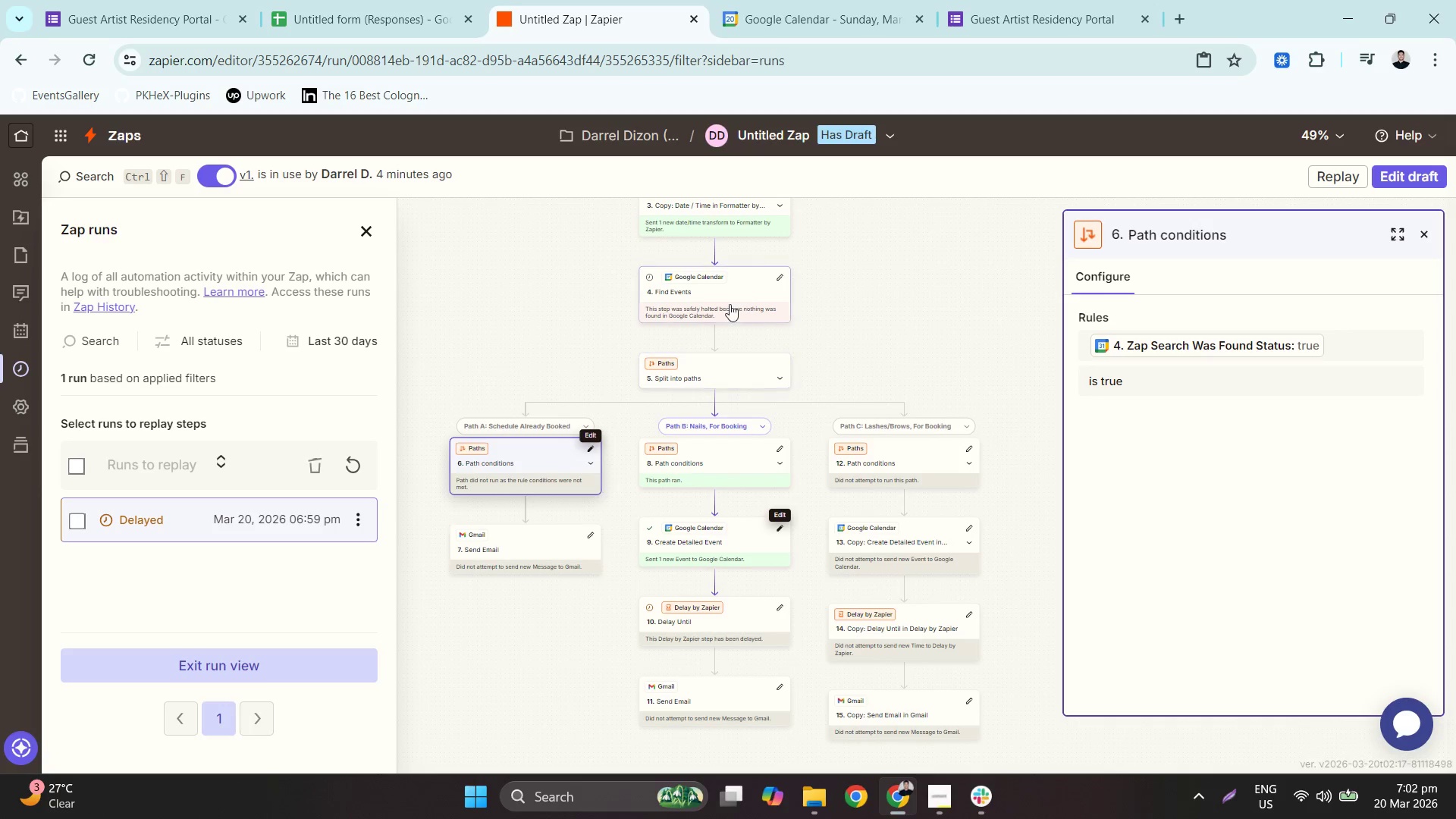 
left_click([737, 291])
 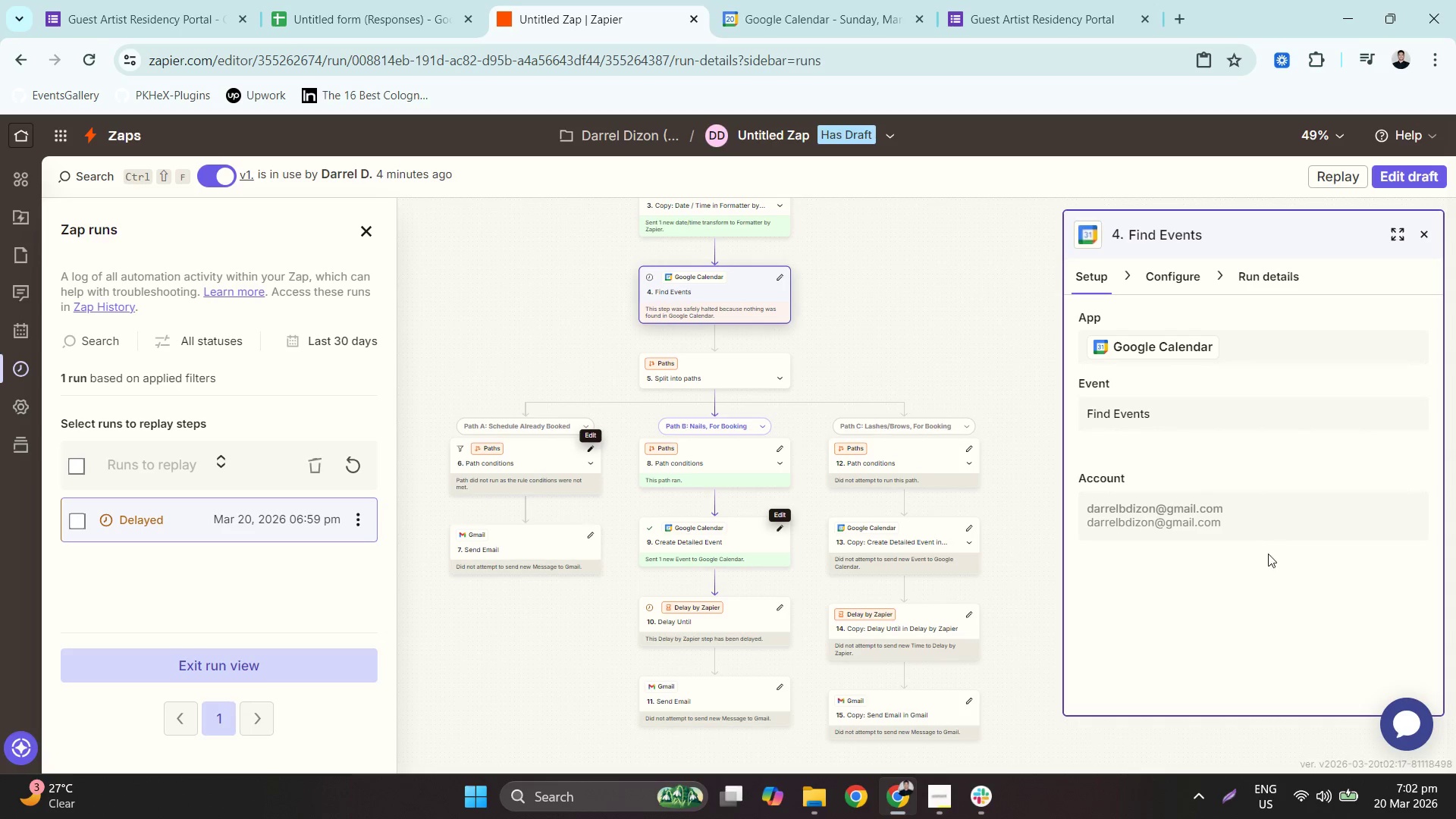 
wait(8.56)
 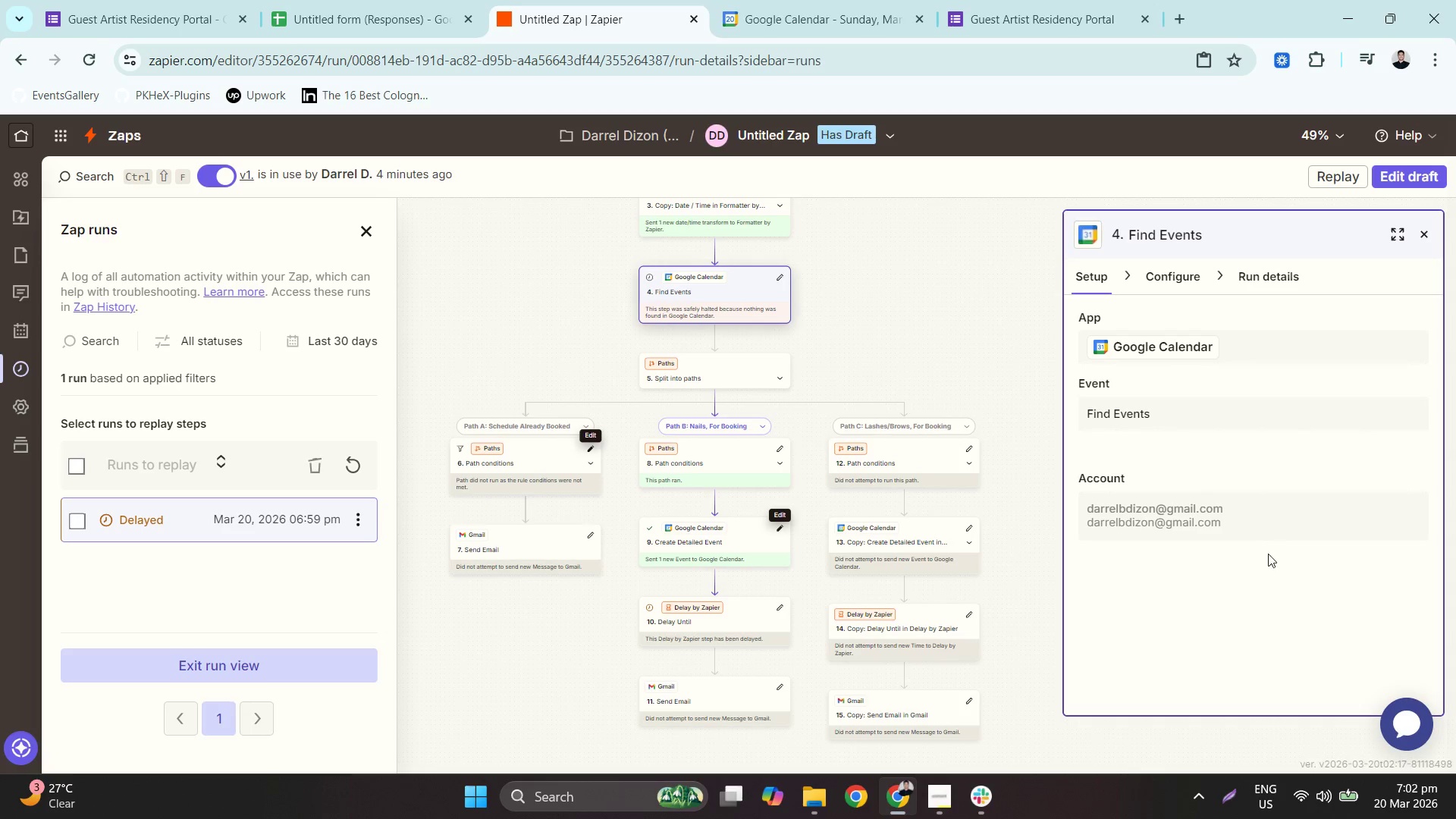 
left_click([1234, 273])
 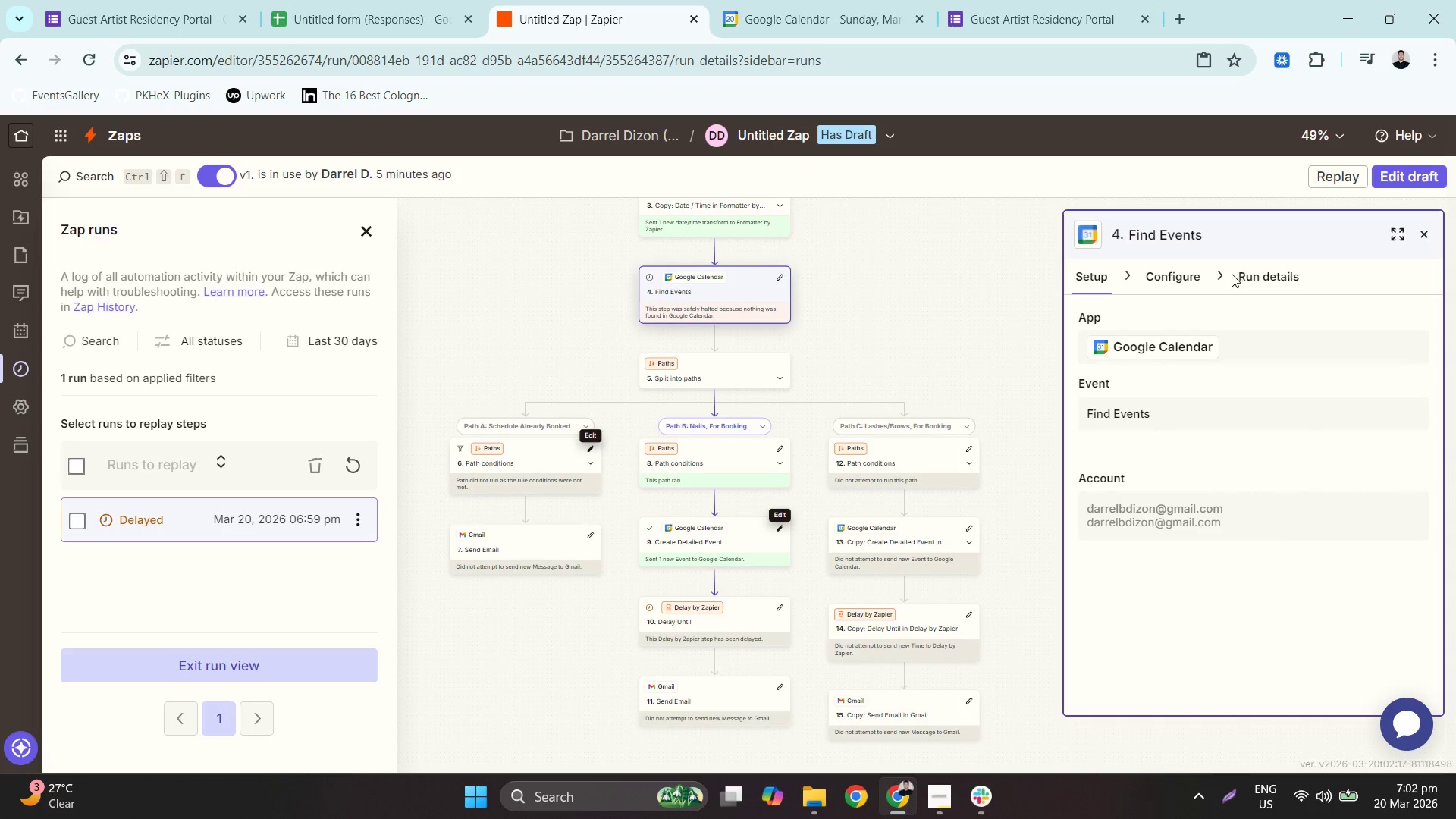 
left_click([1247, 277])
 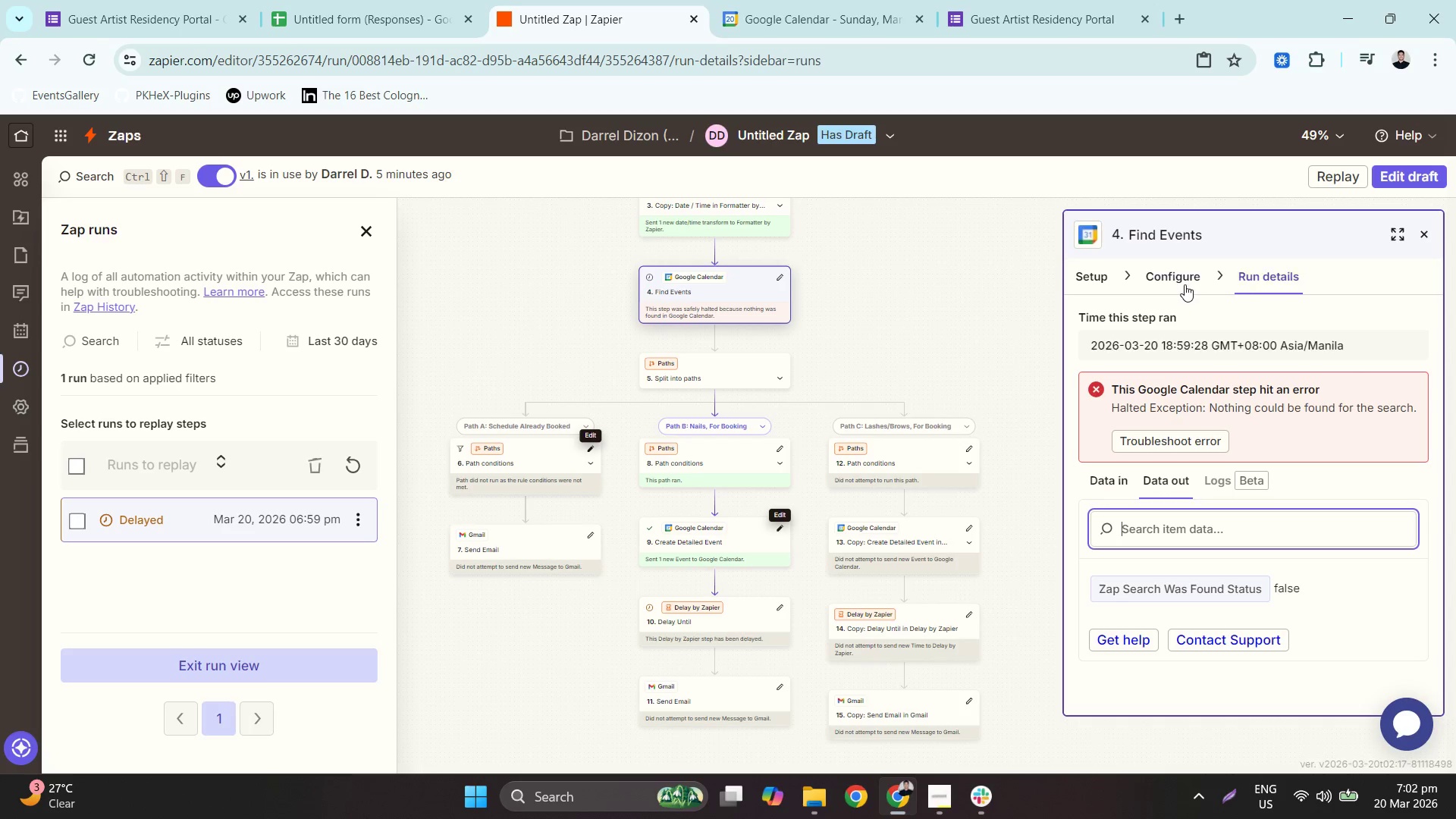 
left_click([1185, 284])
 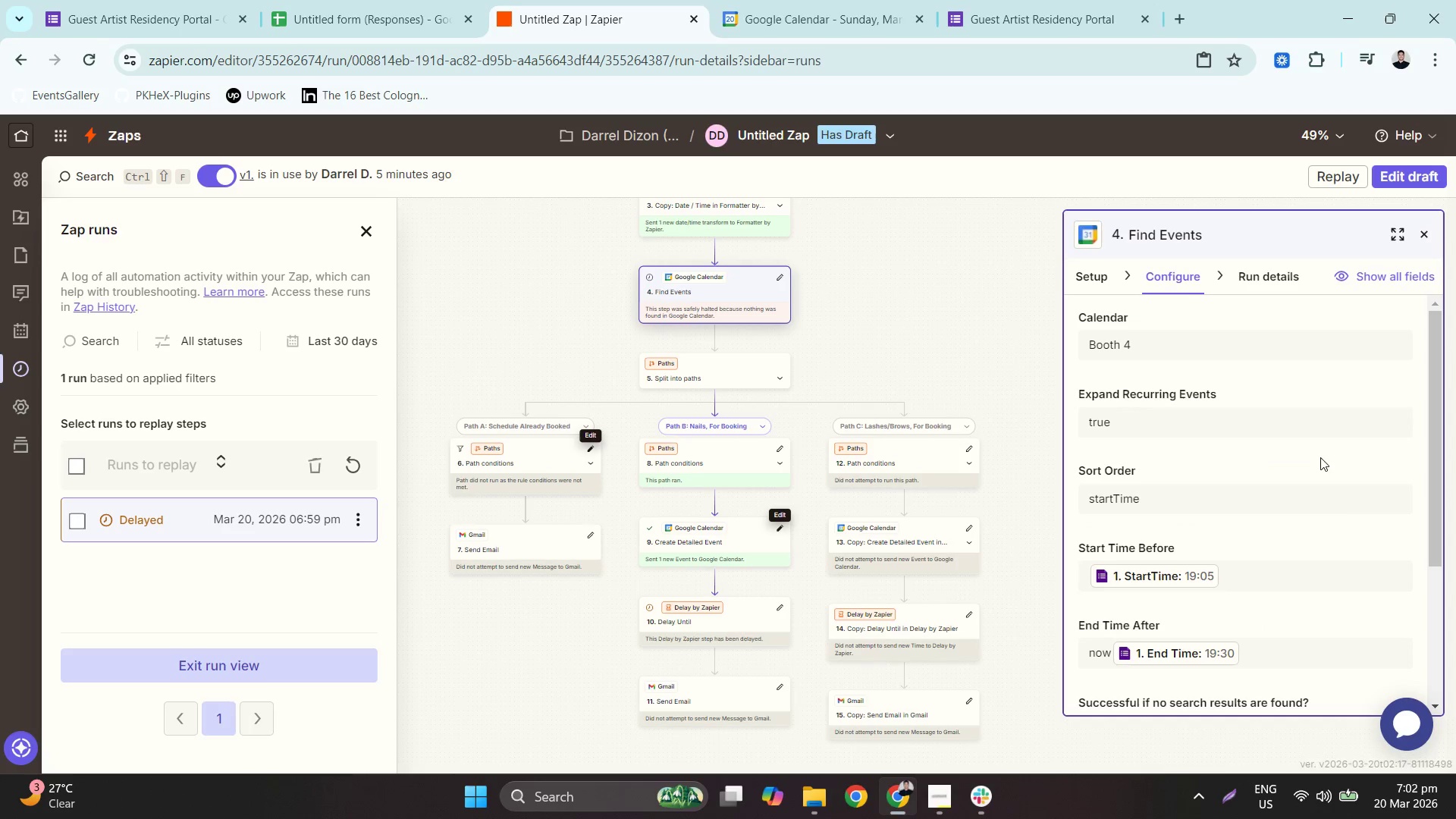 
scroll: coordinate [1338, 522], scroll_direction: up, amount: 2.0
 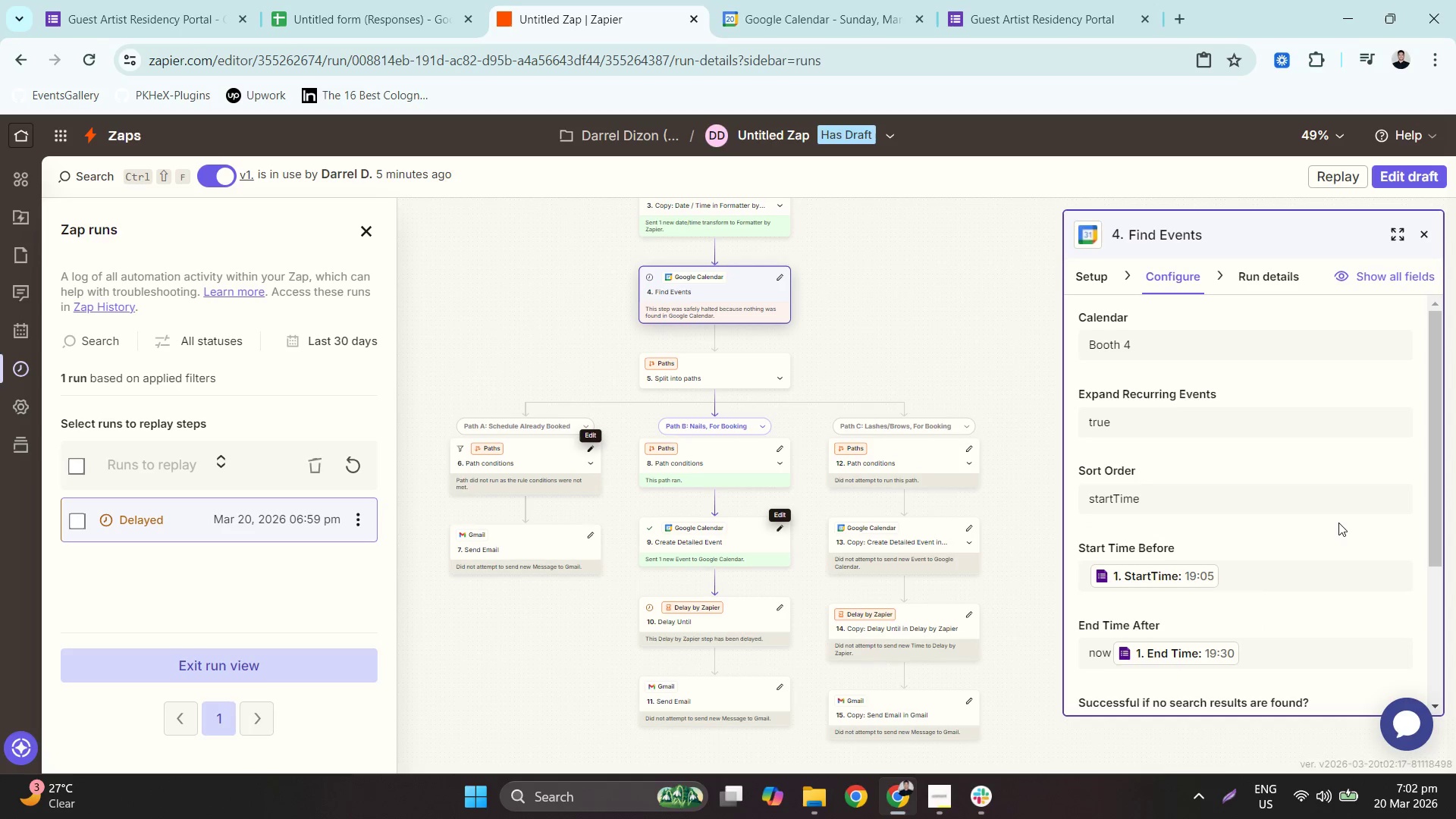 
scroll: coordinate [1338, 522], scroll_direction: down, amount: 1.0
 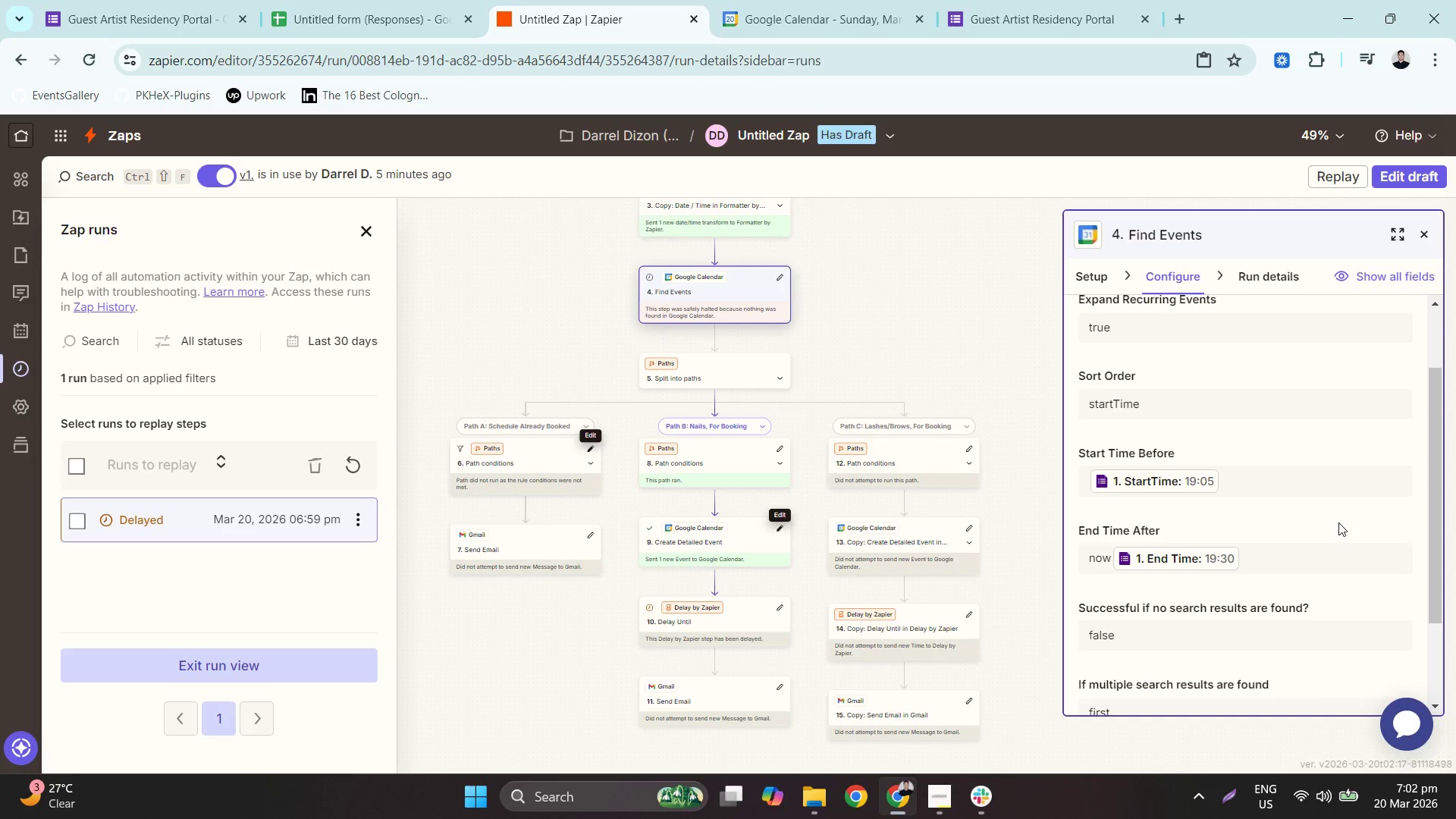 
scroll: coordinate [1338, 522], scroll_direction: up, amount: 1.0
 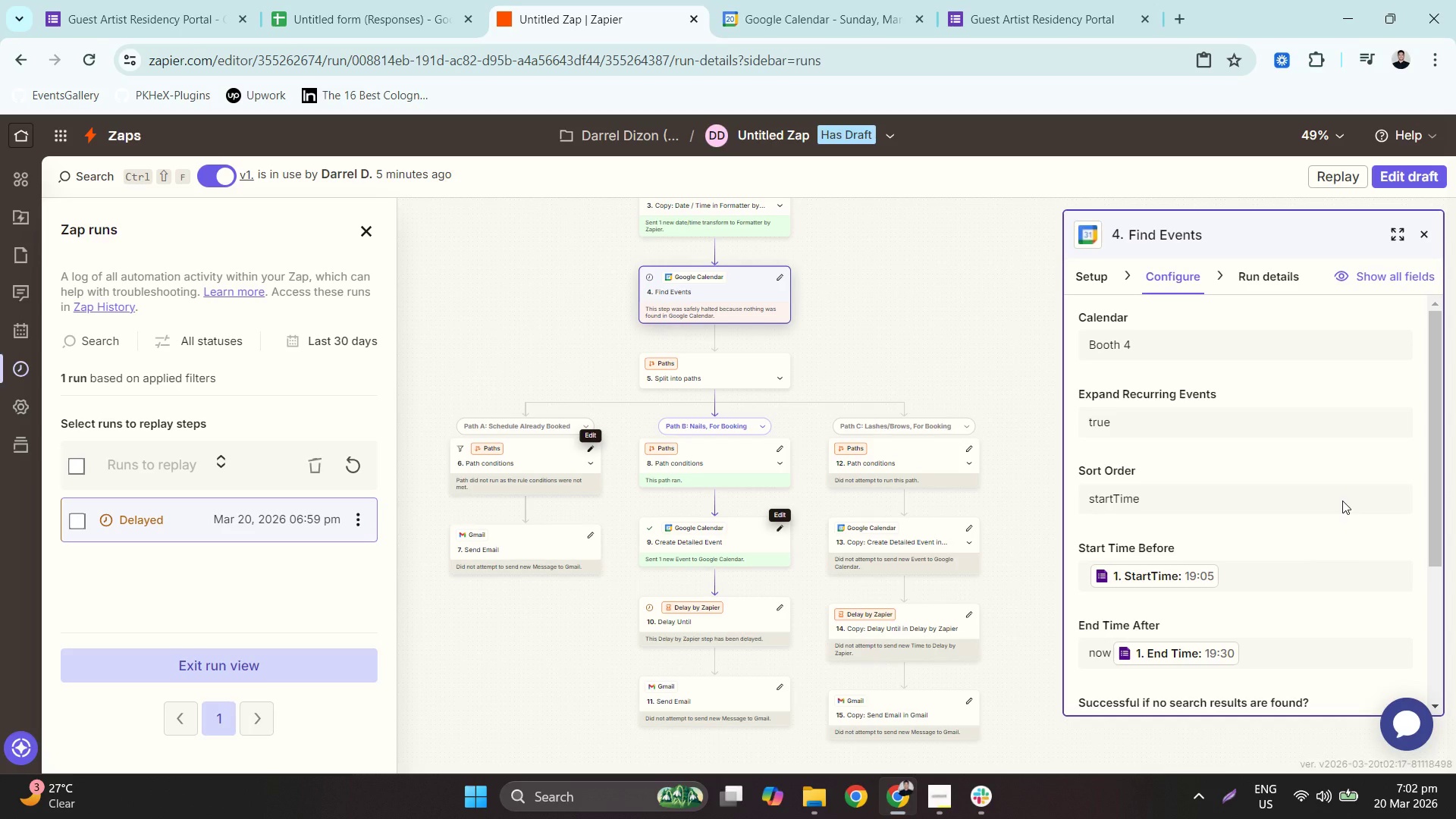 
scroll: coordinate [1276, 617], scroll_direction: down, amount: 3.0
 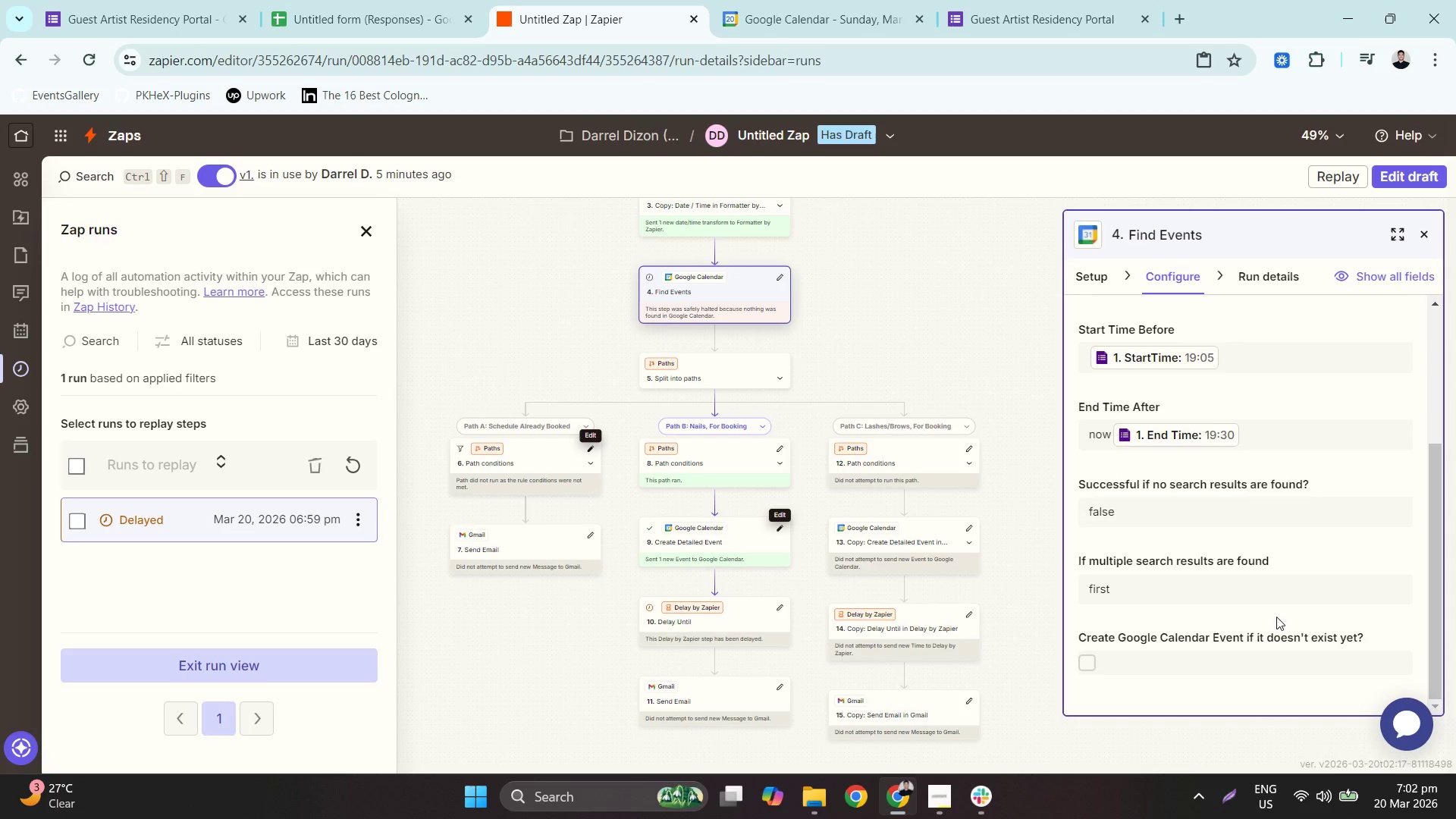 
scroll: coordinate [1276, 617], scroll_direction: up, amount: 1.0
 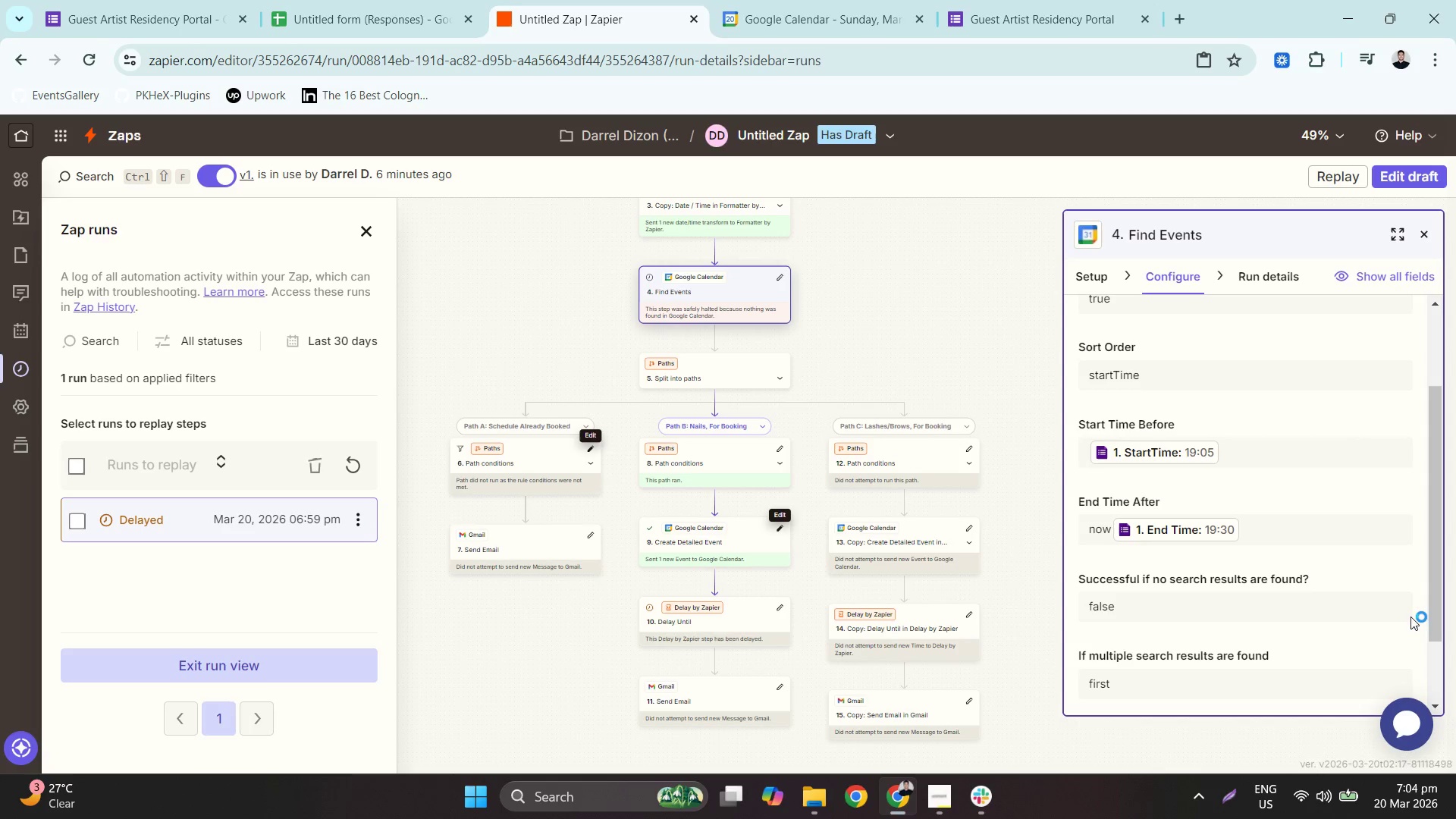 
wait(97.21)
 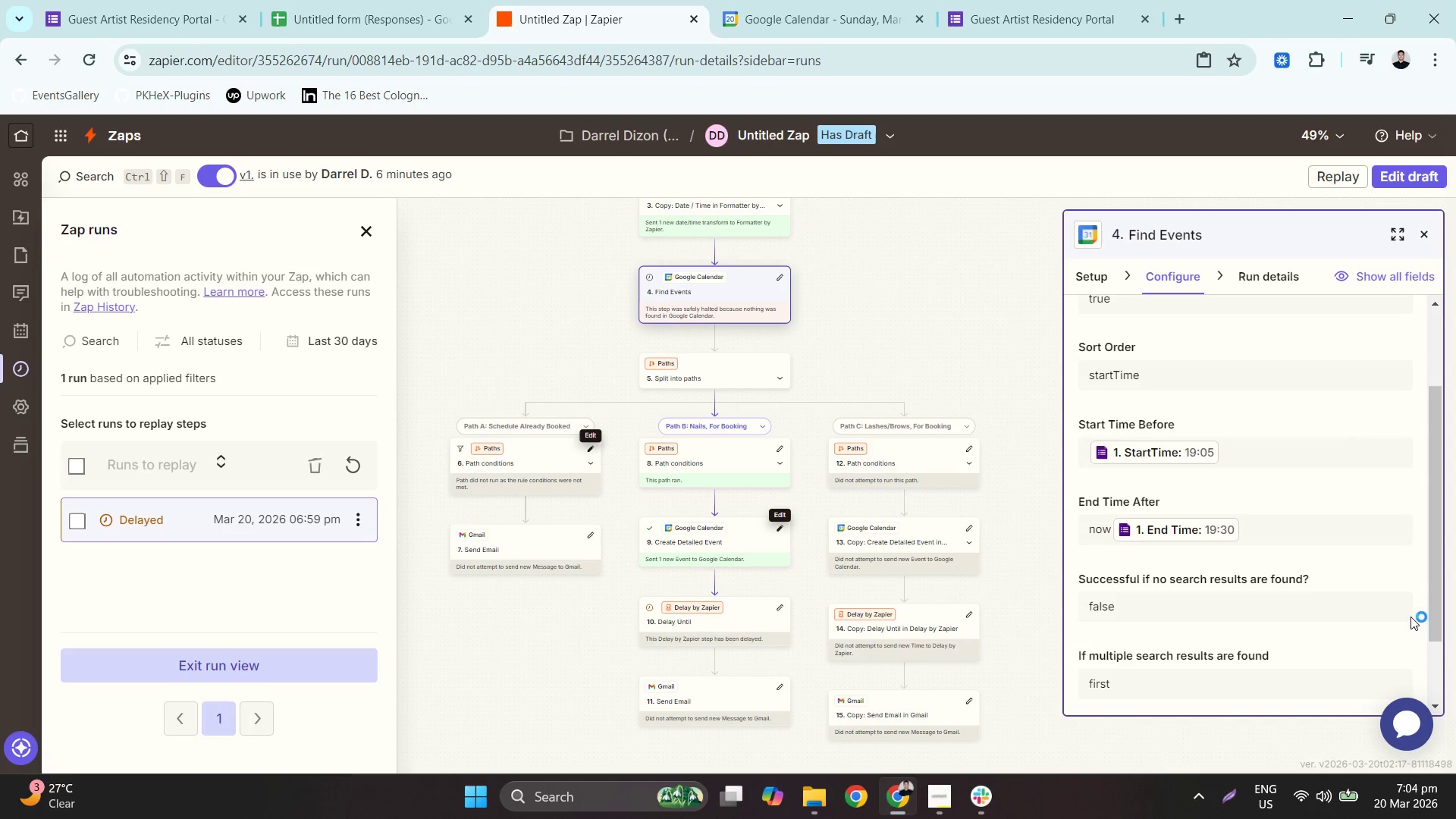 
left_click([353, 473])
 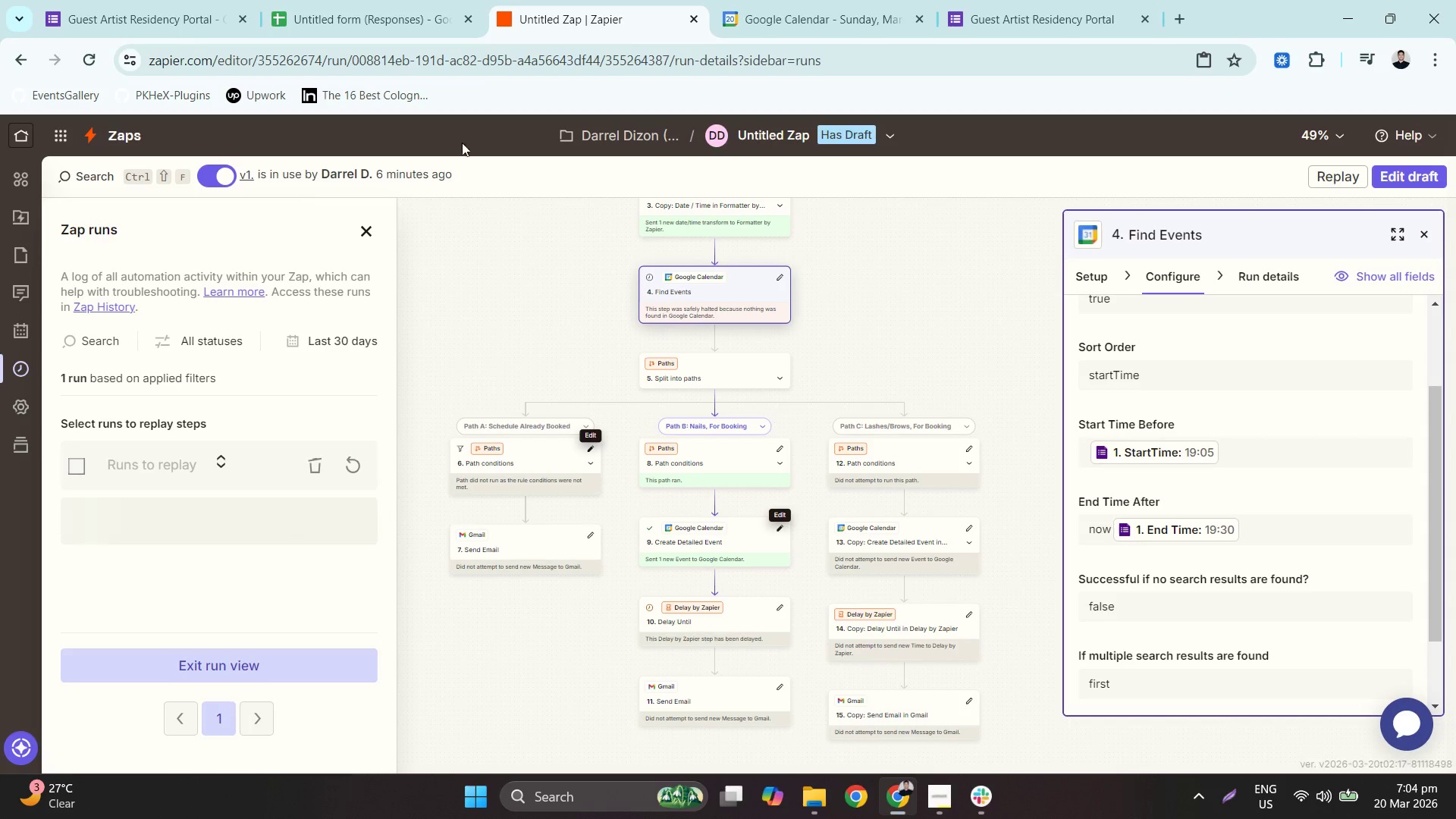 
left_click([244, 0])
 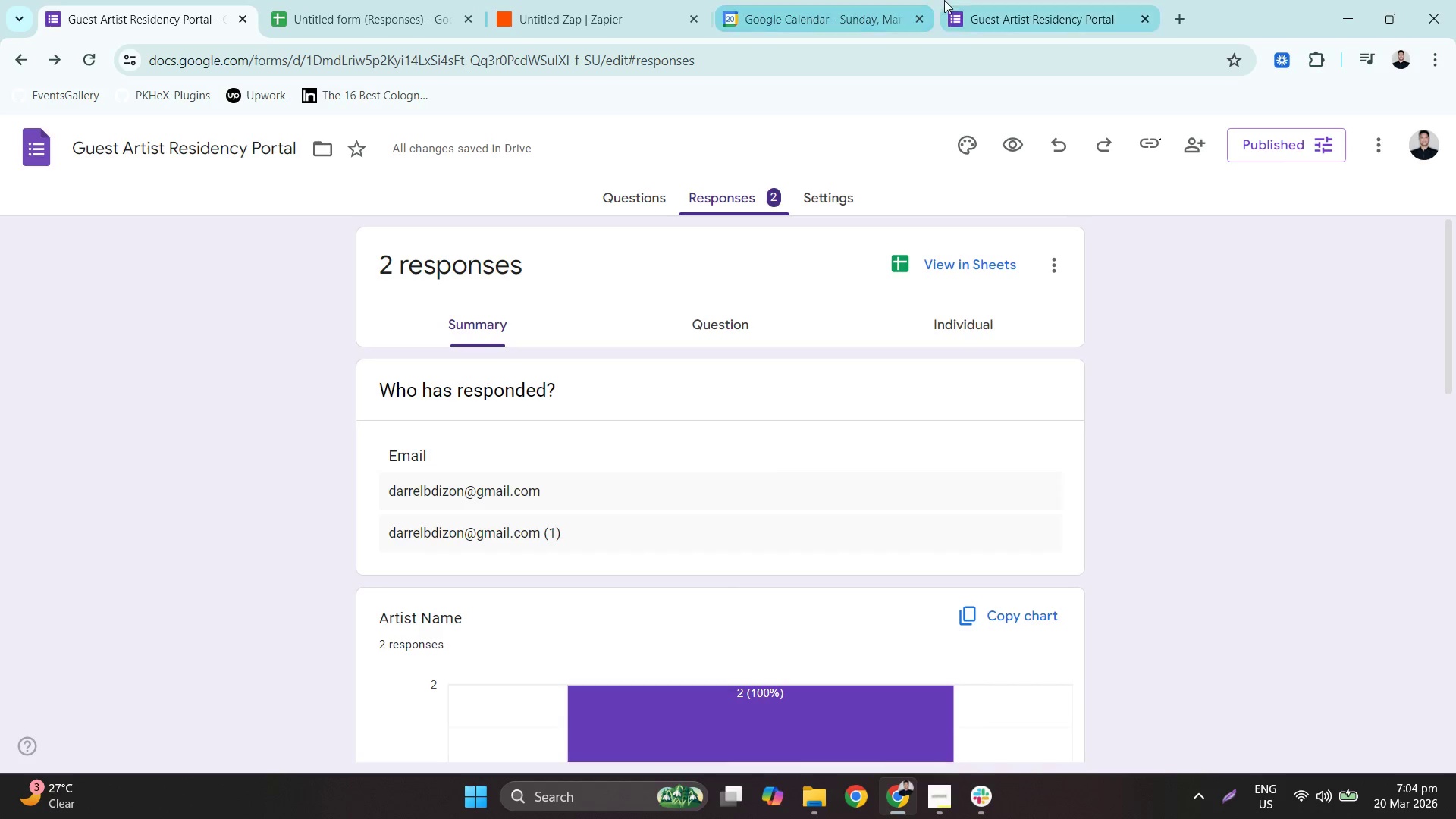 
left_click([1003, 0])
 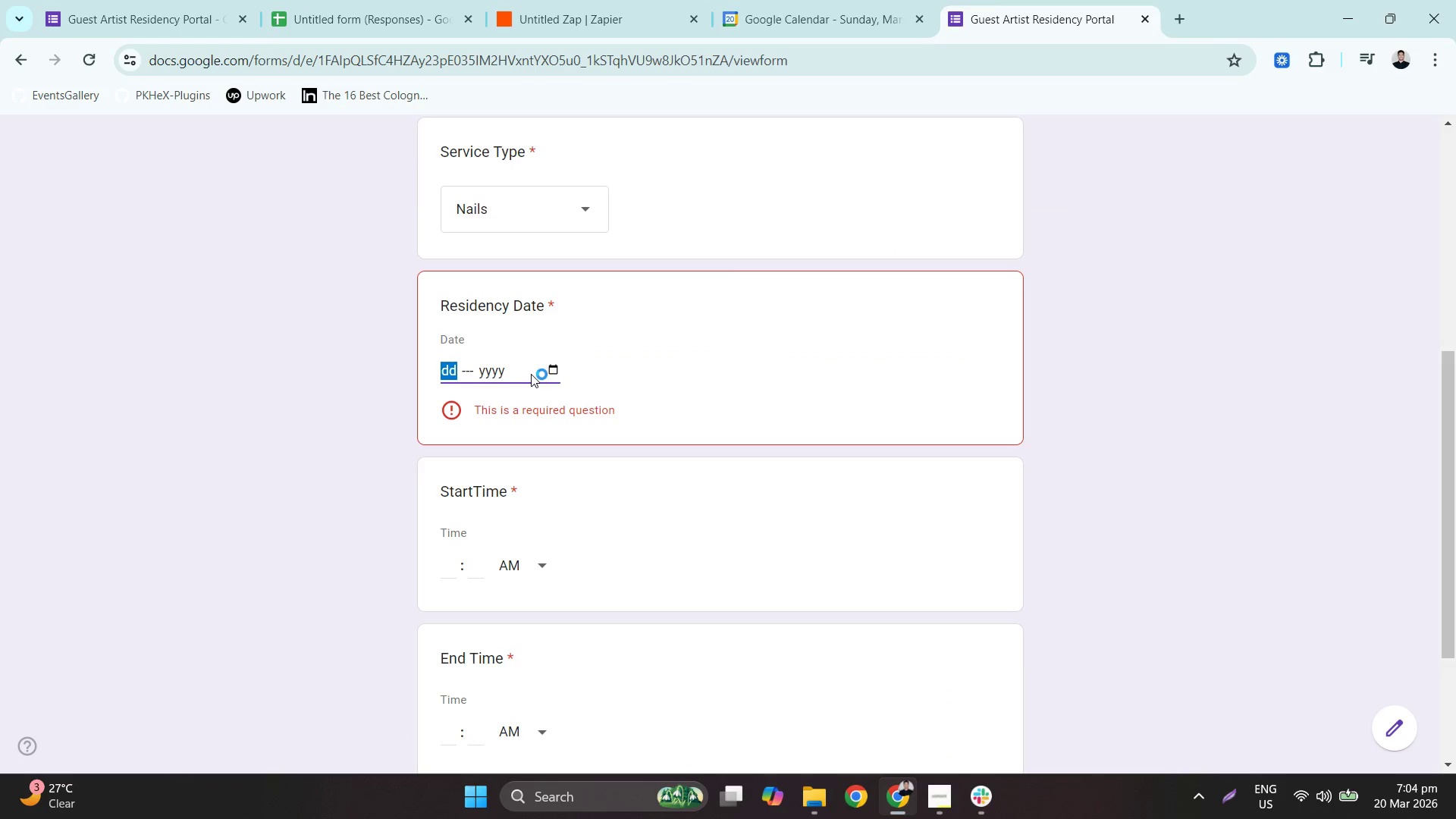 
left_click([551, 373])
 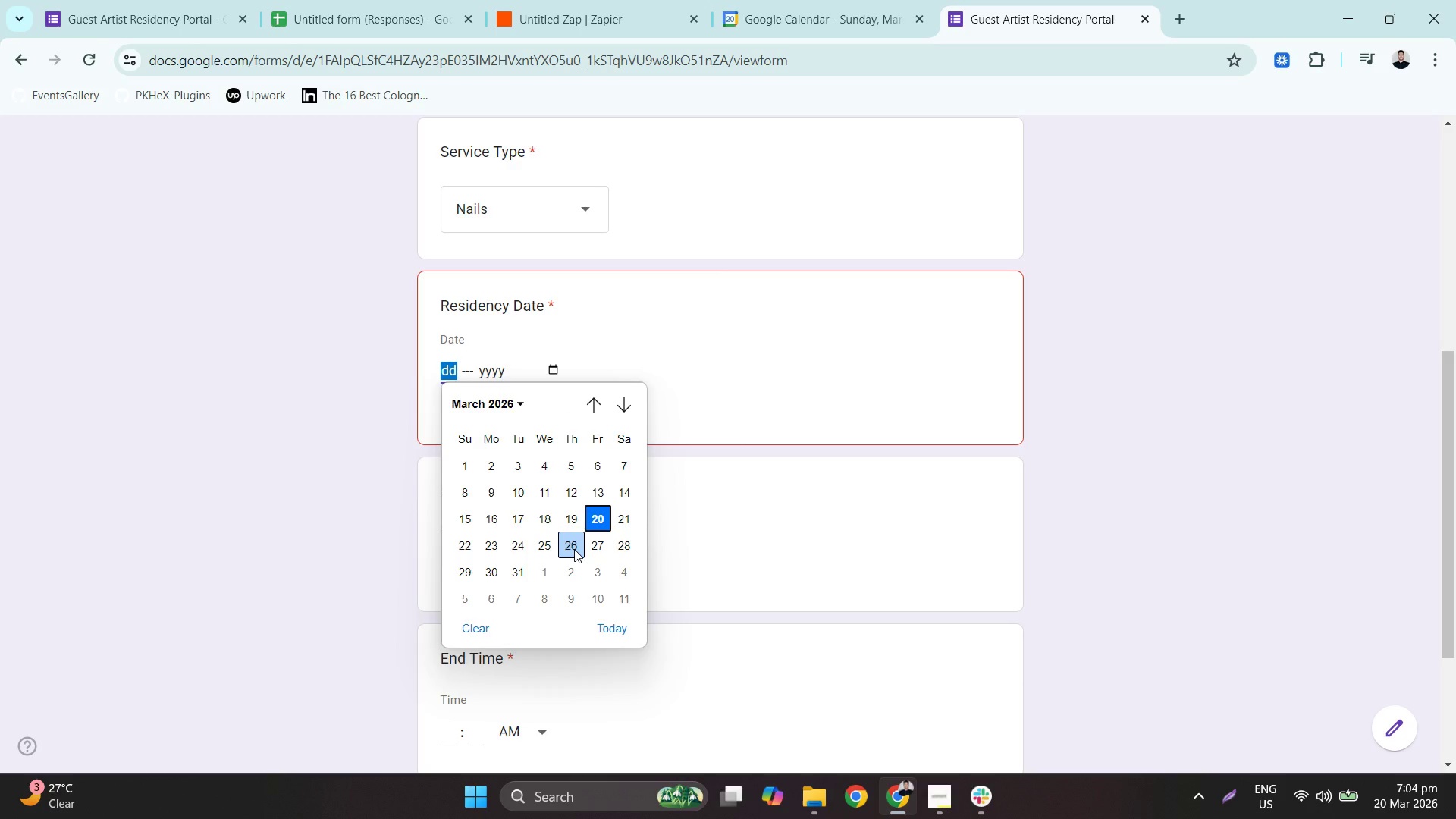 
wait(7.41)
 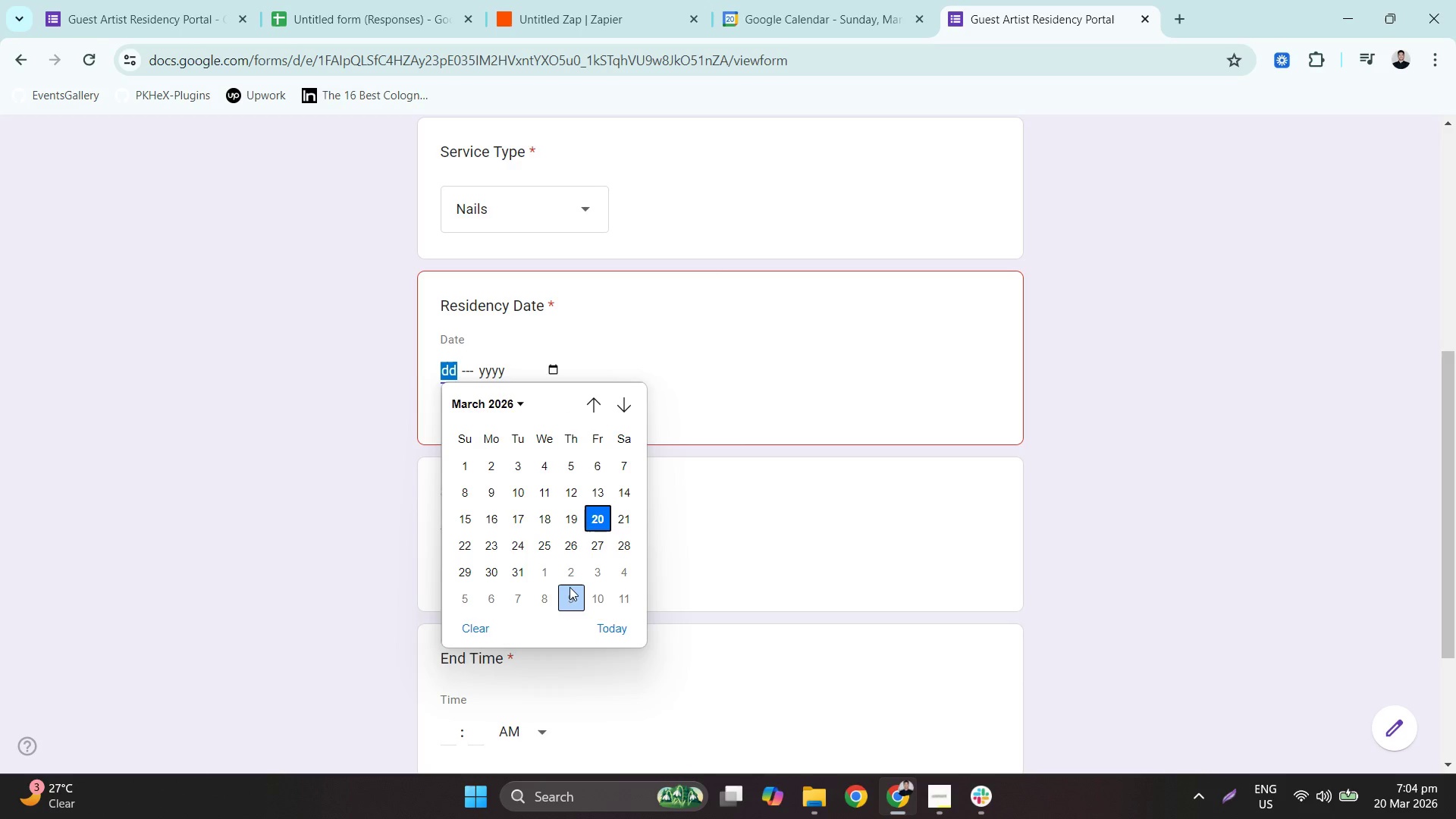 
left_click([618, 515])
 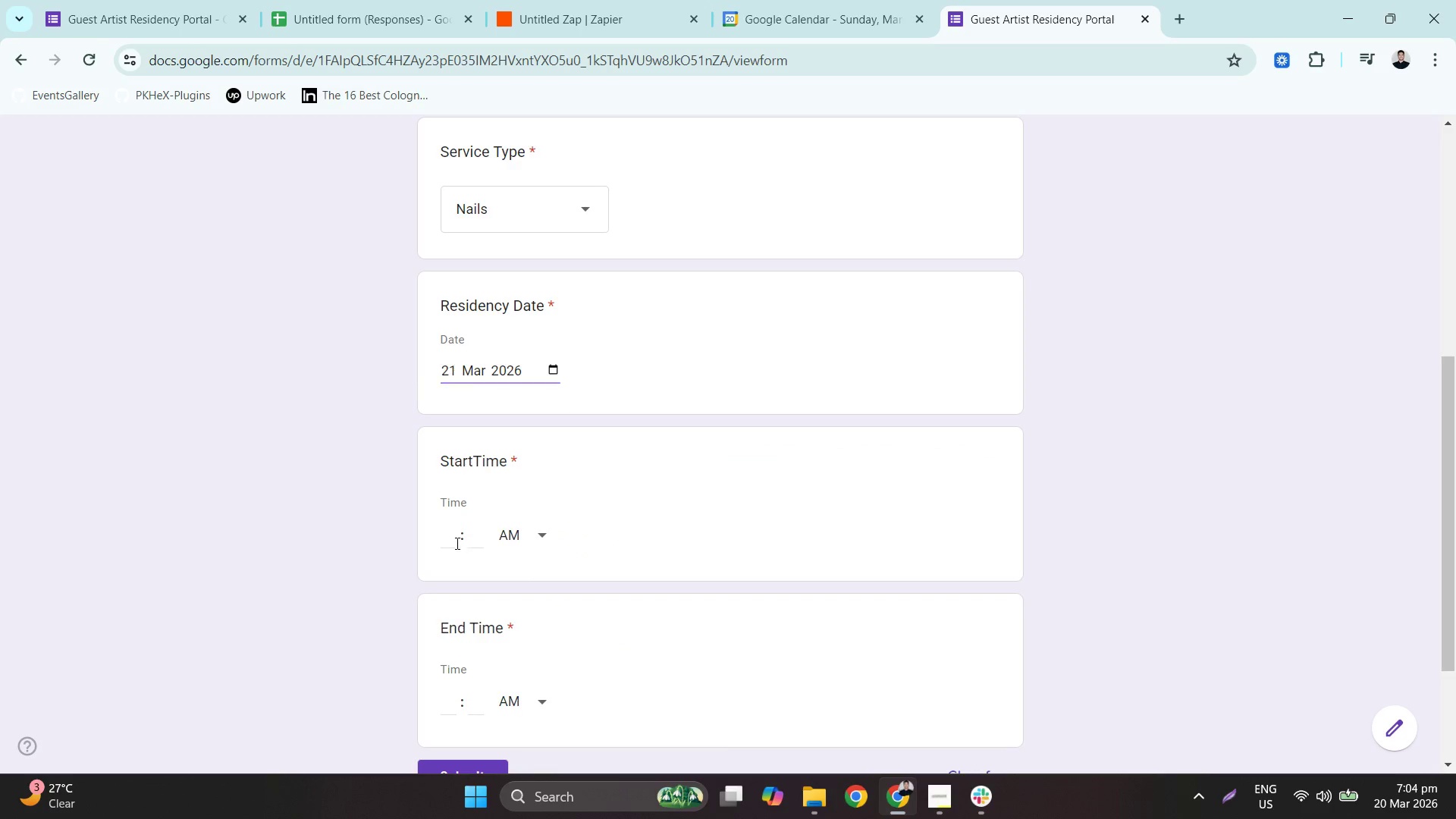 
left_click([454, 535])
 